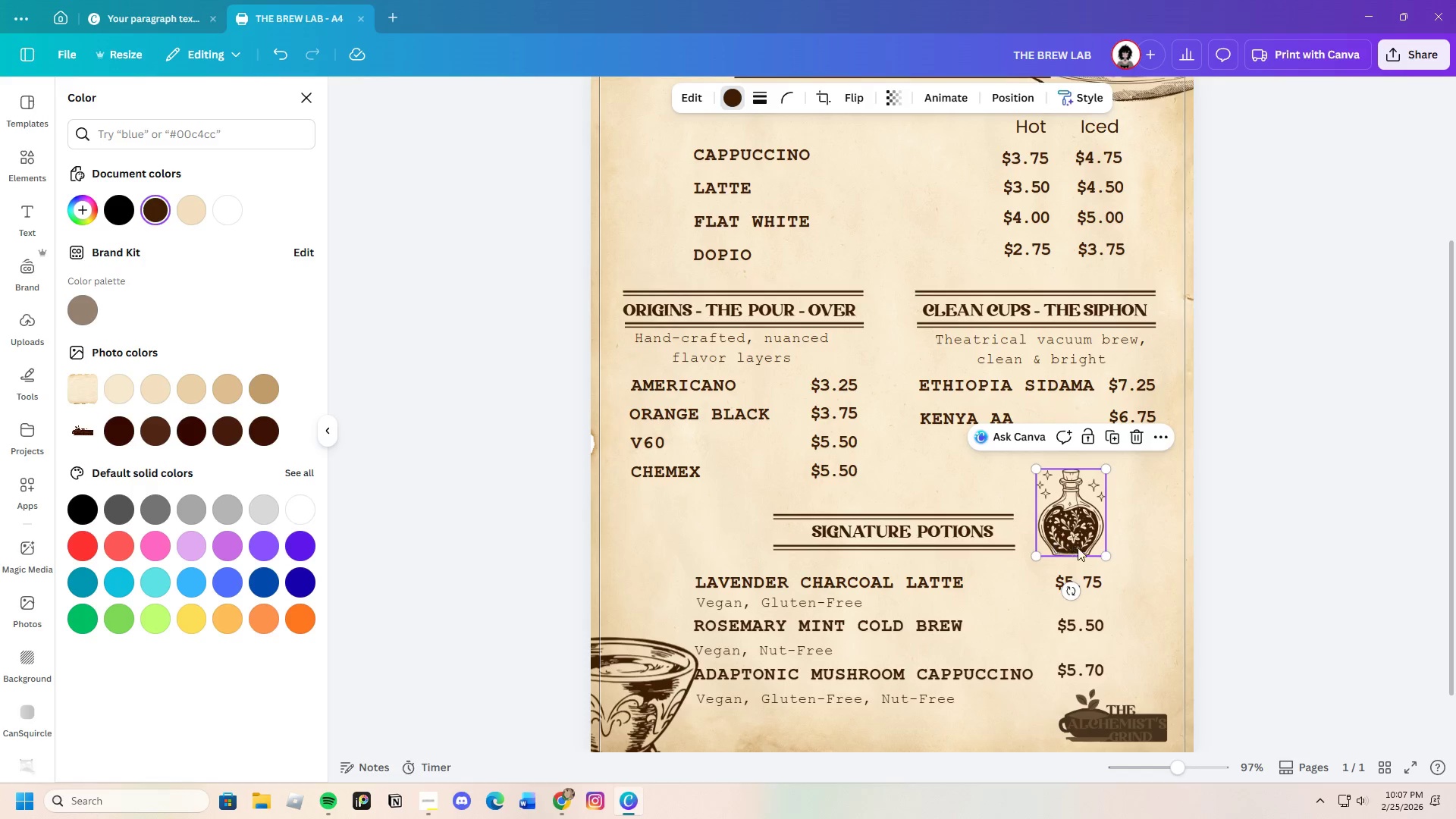 
wait(6.0)
 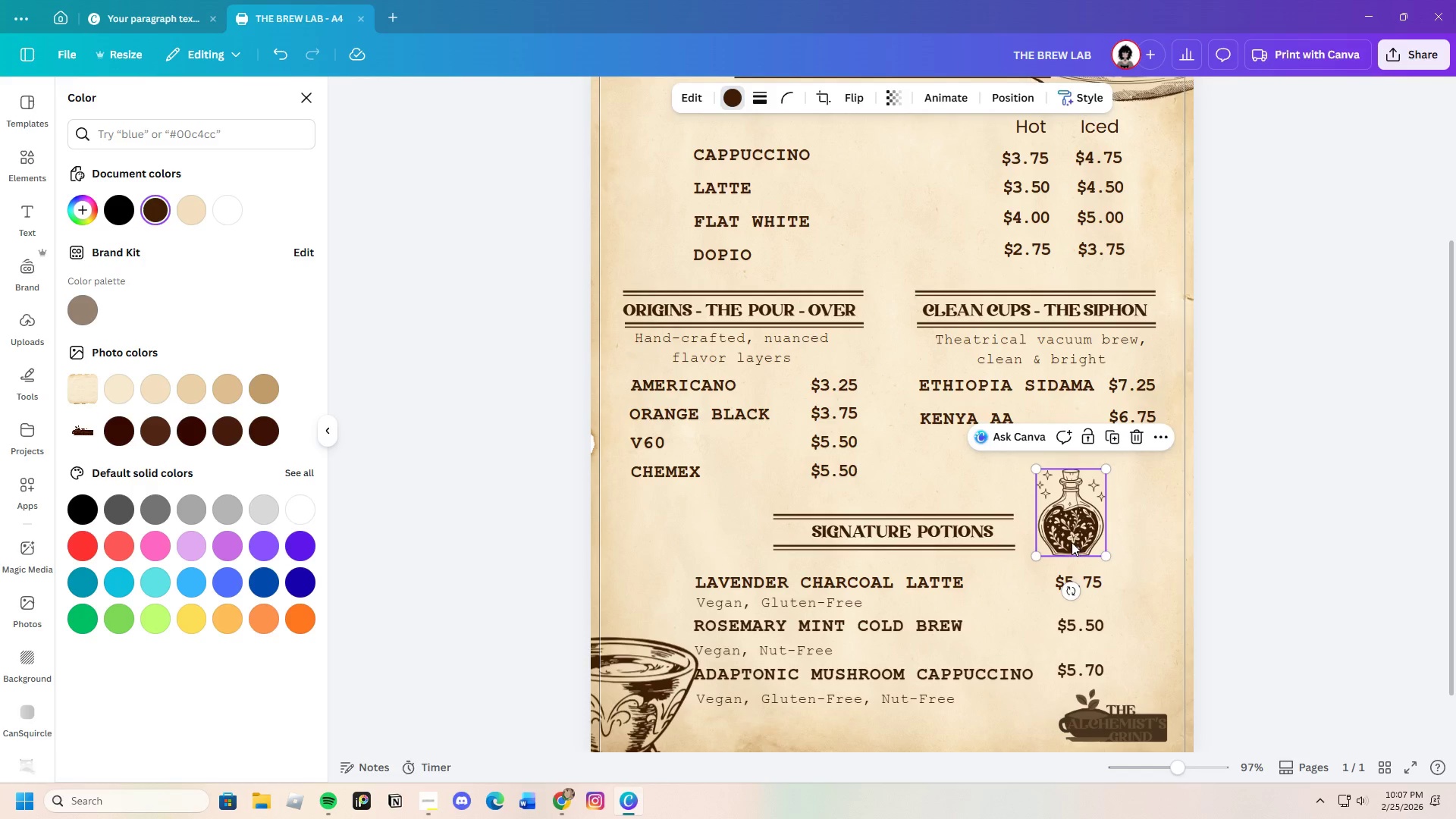 
left_click_drag(start_coordinate=[1062, 526], to_coordinate=[1037, 525])
 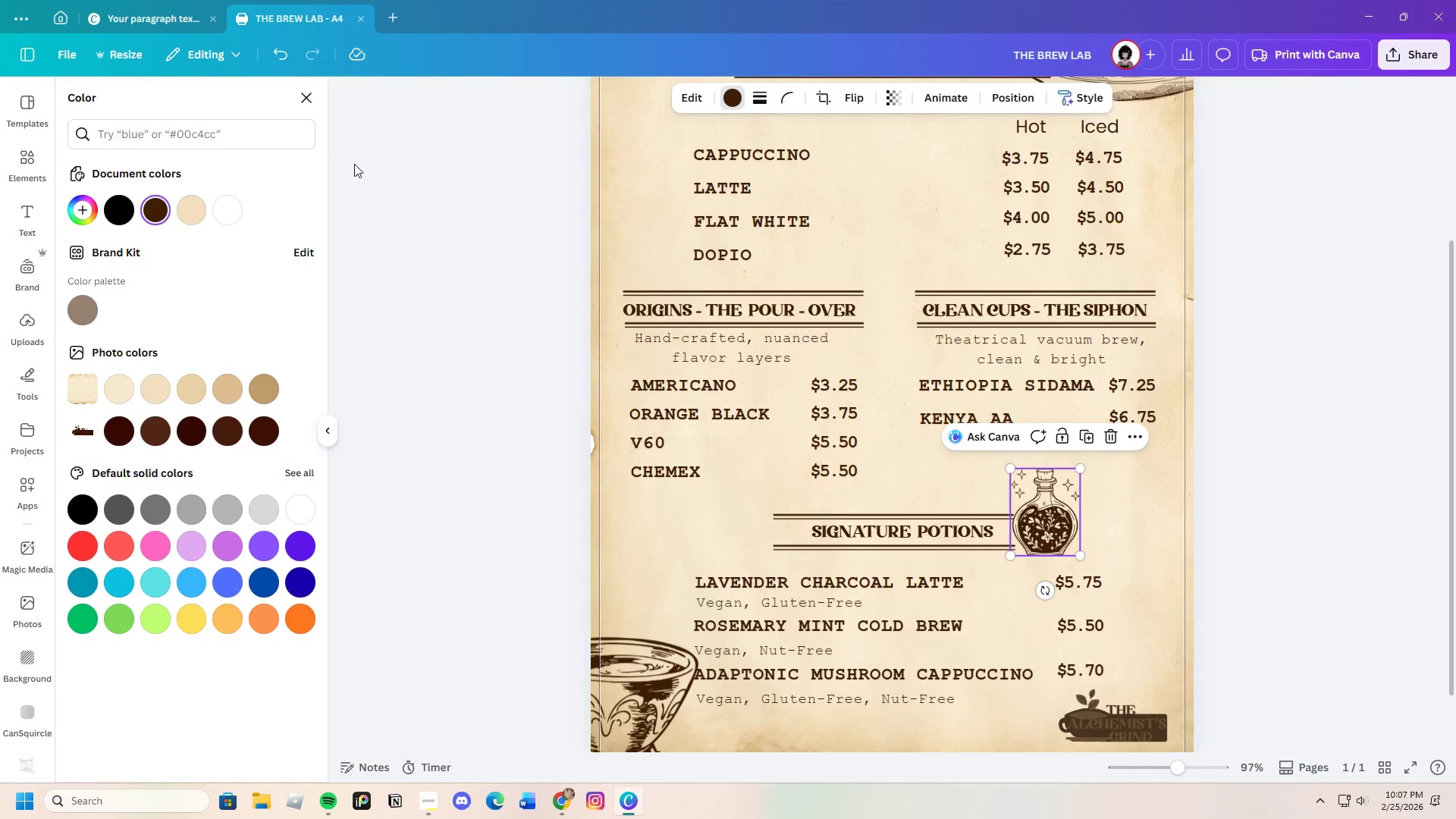 
left_click([303, 96])
 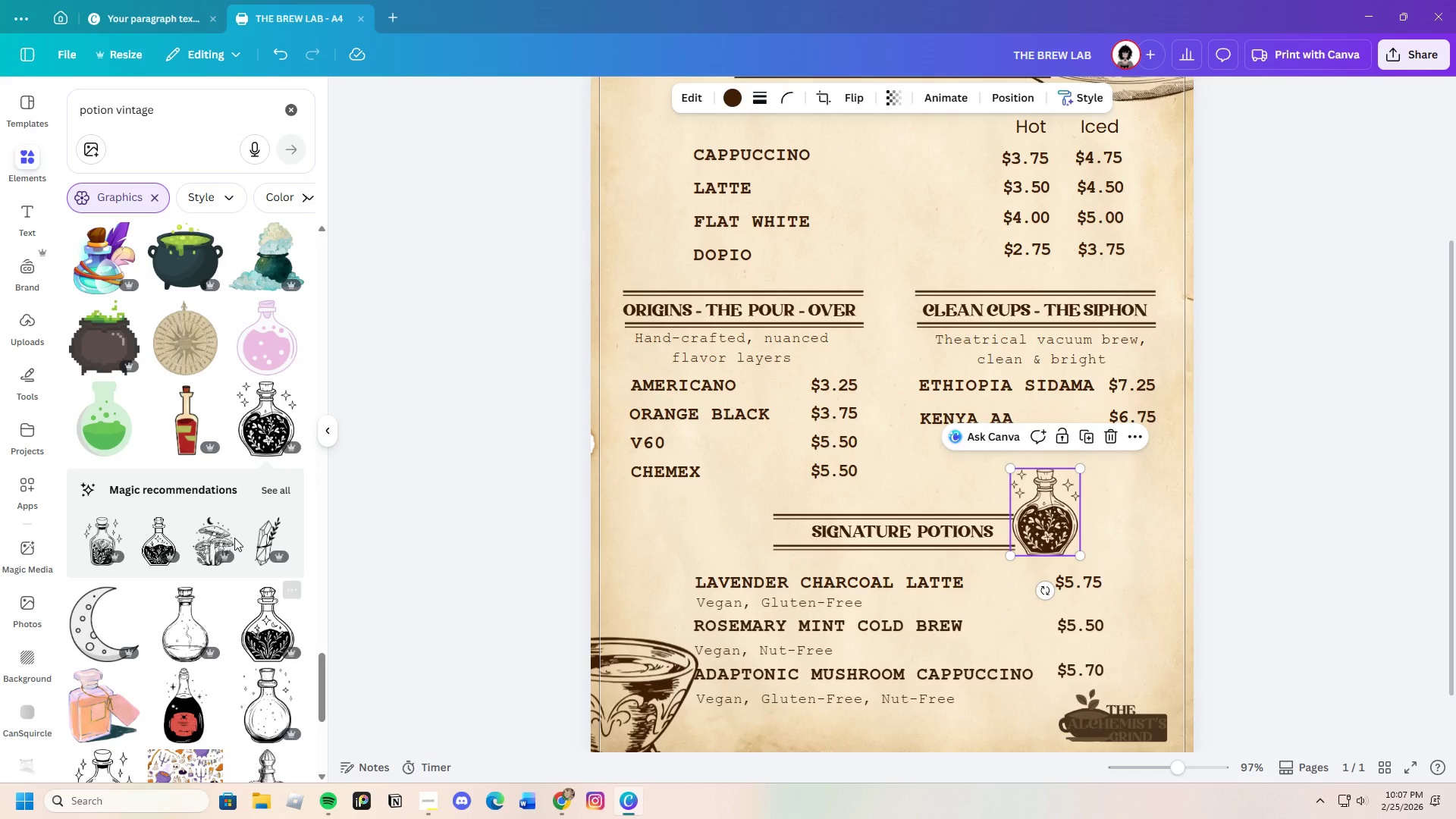 
left_click([268, 489])
 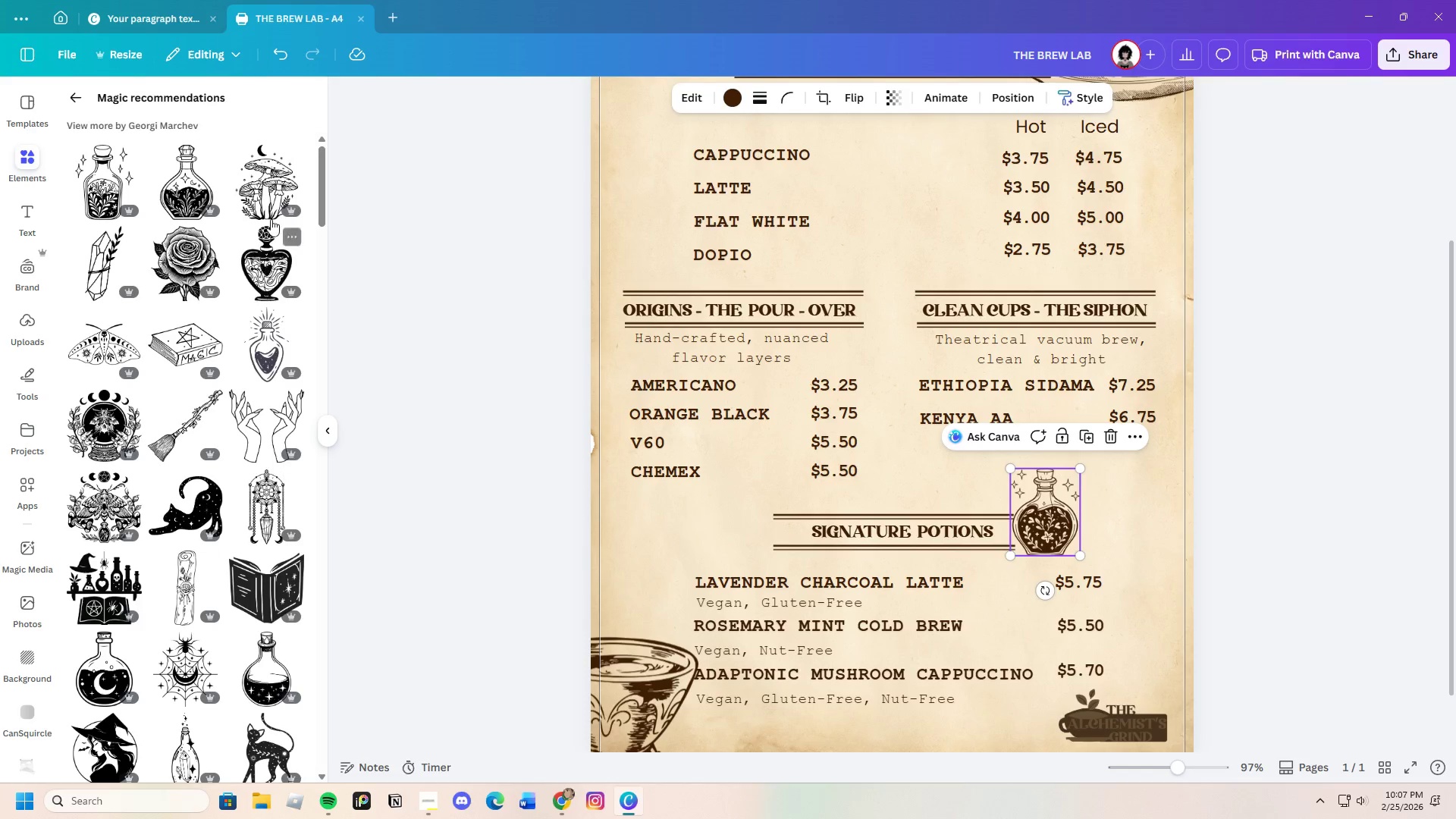 
left_click([271, 199])
 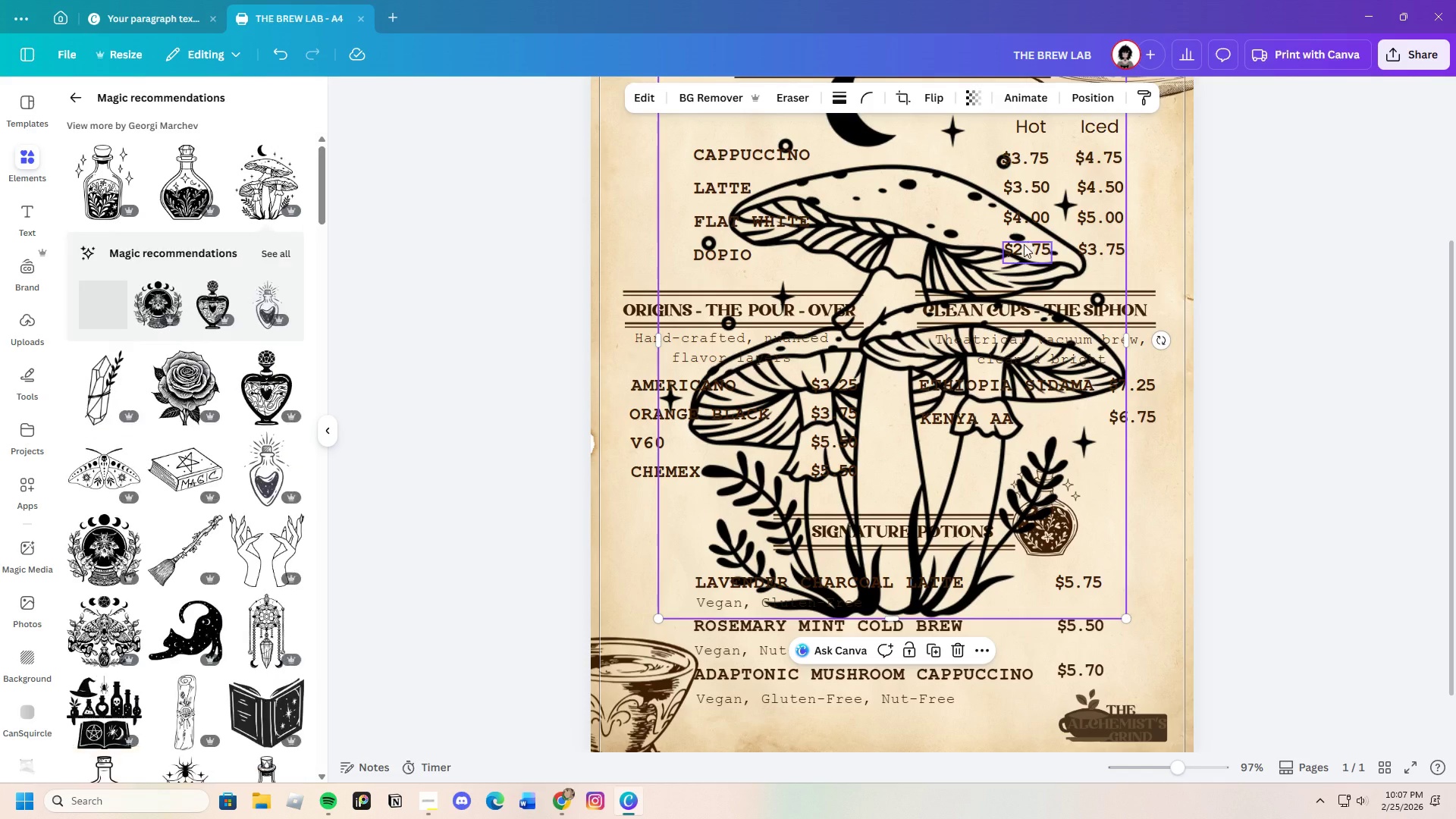 
left_click_drag(start_coordinate=[1023, 248], to_coordinate=[956, 389])
 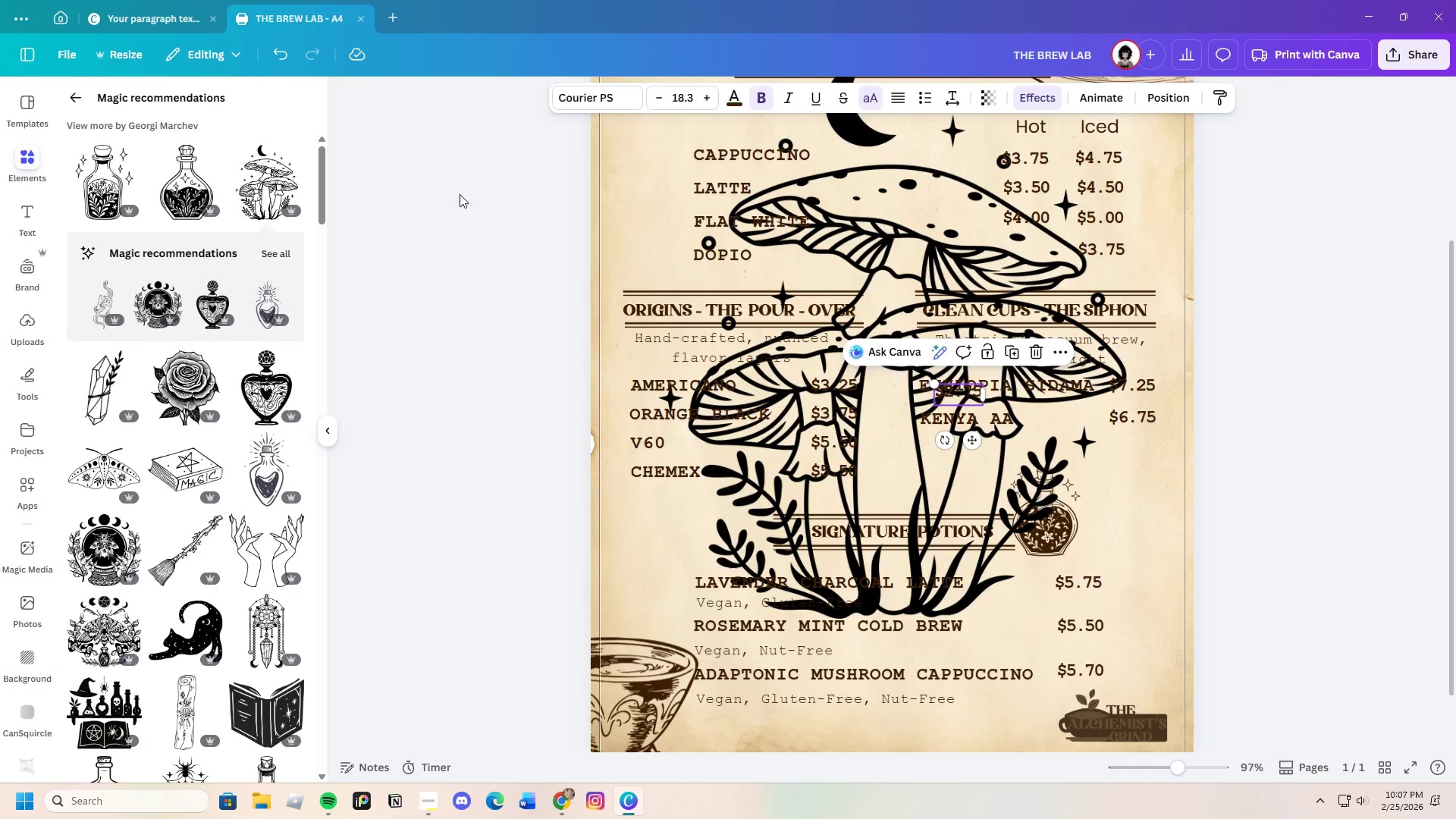 
left_click([267, 58])
 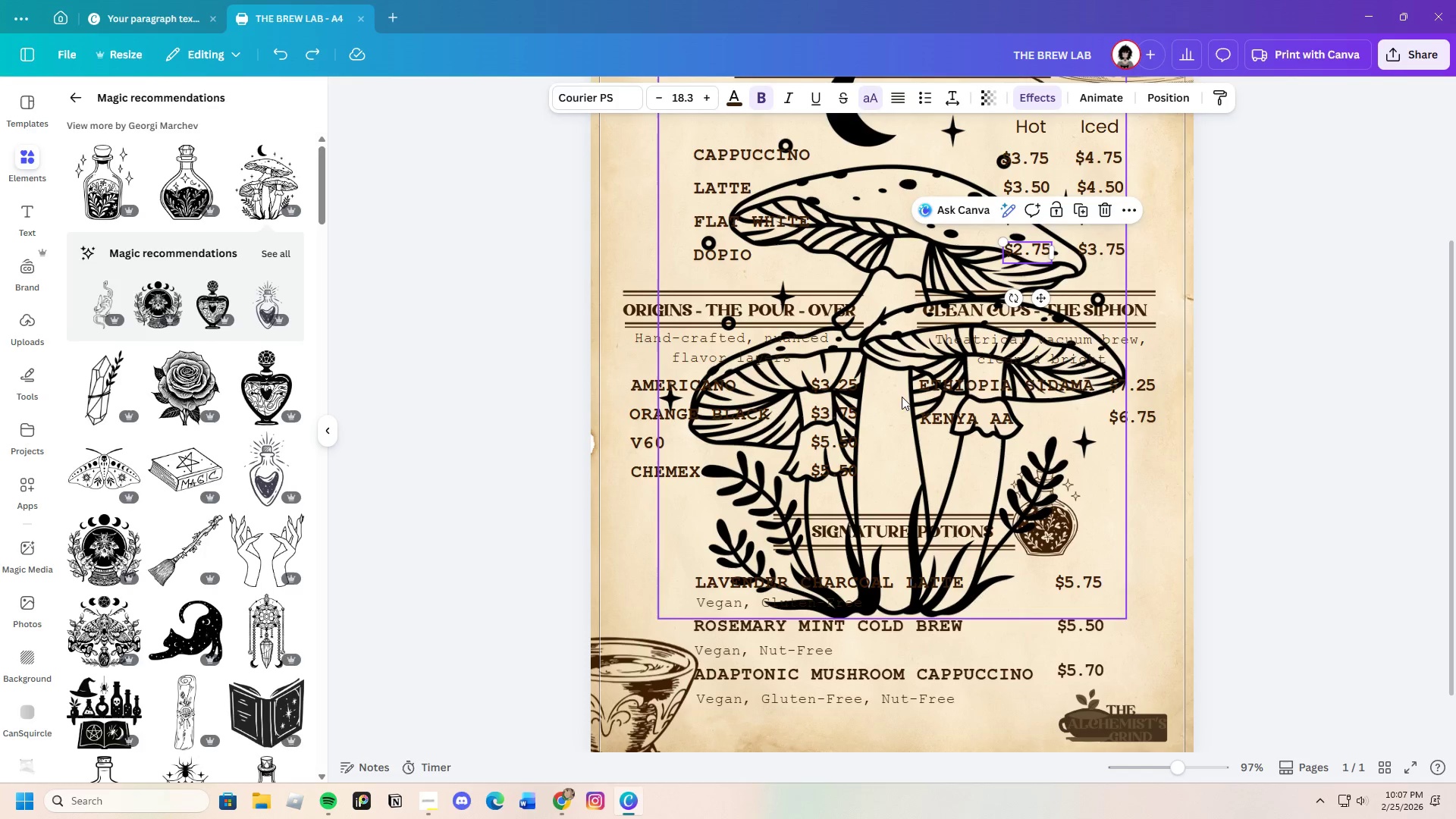 
left_click([893, 405])
 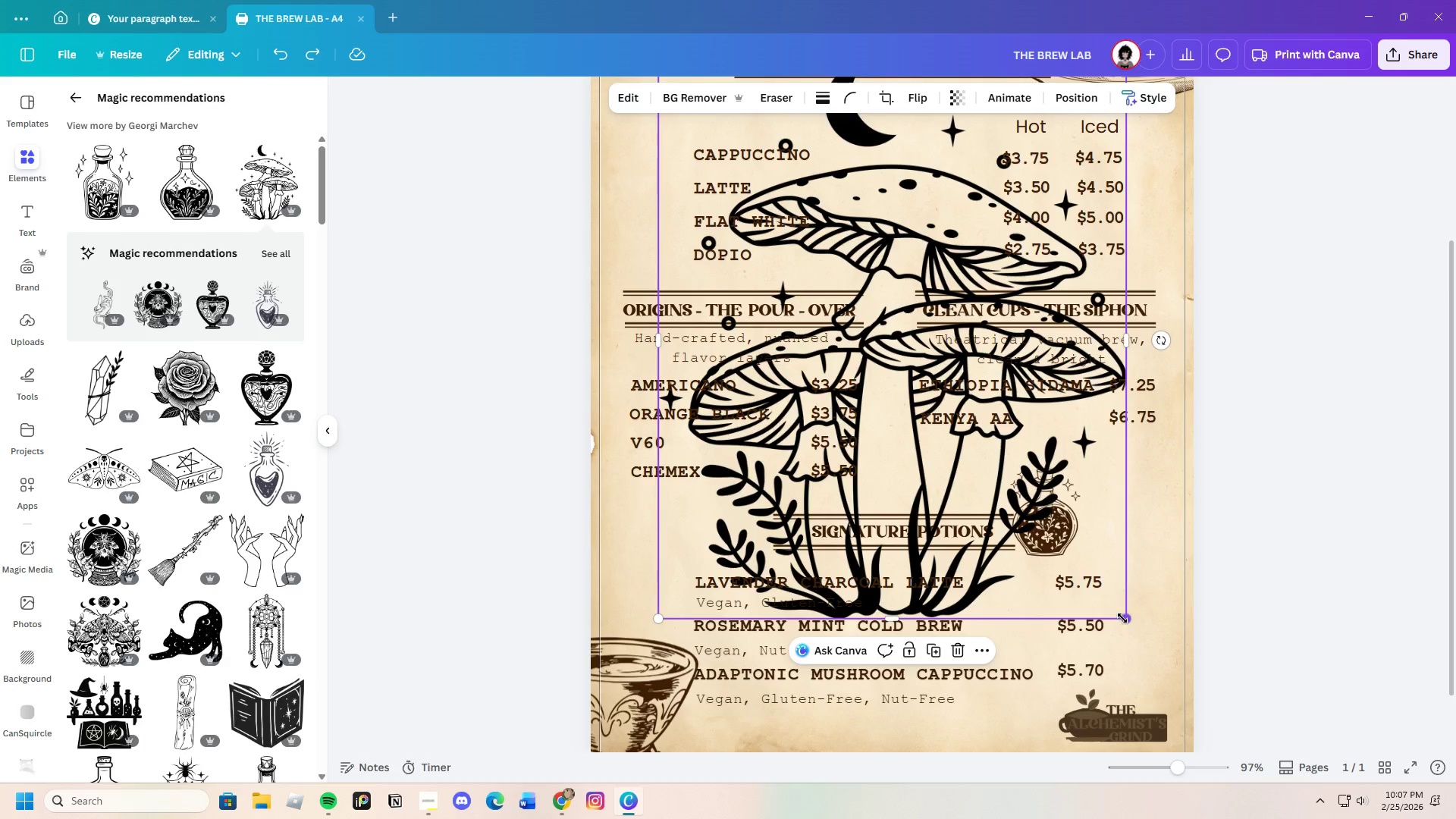 
left_click_drag(start_coordinate=[1122, 618], to_coordinate=[772, 356])
 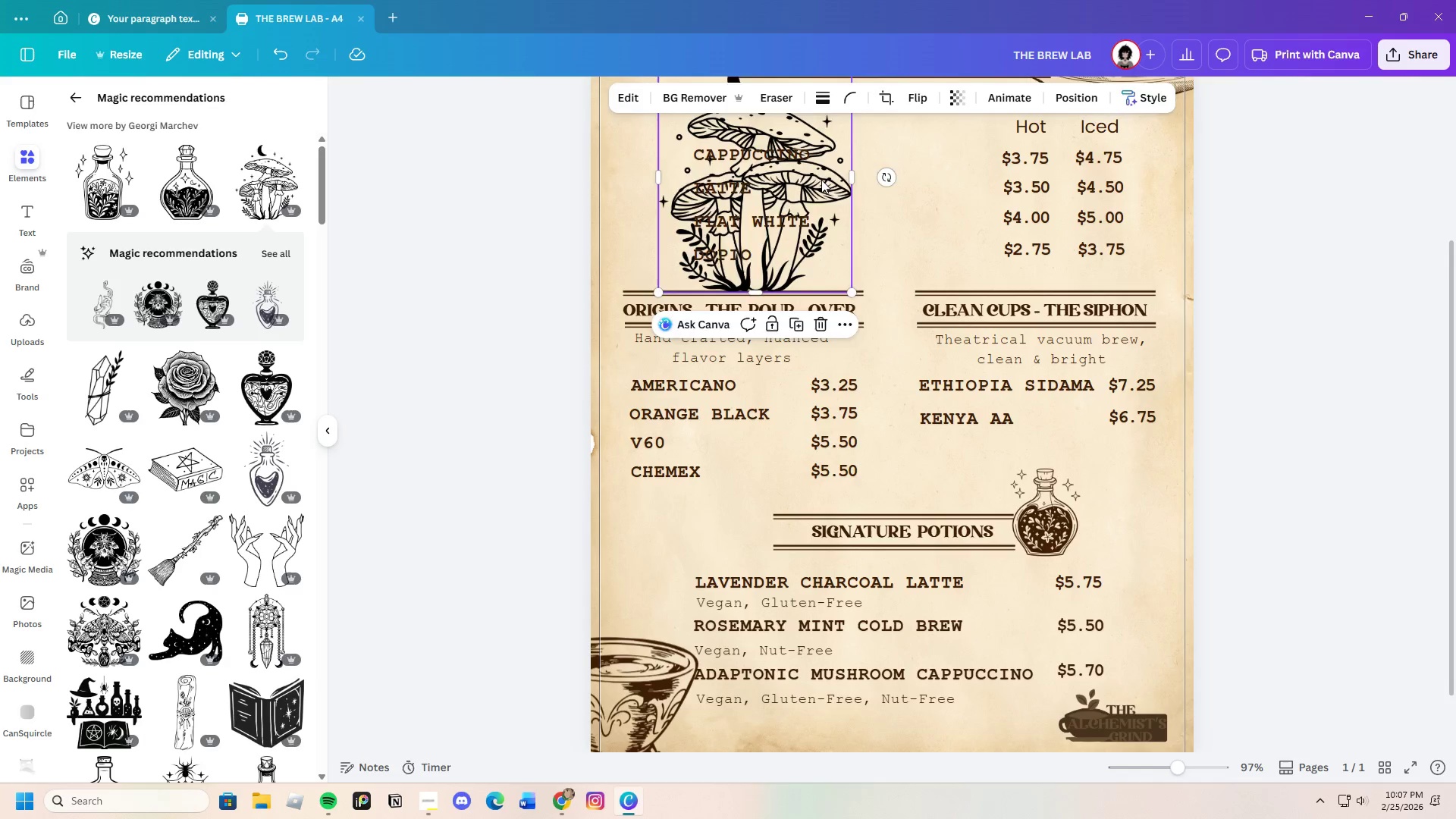 
left_click_drag(start_coordinate=[823, 180], to_coordinate=[797, 473])
 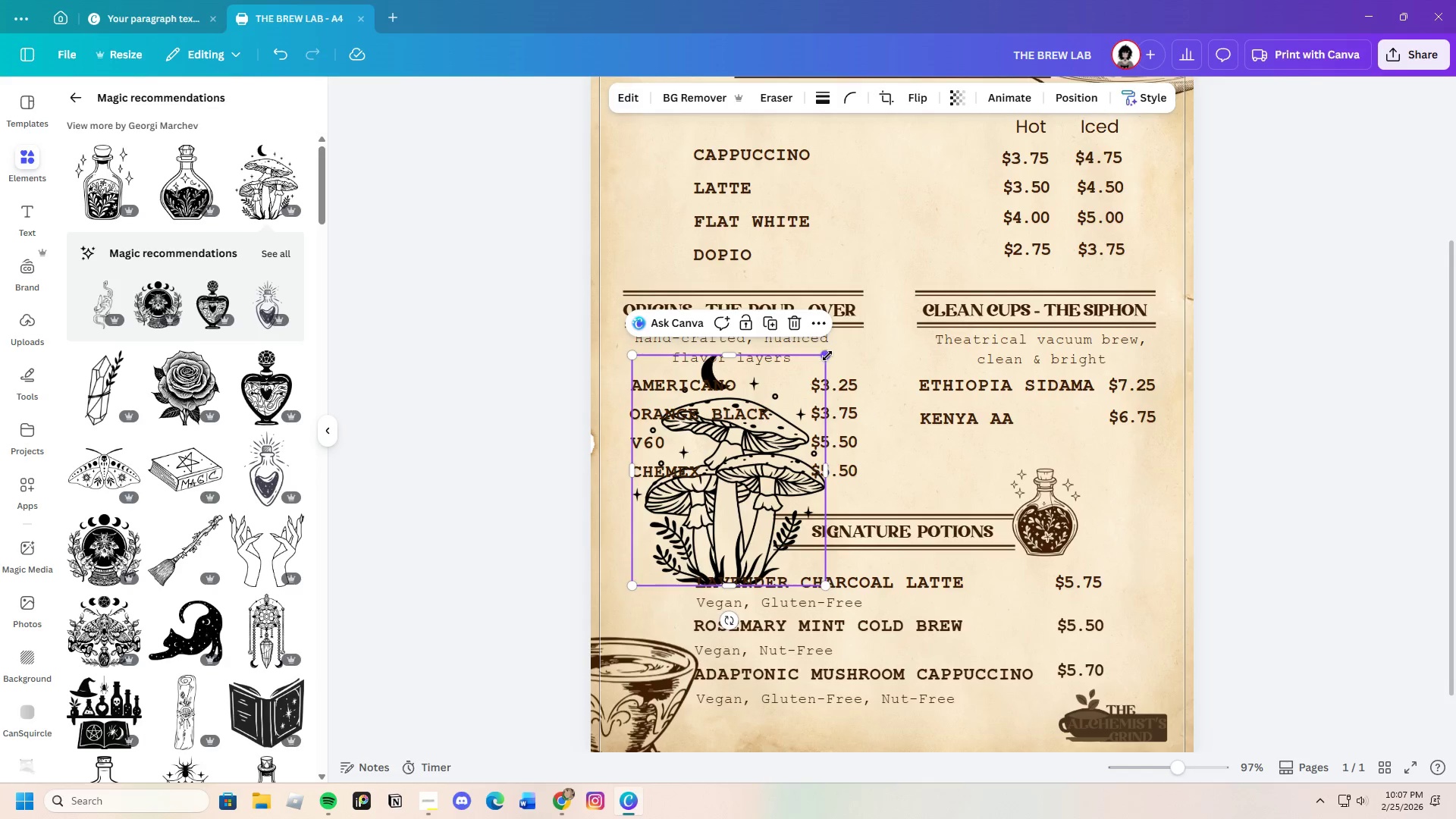 
left_click_drag(start_coordinate=[827, 356], to_coordinate=[717, 520])
 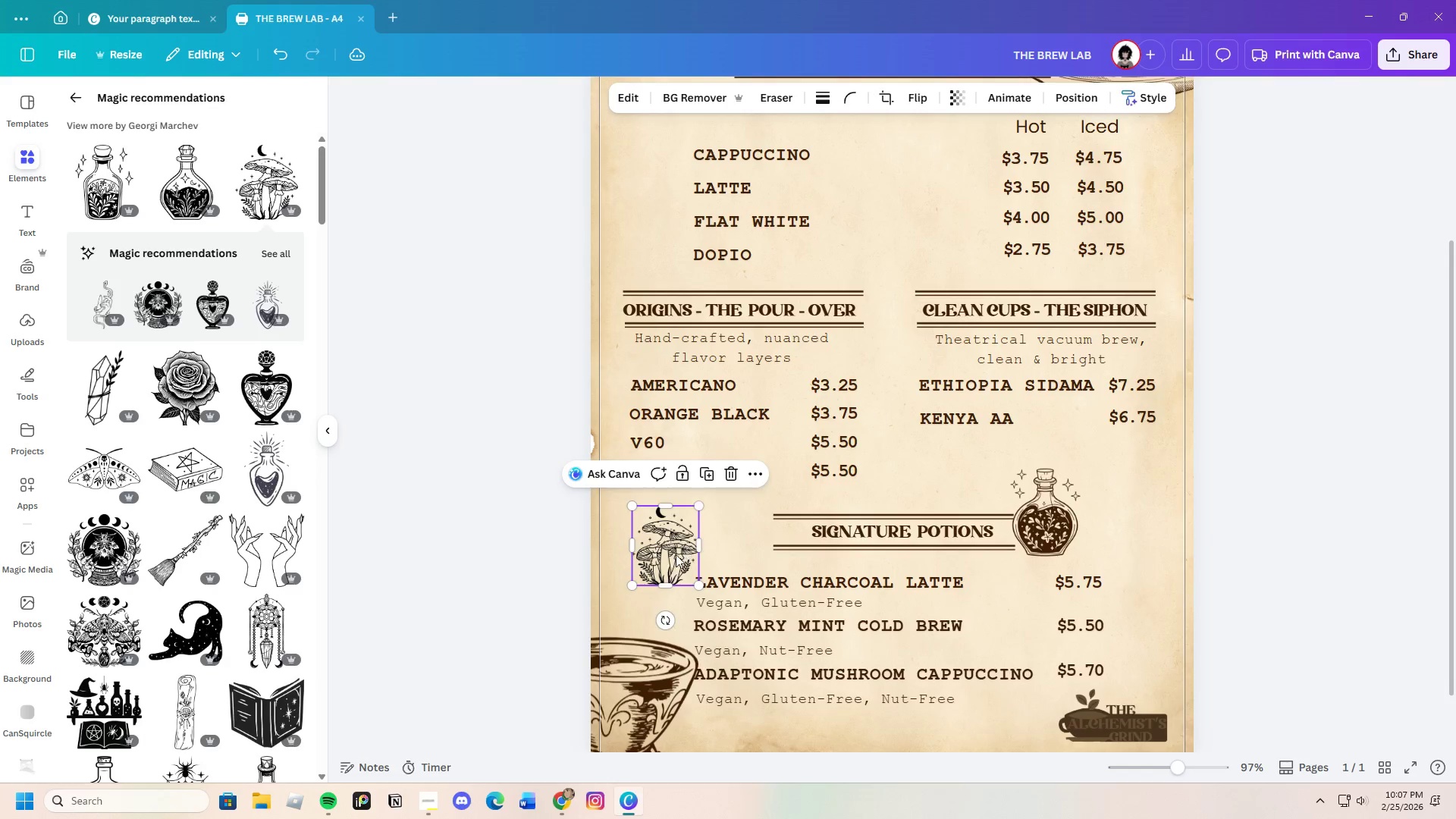 
left_click_drag(start_coordinate=[675, 554], to_coordinate=[1119, 524])
 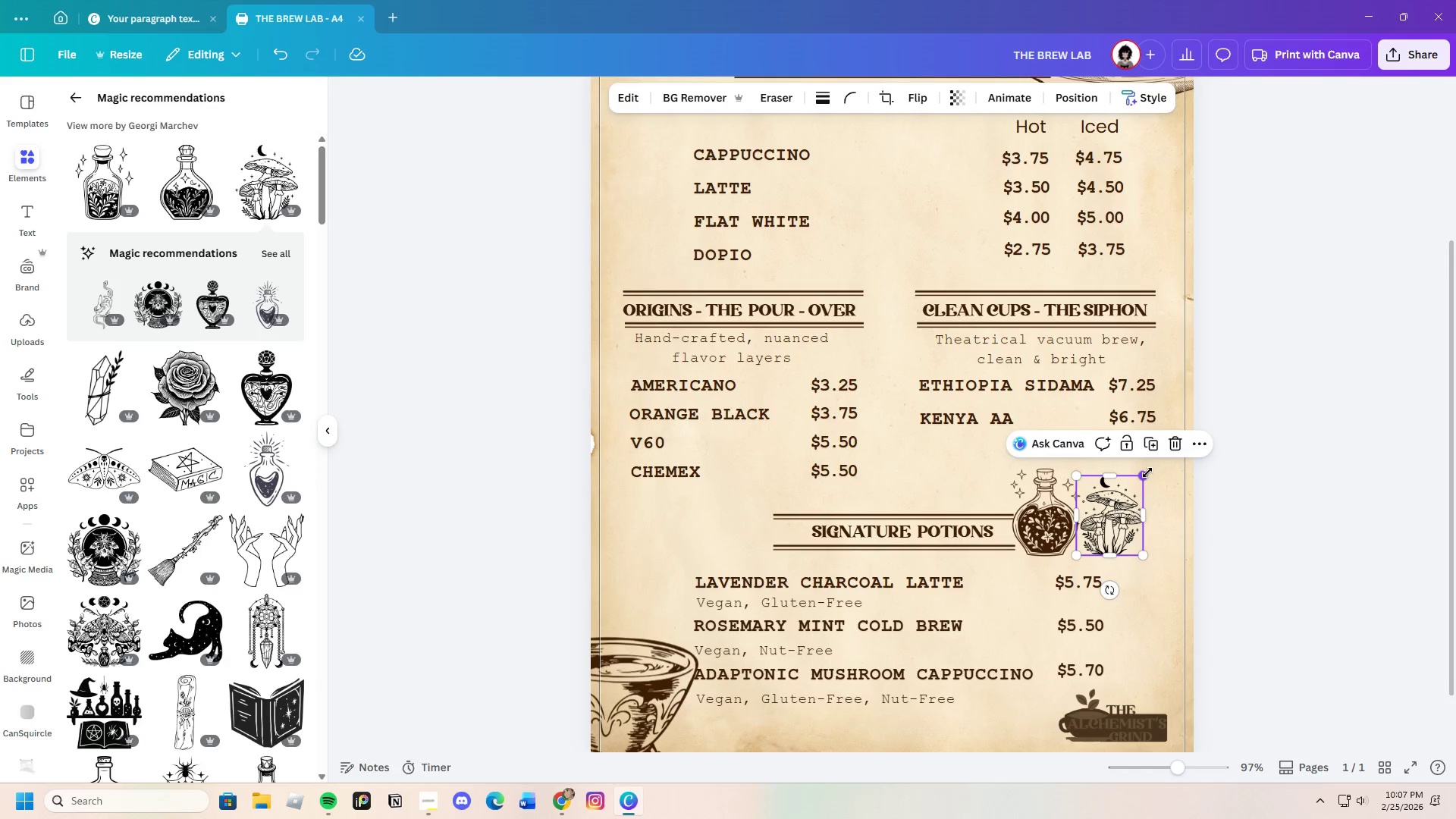 
left_click_drag(start_coordinate=[1146, 477], to_coordinate=[1144, 491])
 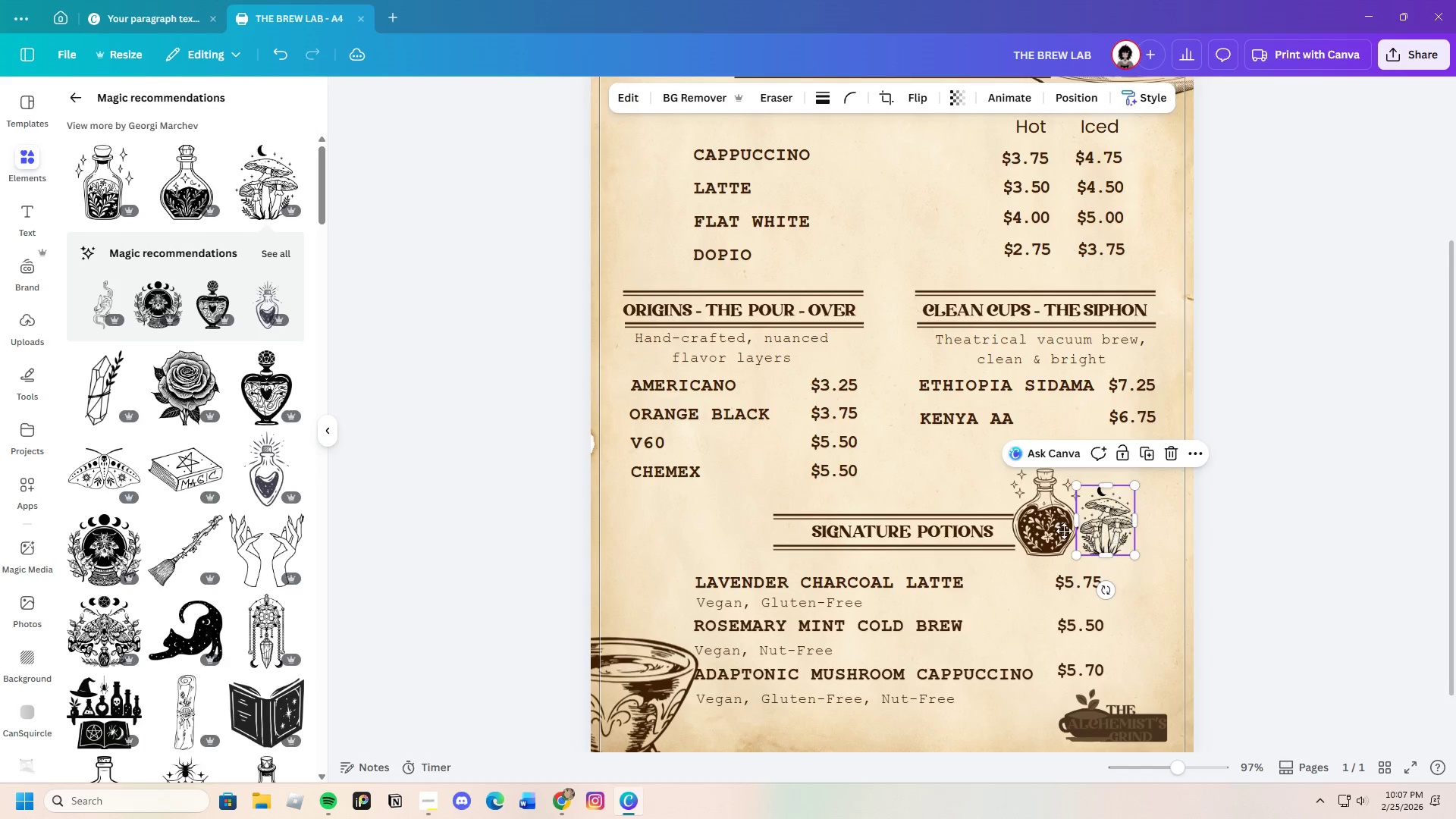 
left_click_drag(start_coordinate=[1112, 531], to_coordinate=[749, 529])
 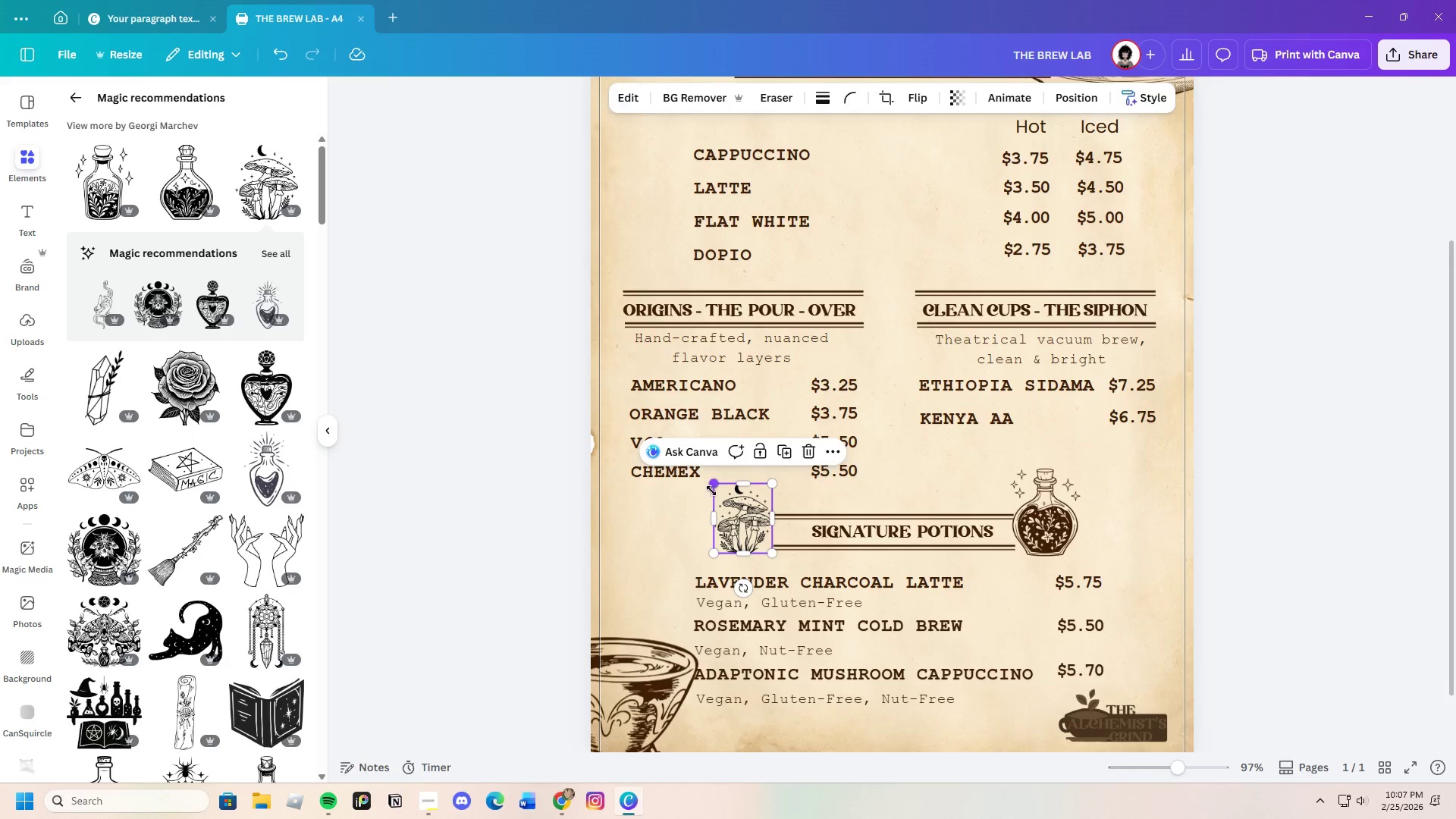 
left_click([748, 526])
 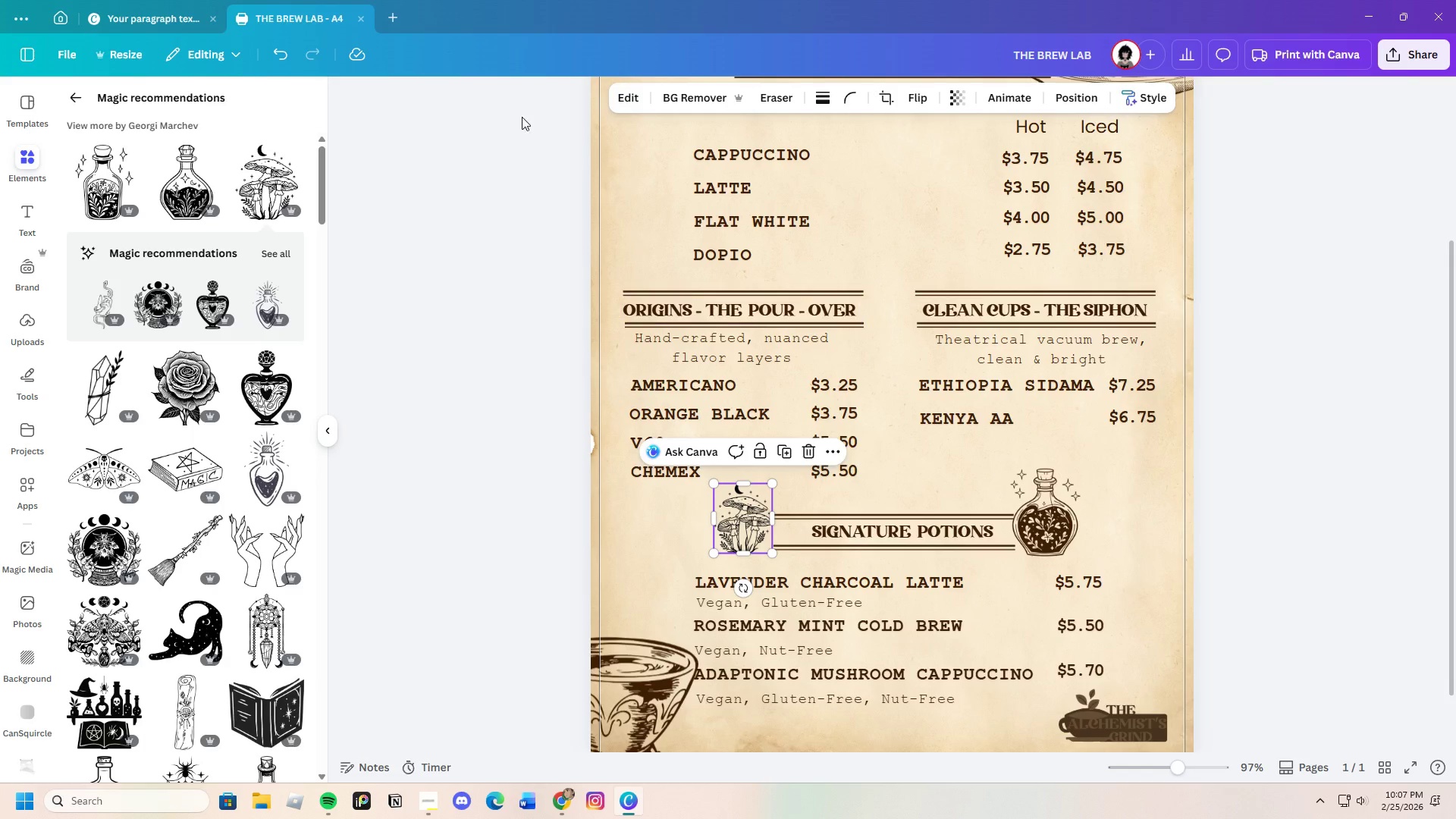 
left_click([629, 95])
 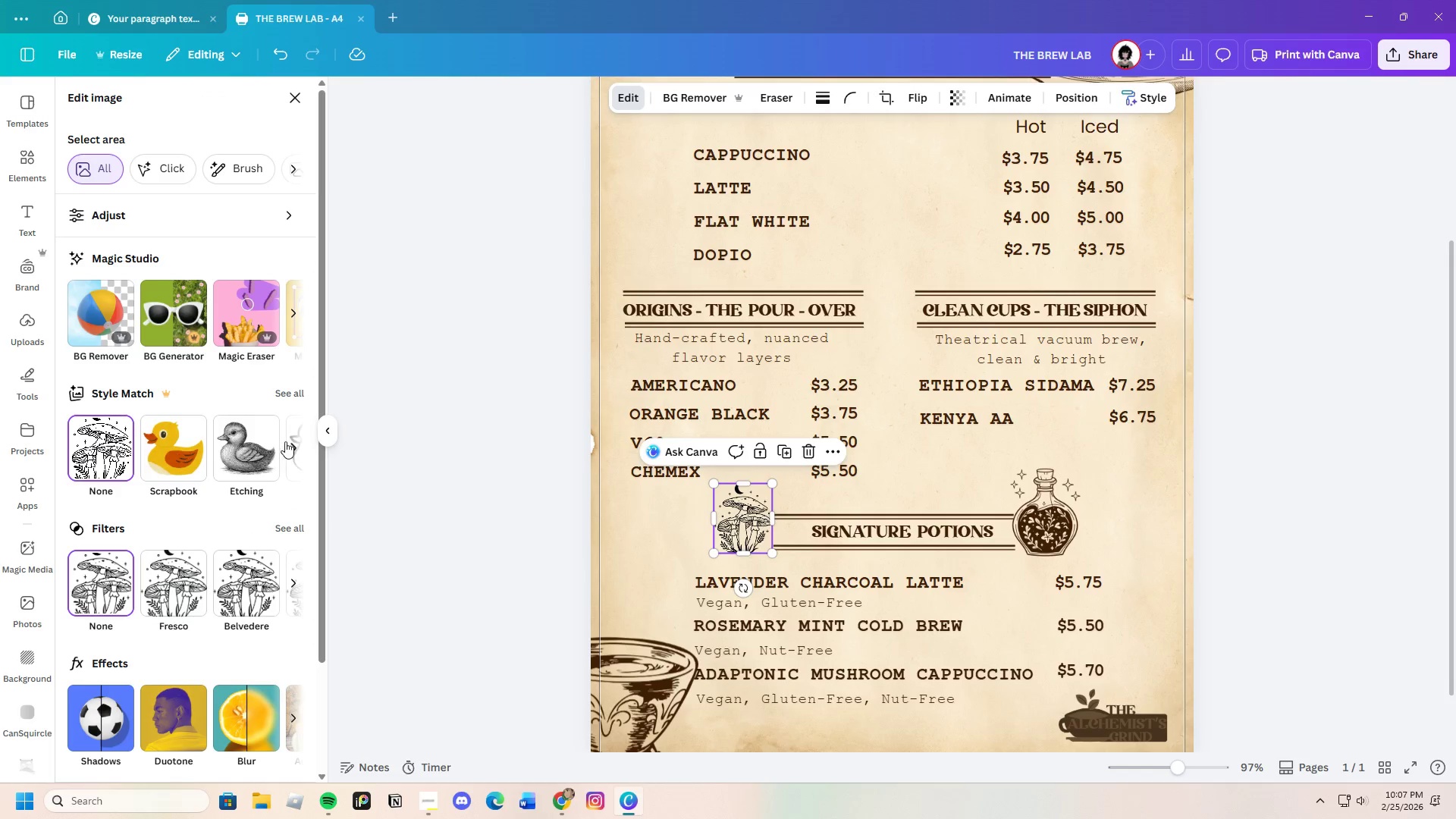 
left_click([294, 531])
 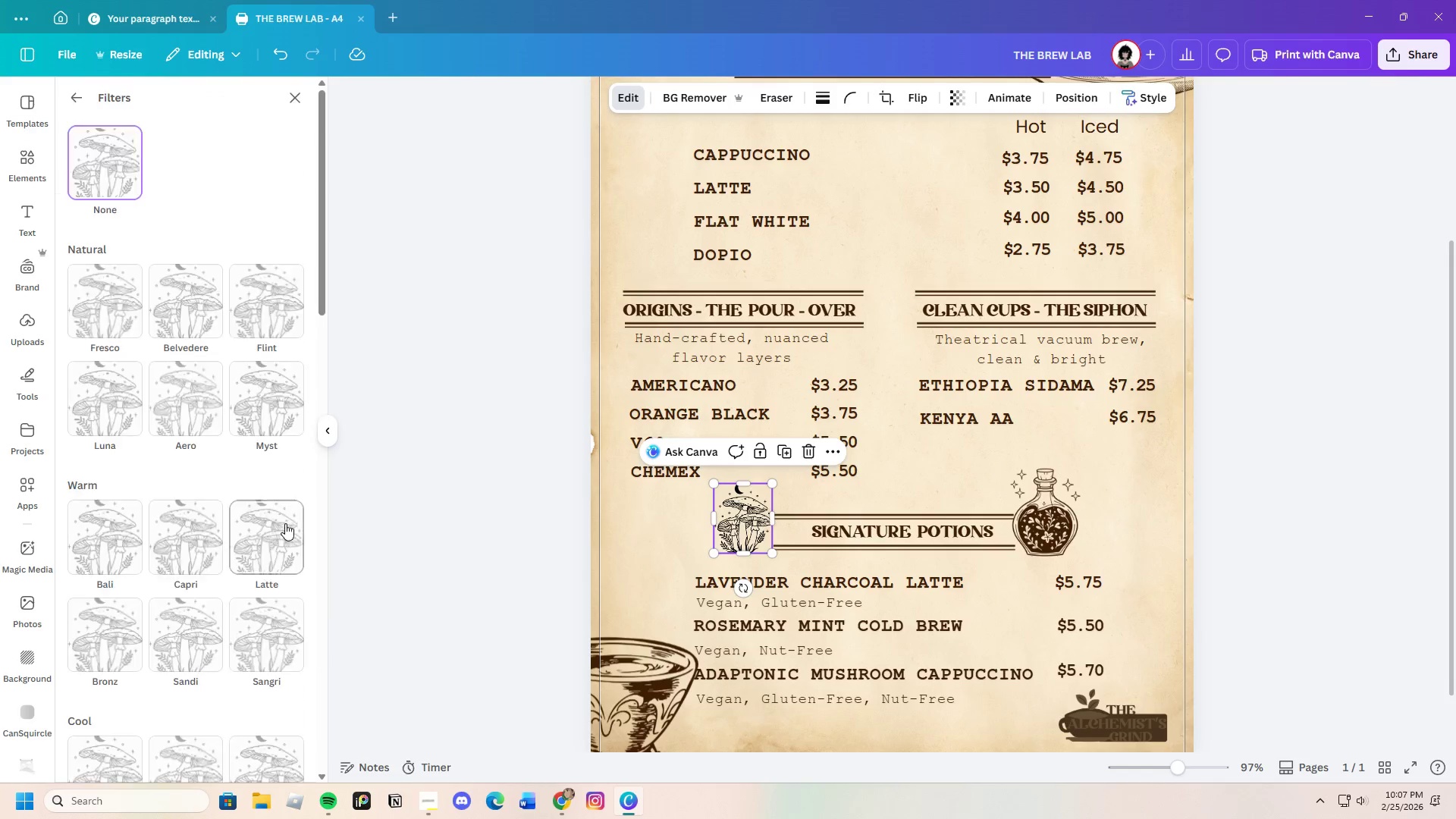 
scroll: coordinate [313, 648], scroll_direction: down, amount: 11.0
 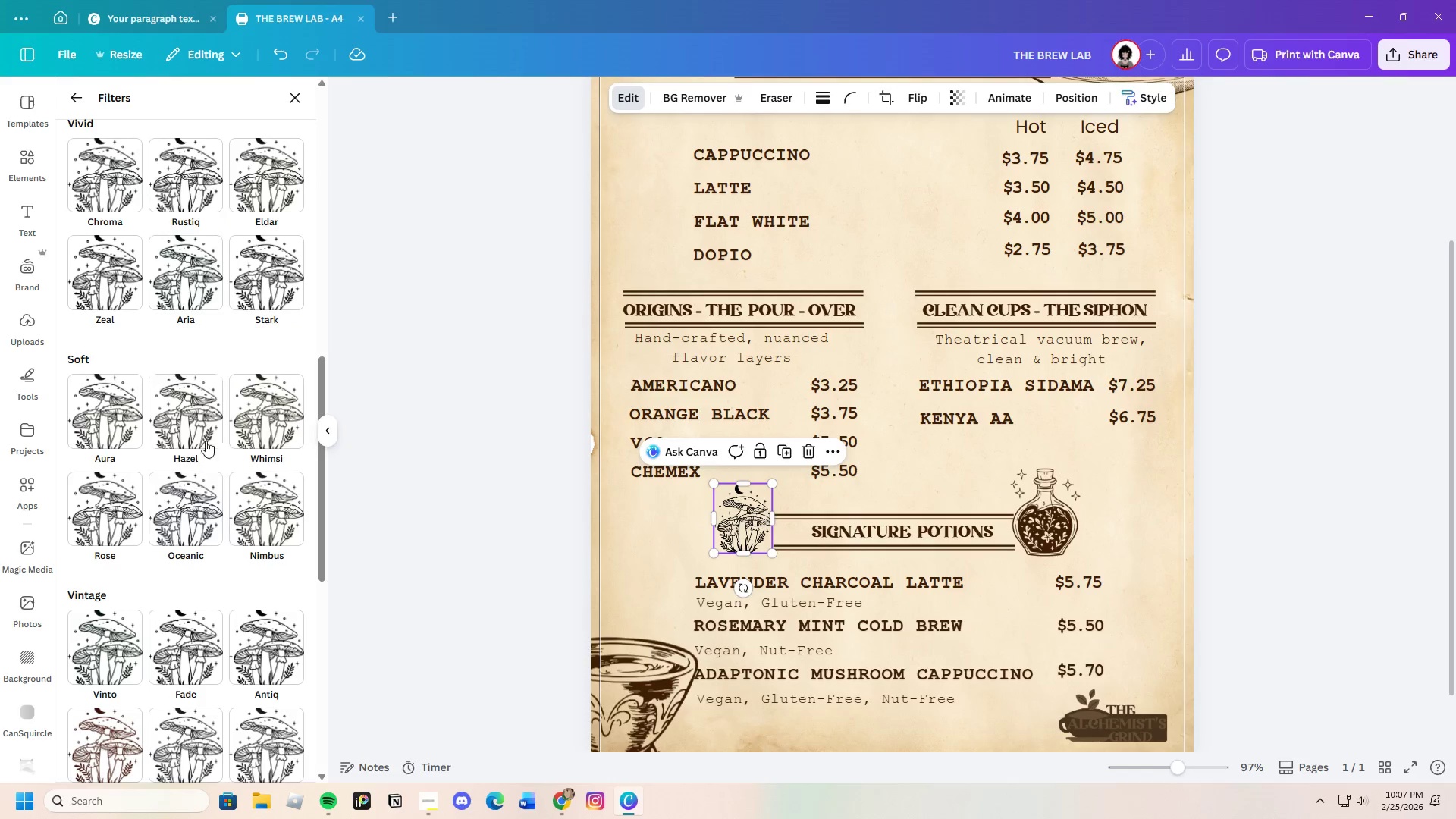 
left_click([199, 422])
 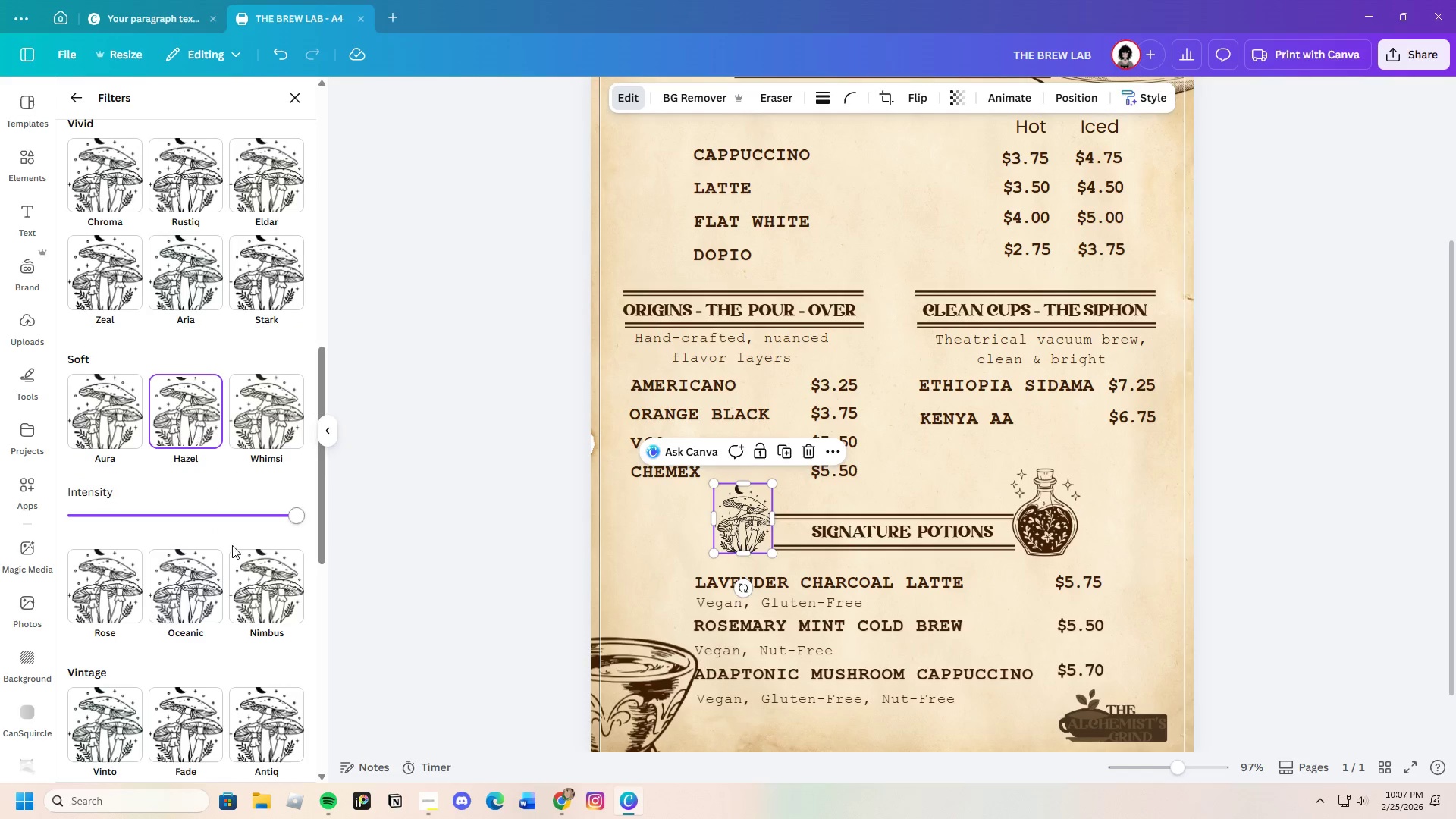 
scroll: coordinate [251, 620], scroll_direction: down, amount: 7.0
 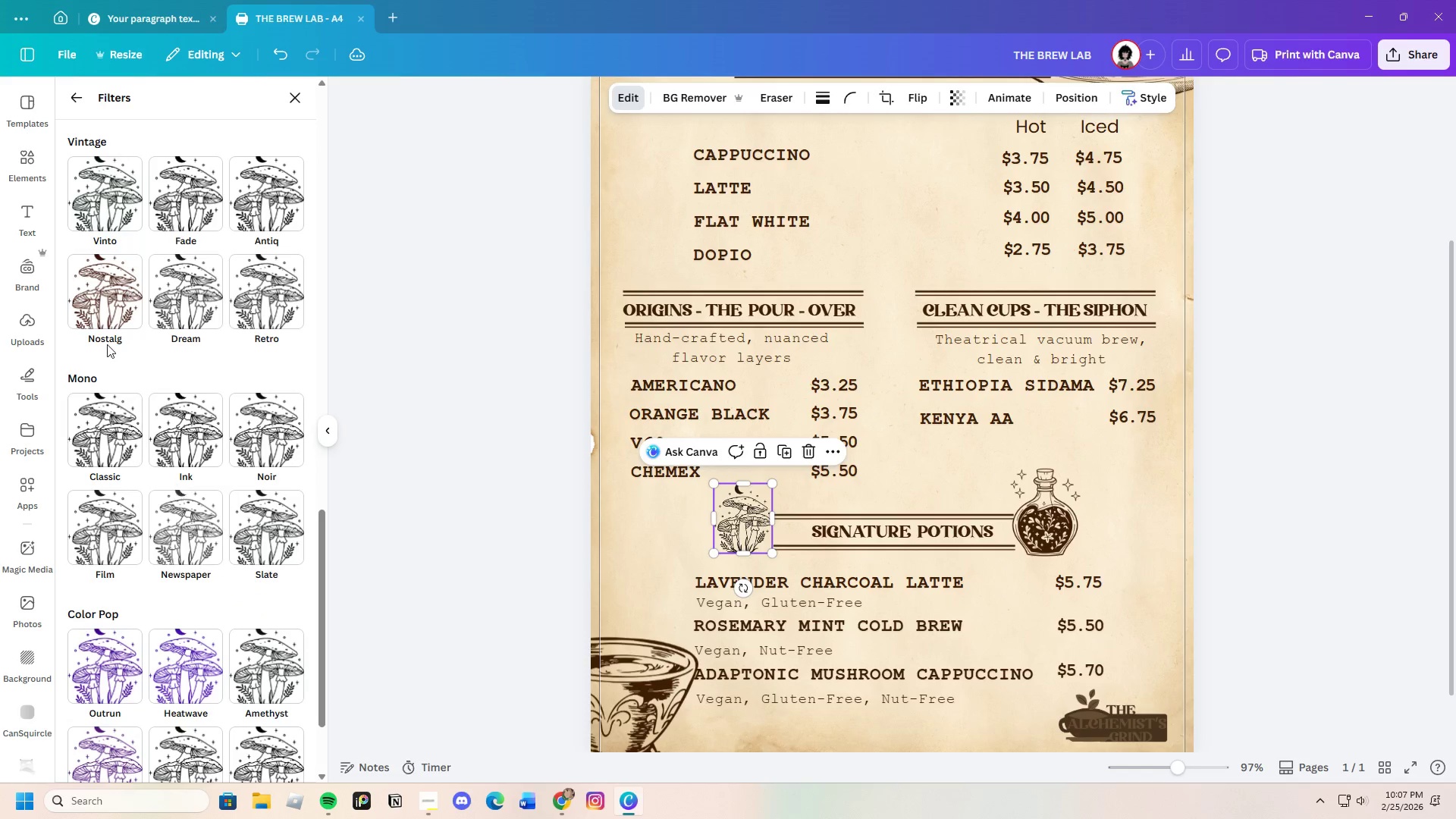 
left_click_drag(start_coordinate=[98, 303], to_coordinate=[102, 303])
 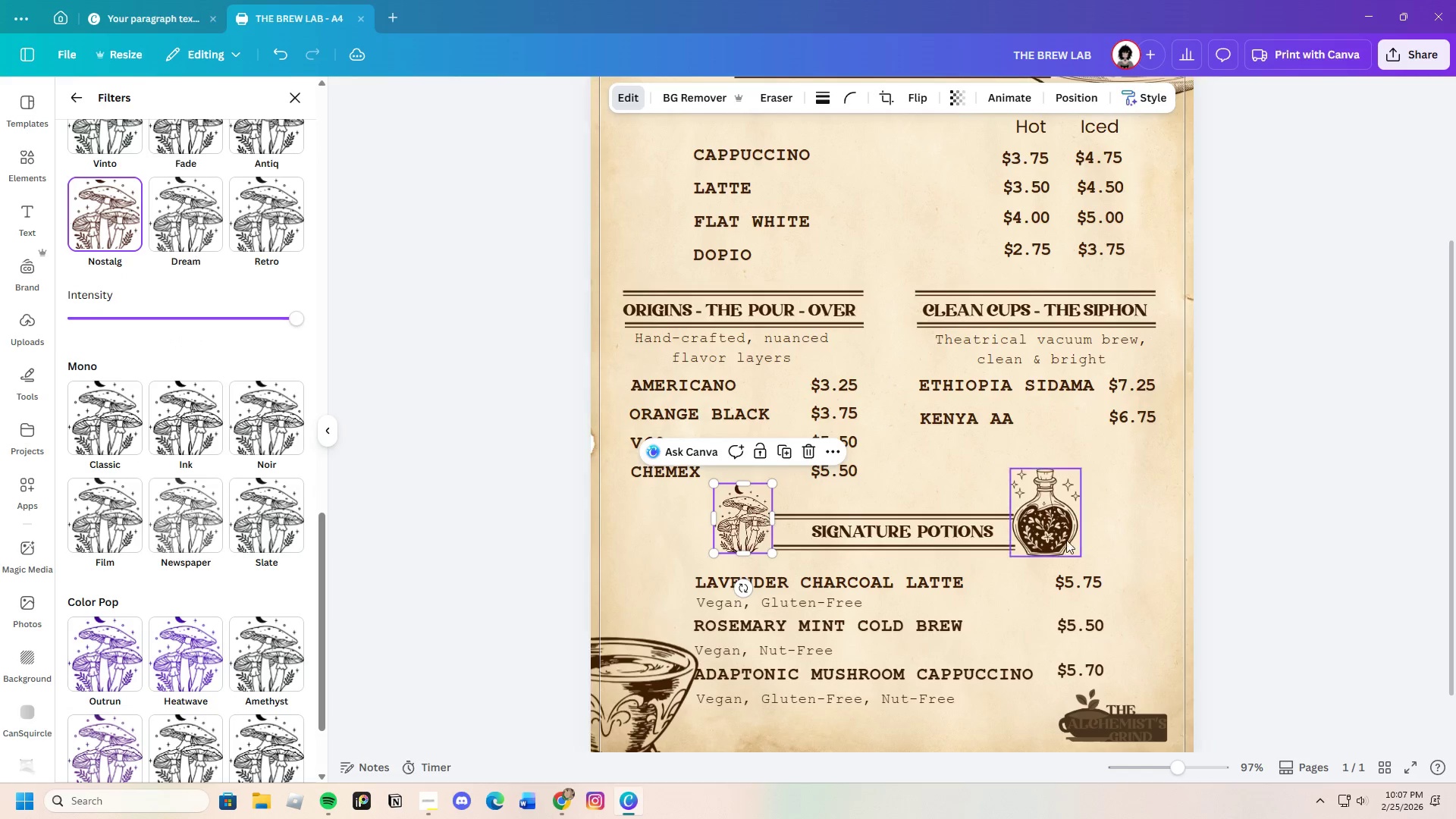 
left_click([1144, 535])
 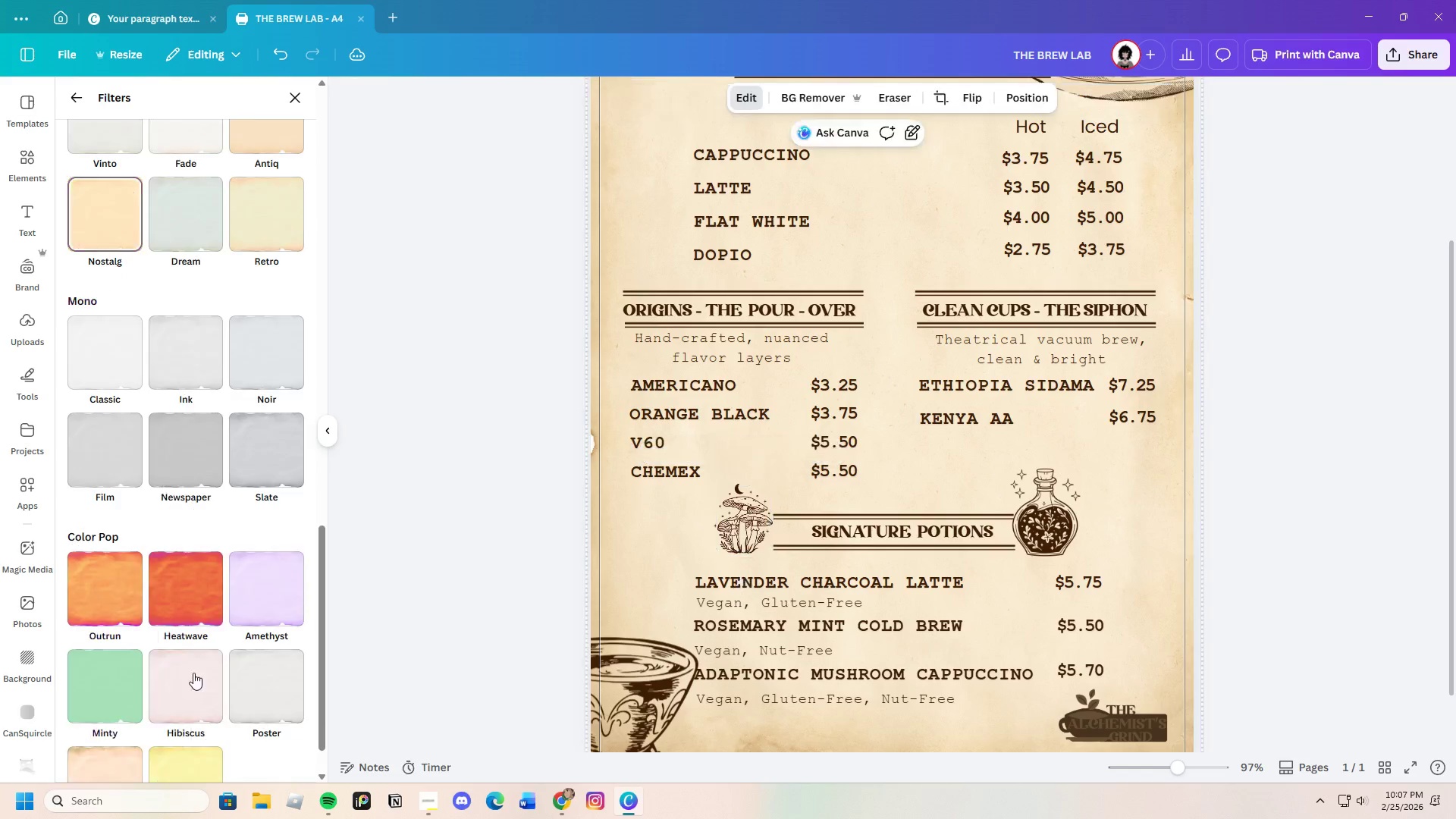 
scroll: coordinate [177, 675], scroll_direction: down, amount: 2.0
 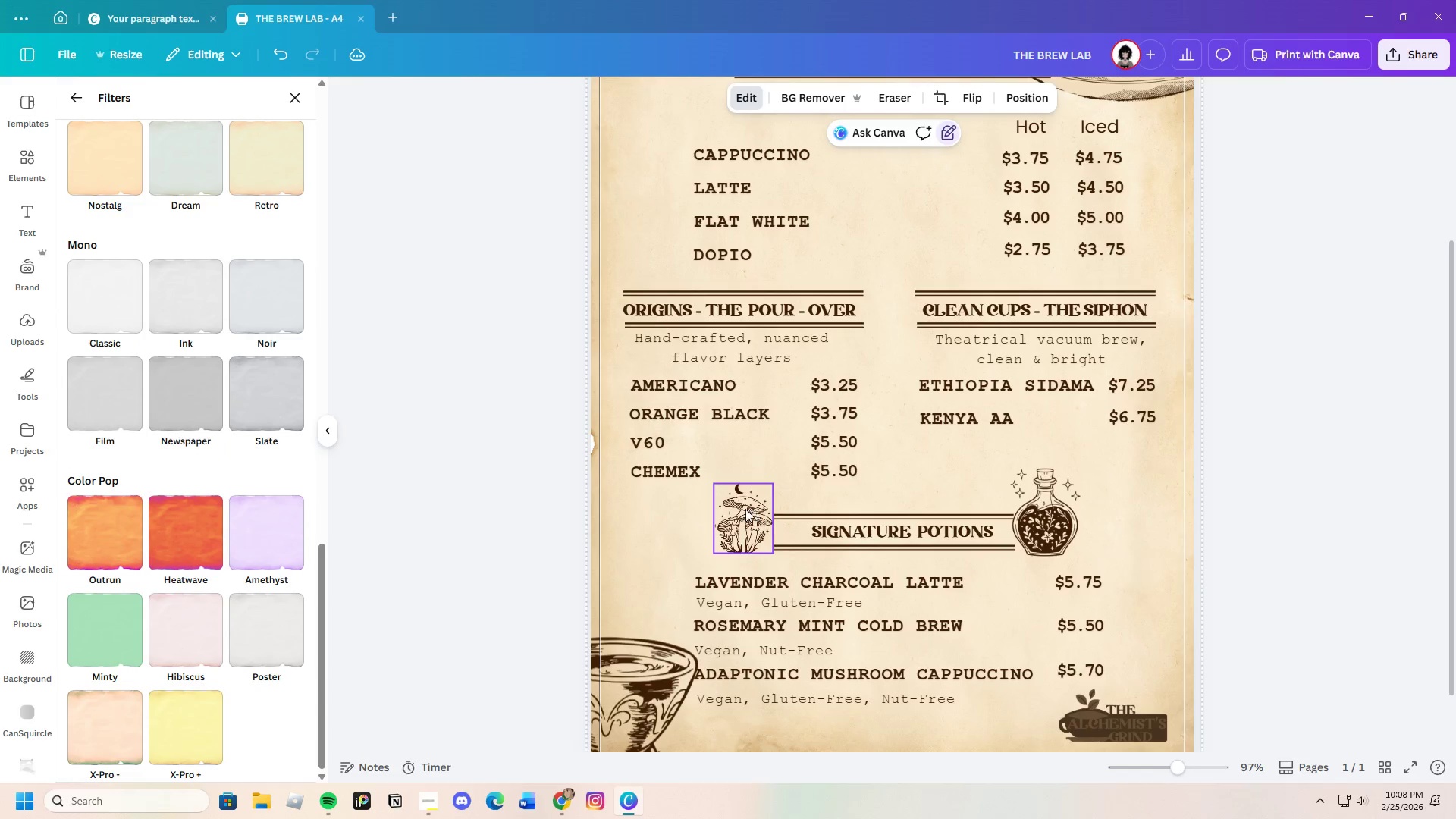 
left_click([739, 510])
 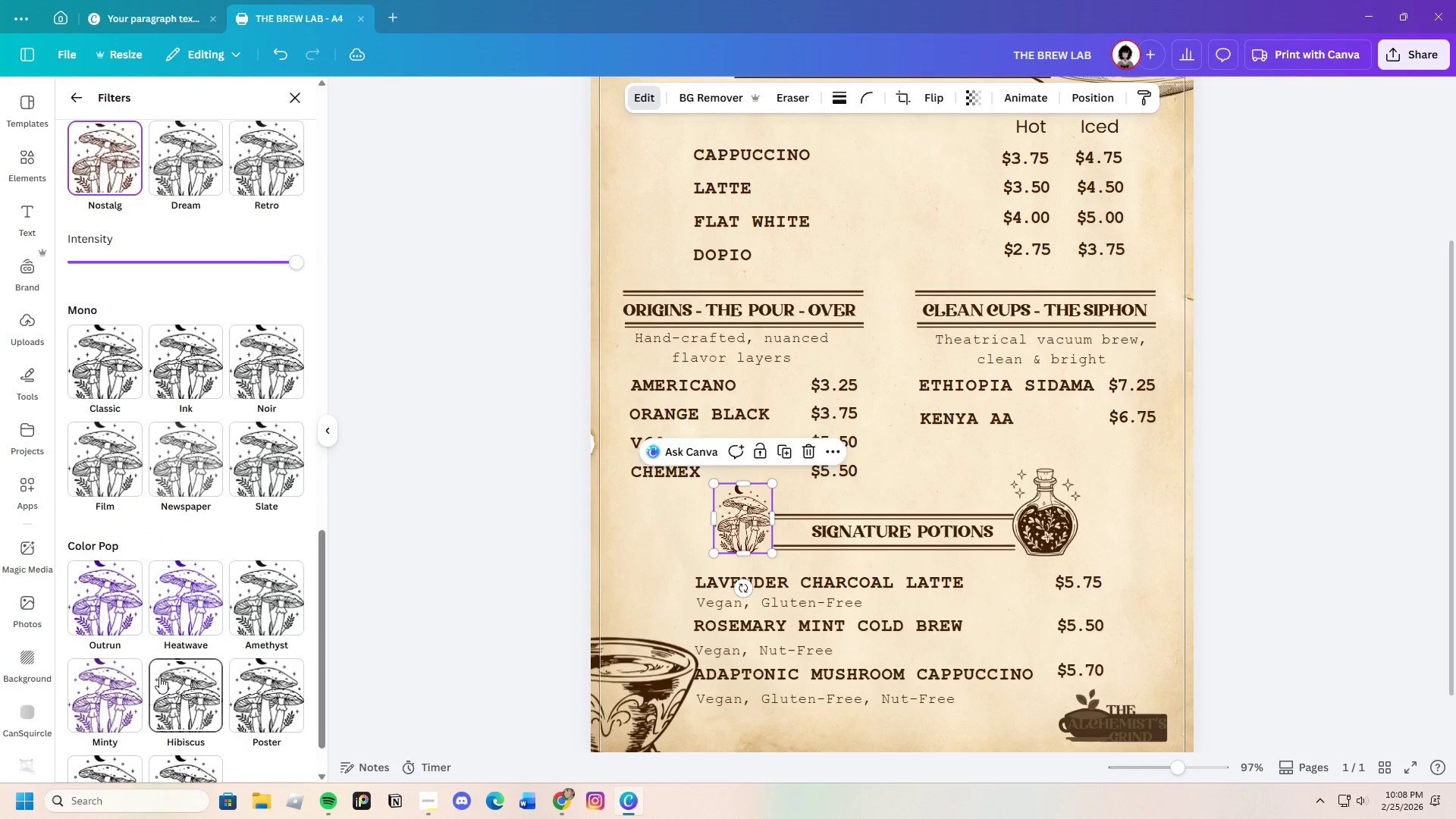 
scroll: coordinate [159, 680], scroll_direction: down, amount: 3.0
 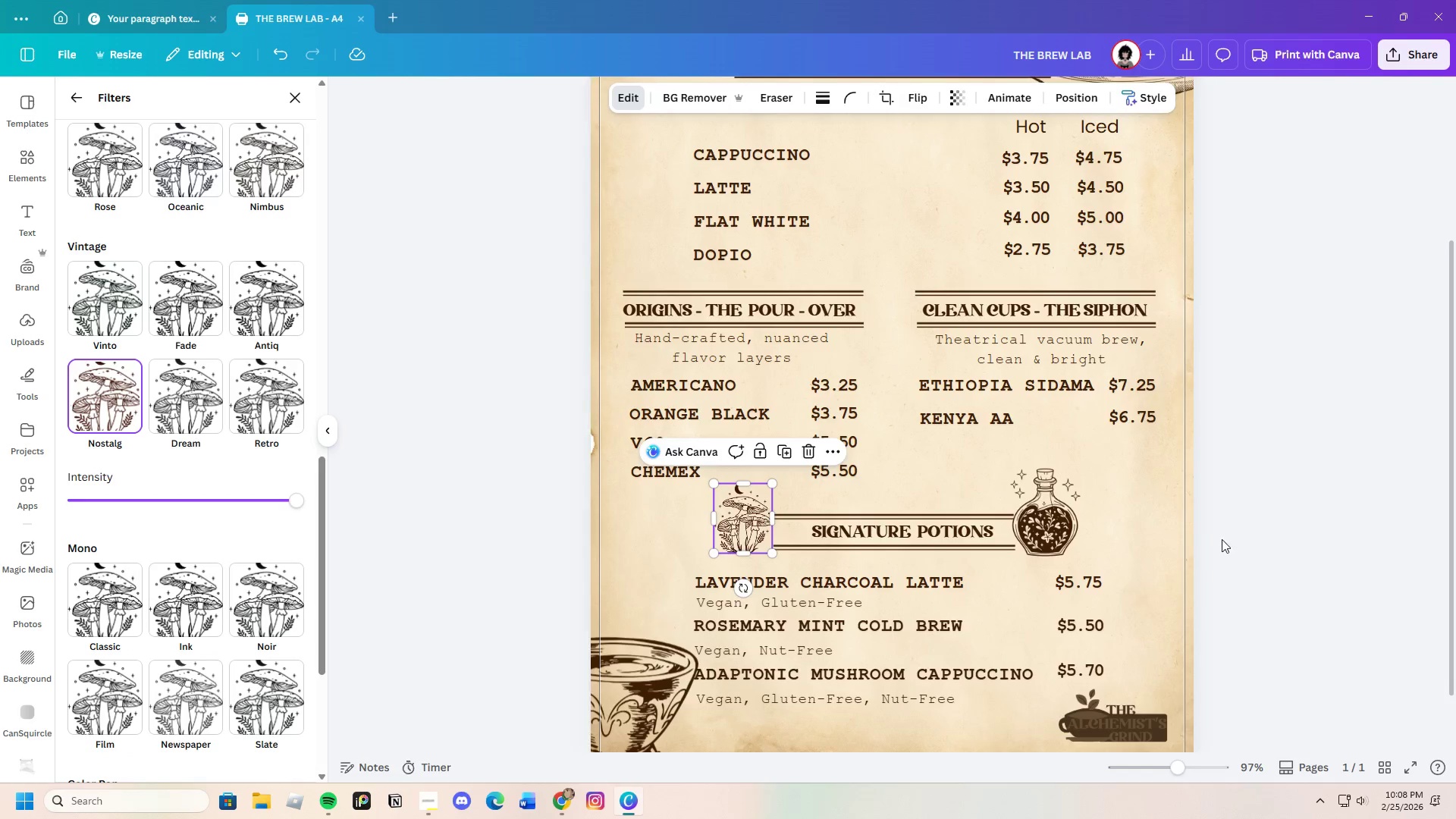 
left_click([1158, 527])
 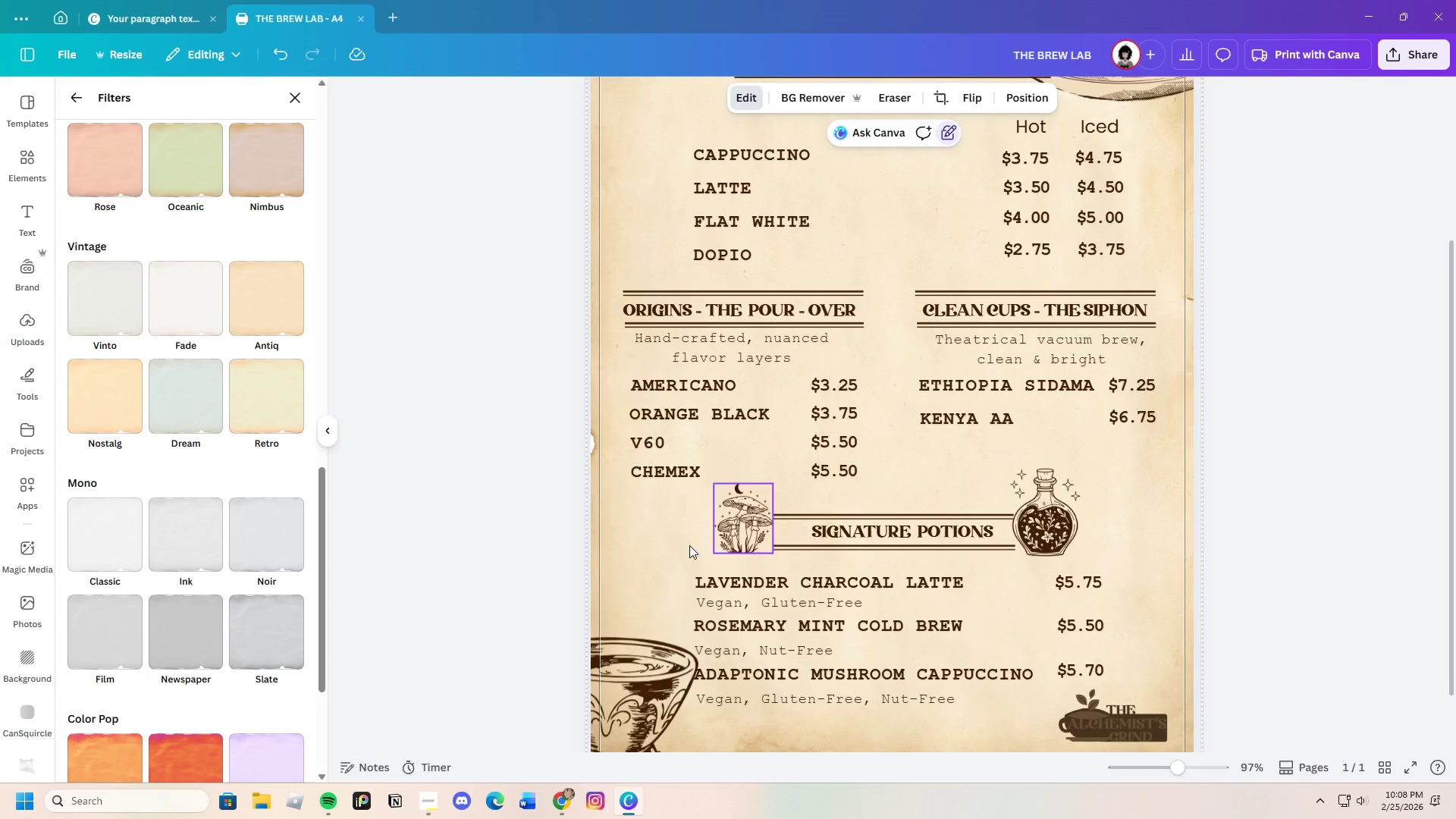 
left_click([683, 538])
 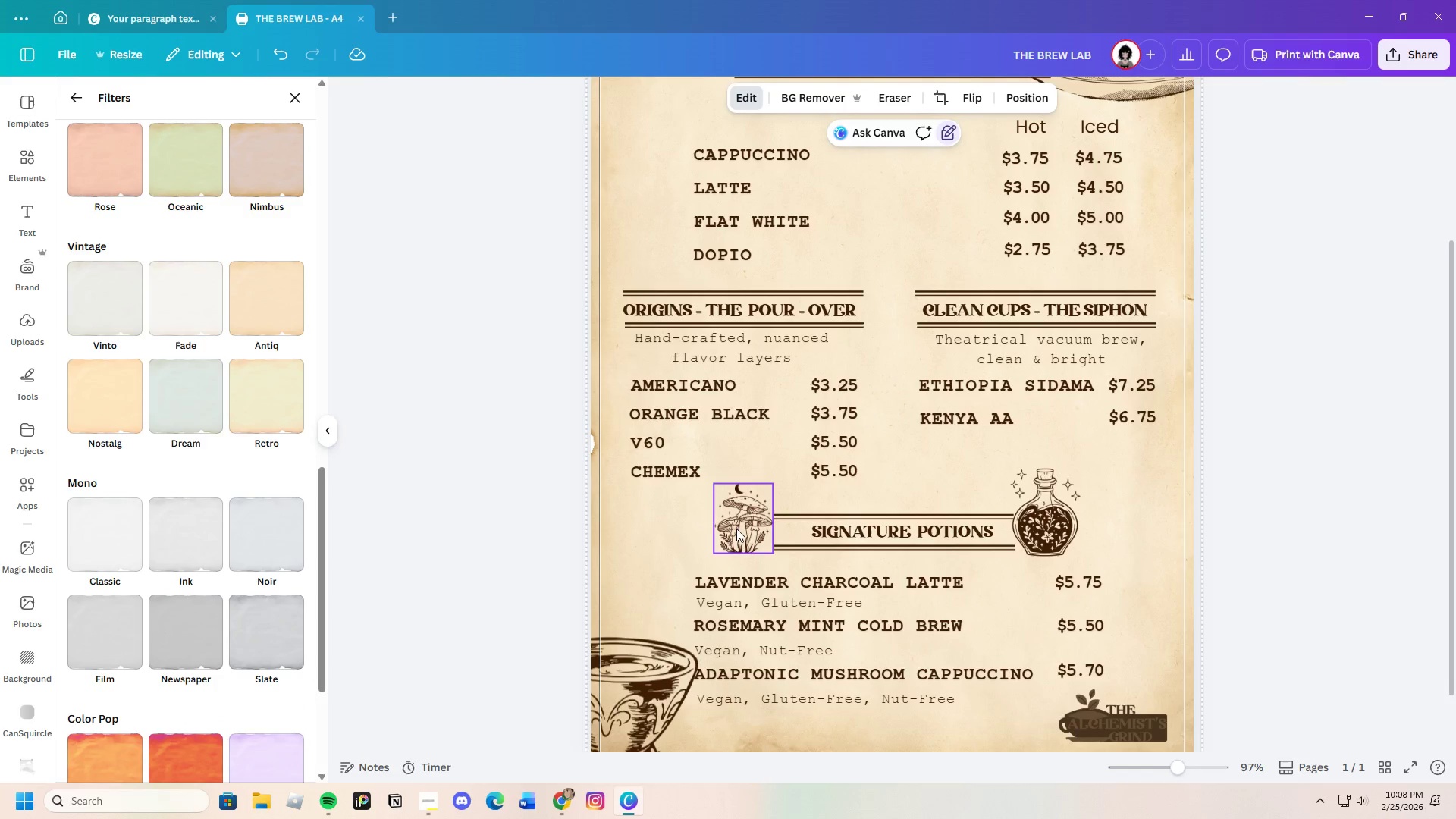 
left_click([738, 527])
 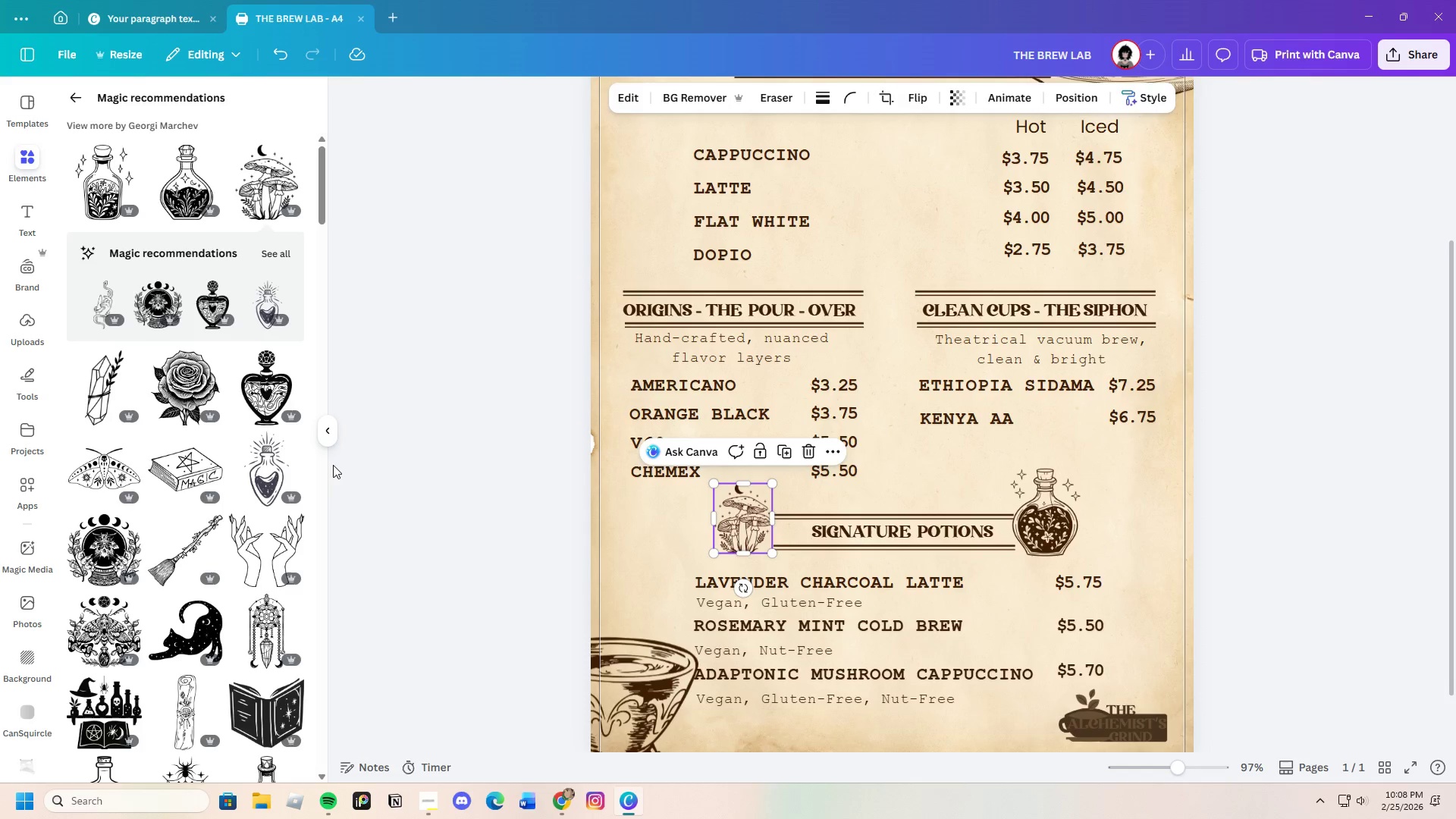 
scroll: coordinate [278, 584], scroll_direction: none, amount: 0.0
 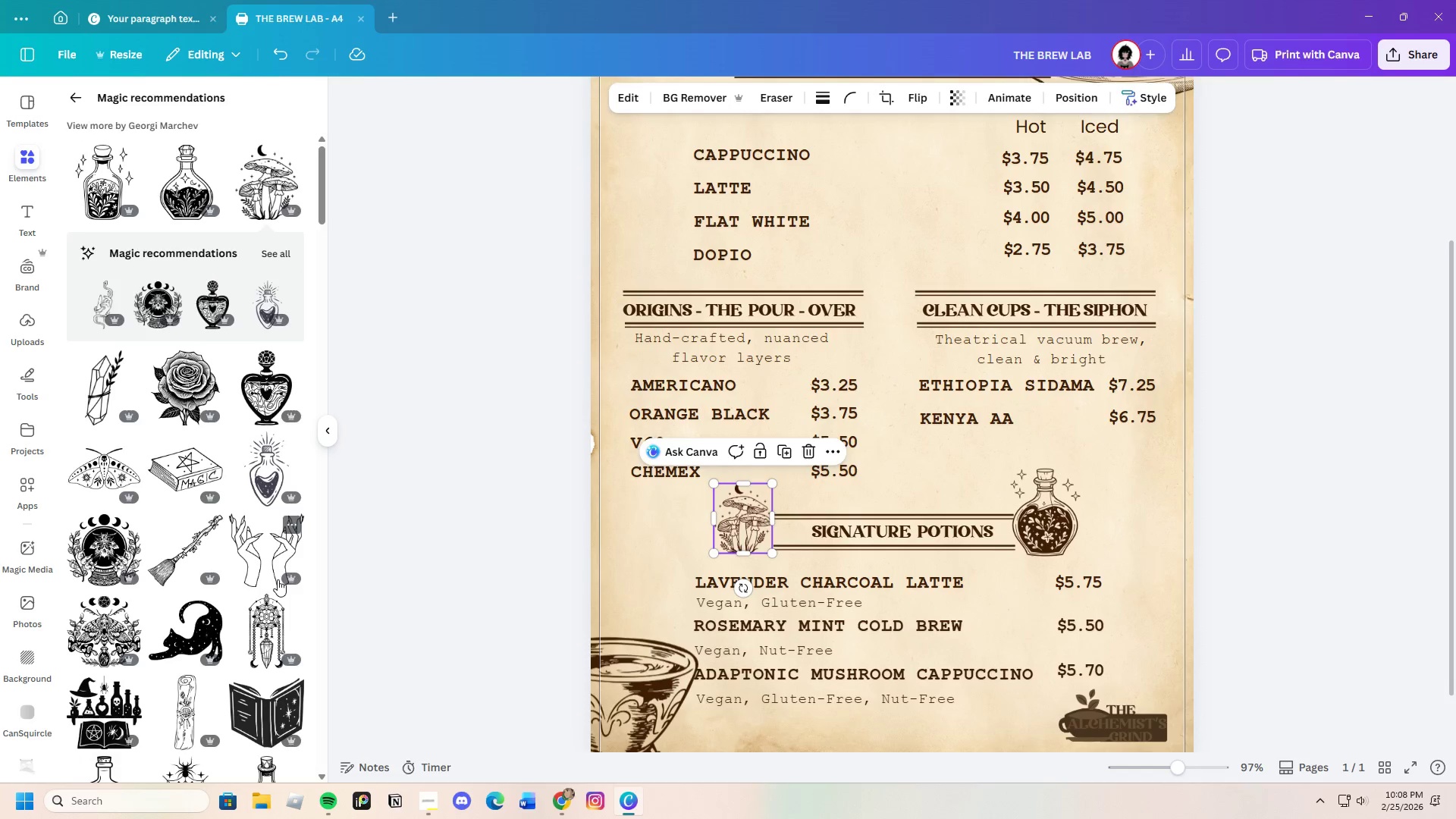 
scroll: coordinate [275, 576], scroll_direction: down, amount: 7.0
 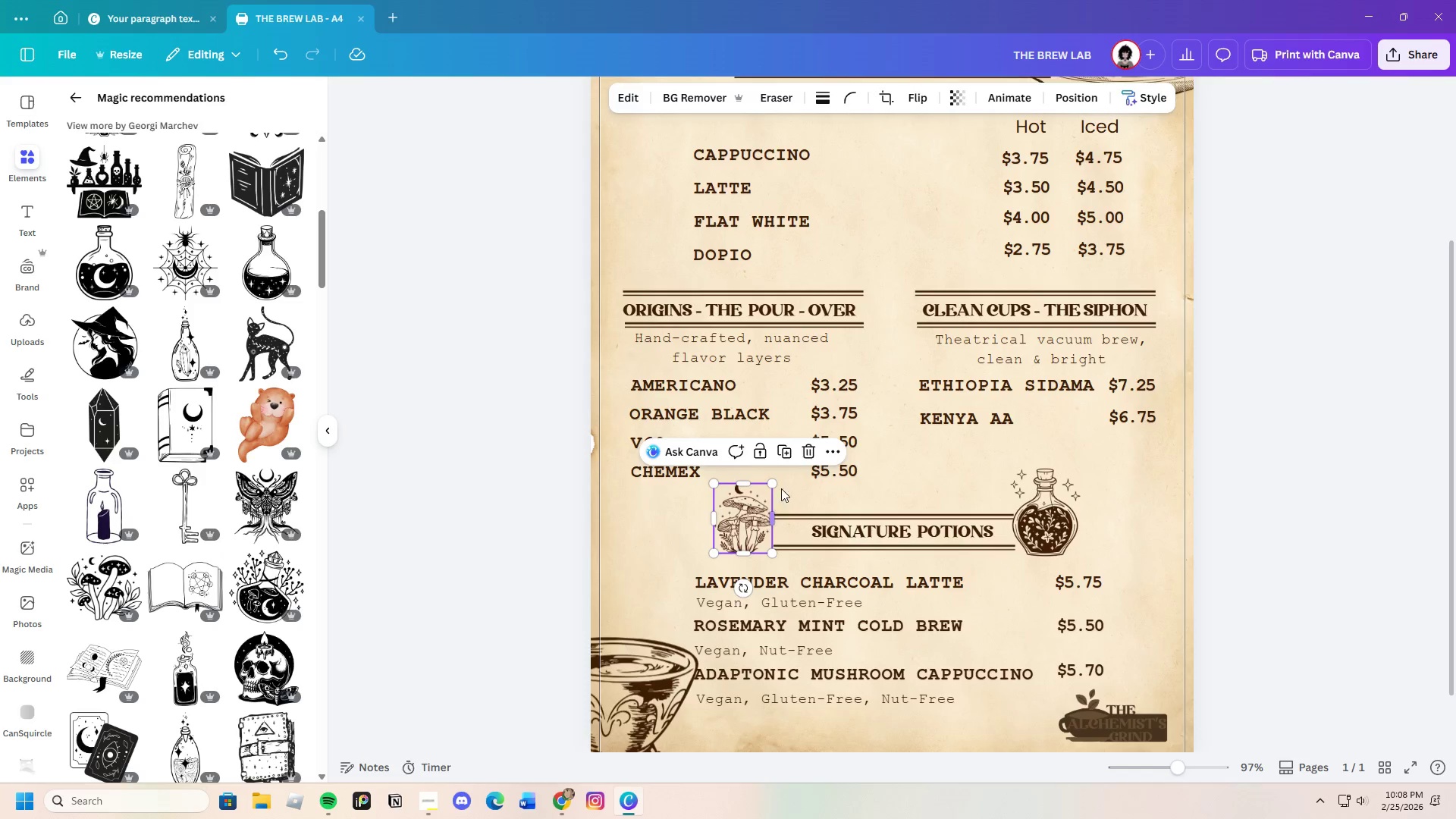 
left_click([808, 447])
 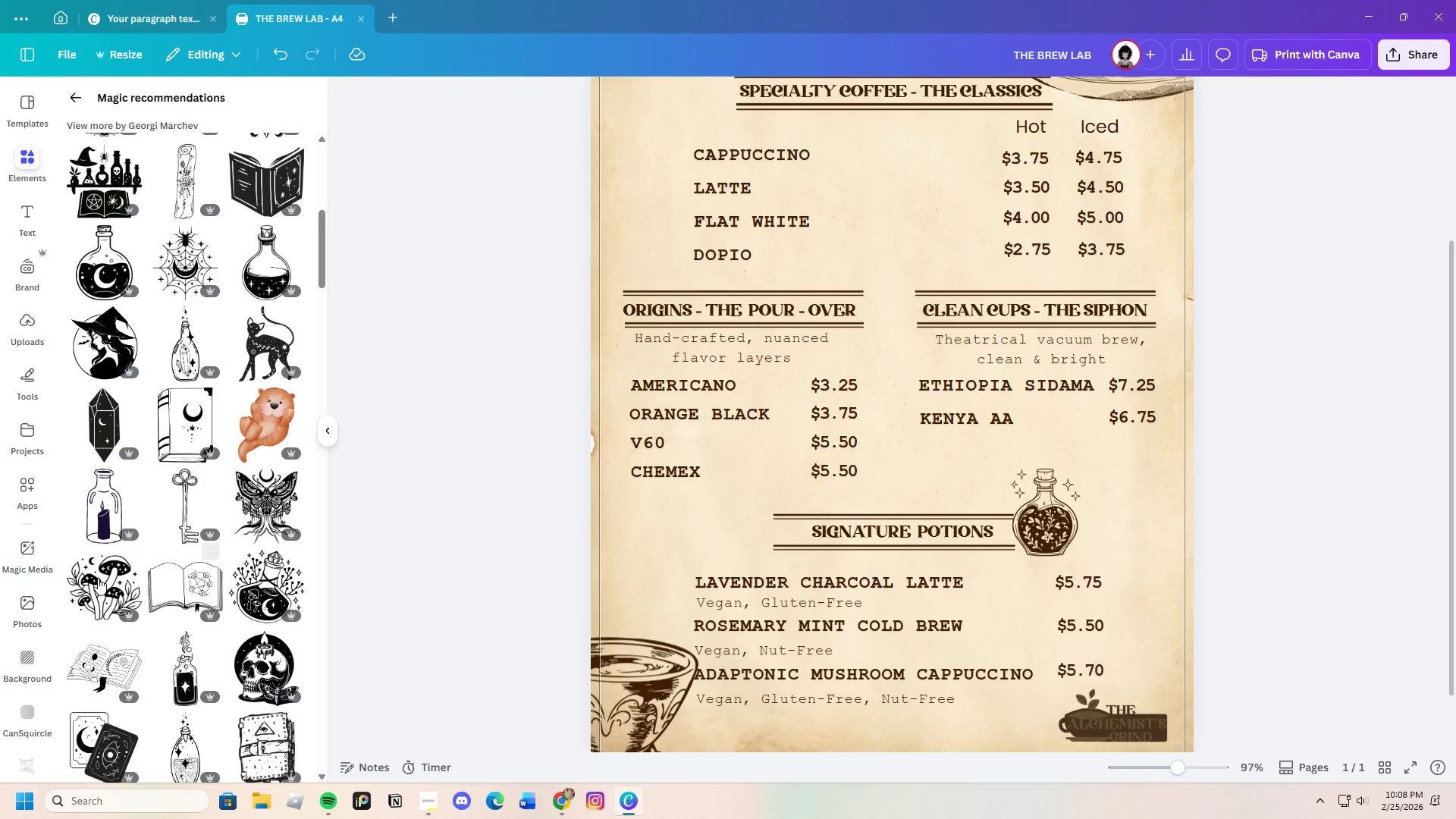 
left_click([97, 578])
 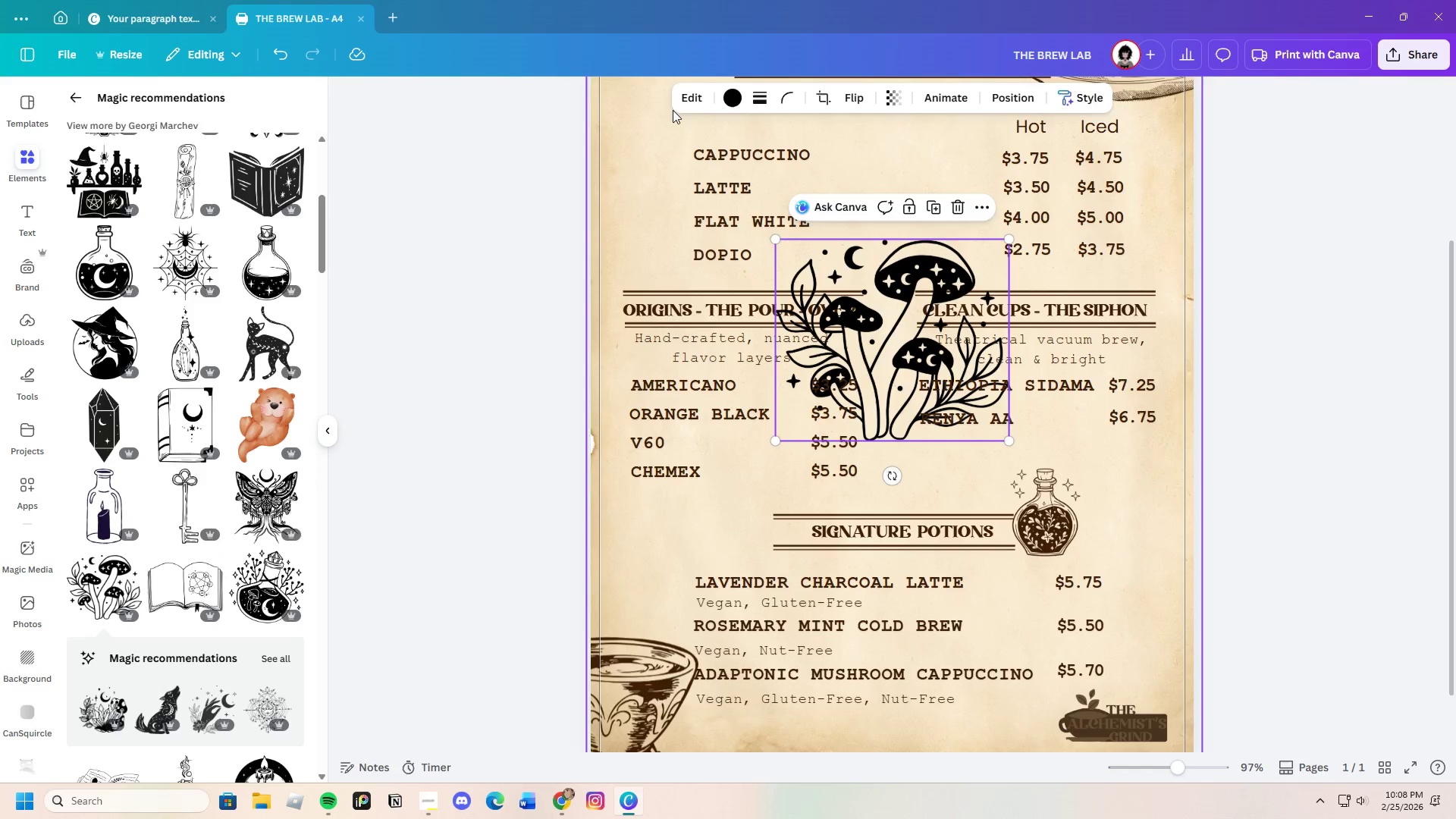 
left_click([727, 93])
 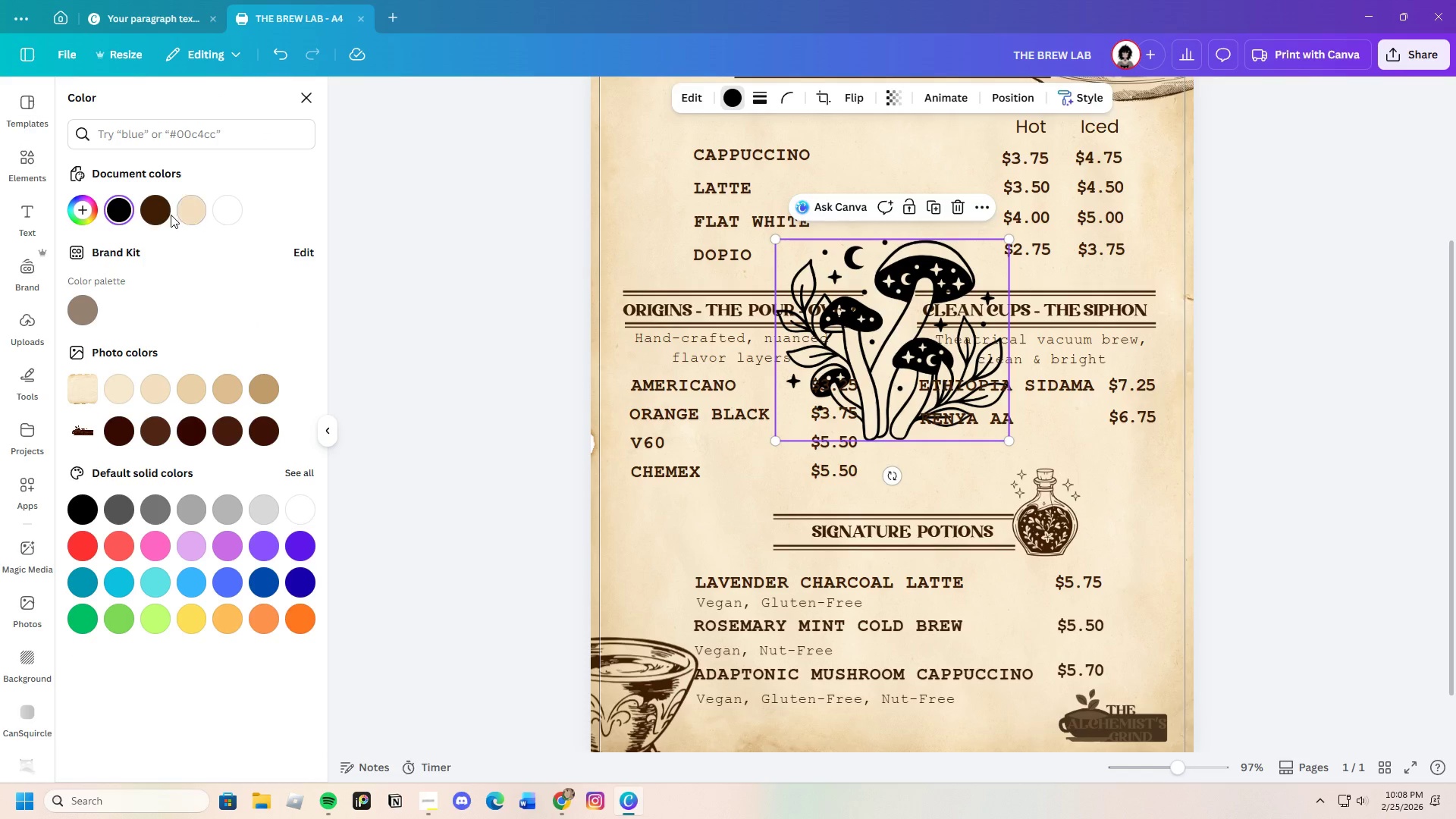 
left_click([162, 212])
 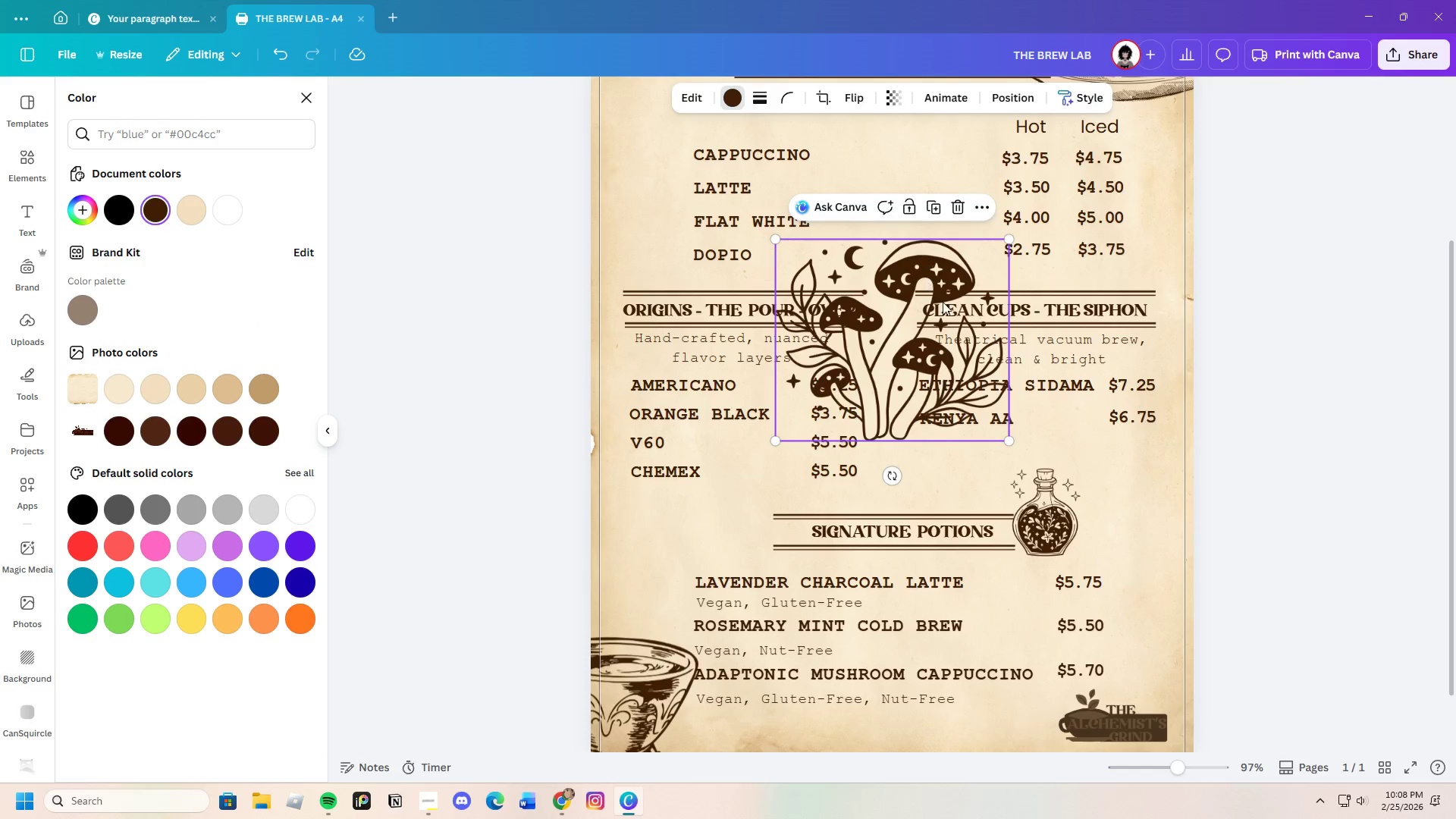 
left_click_drag(start_coordinate=[945, 303], to_coordinate=[763, 447])
 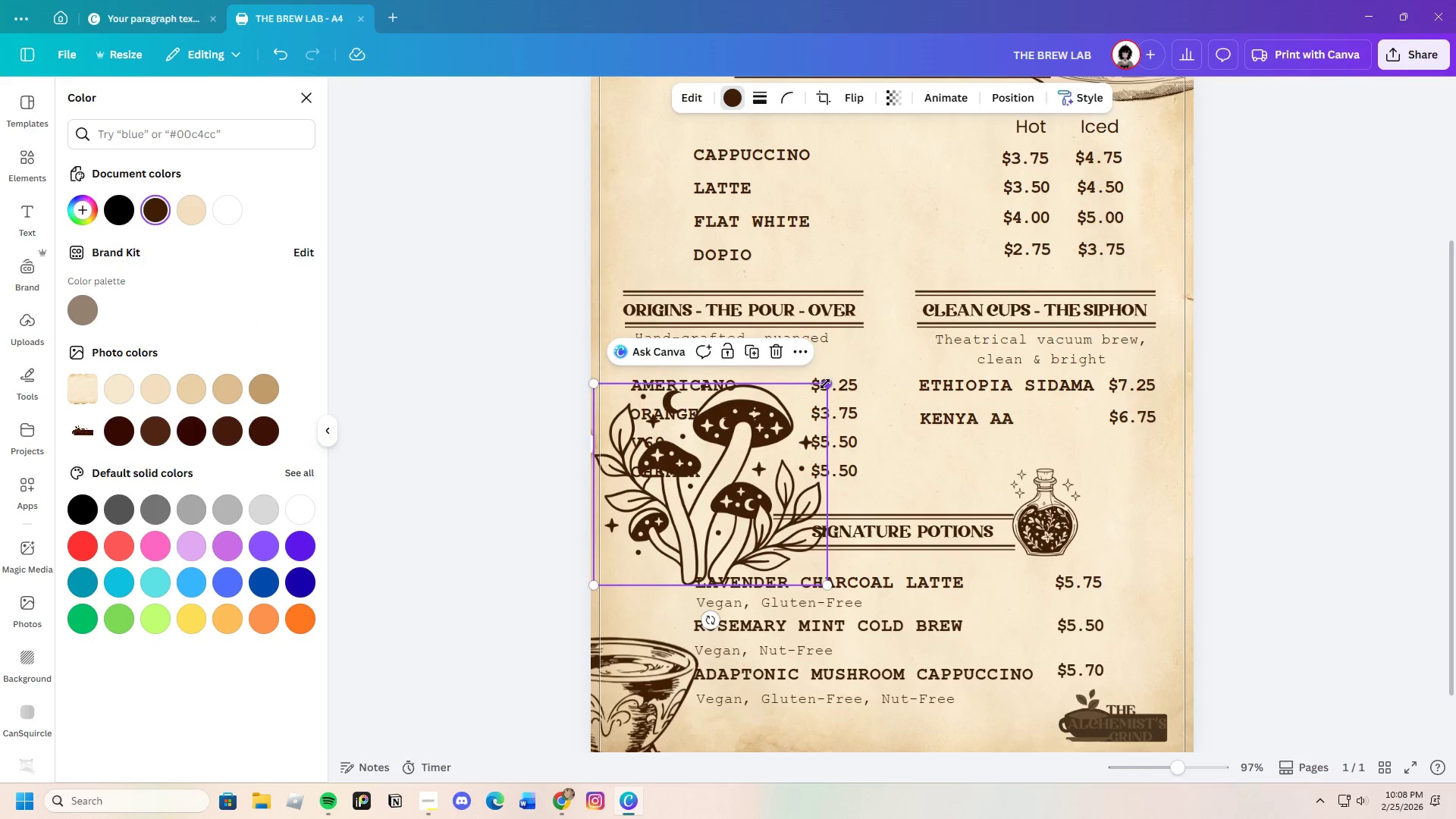 
left_click_drag(start_coordinate=[827, 384], to_coordinate=[726, 538])
 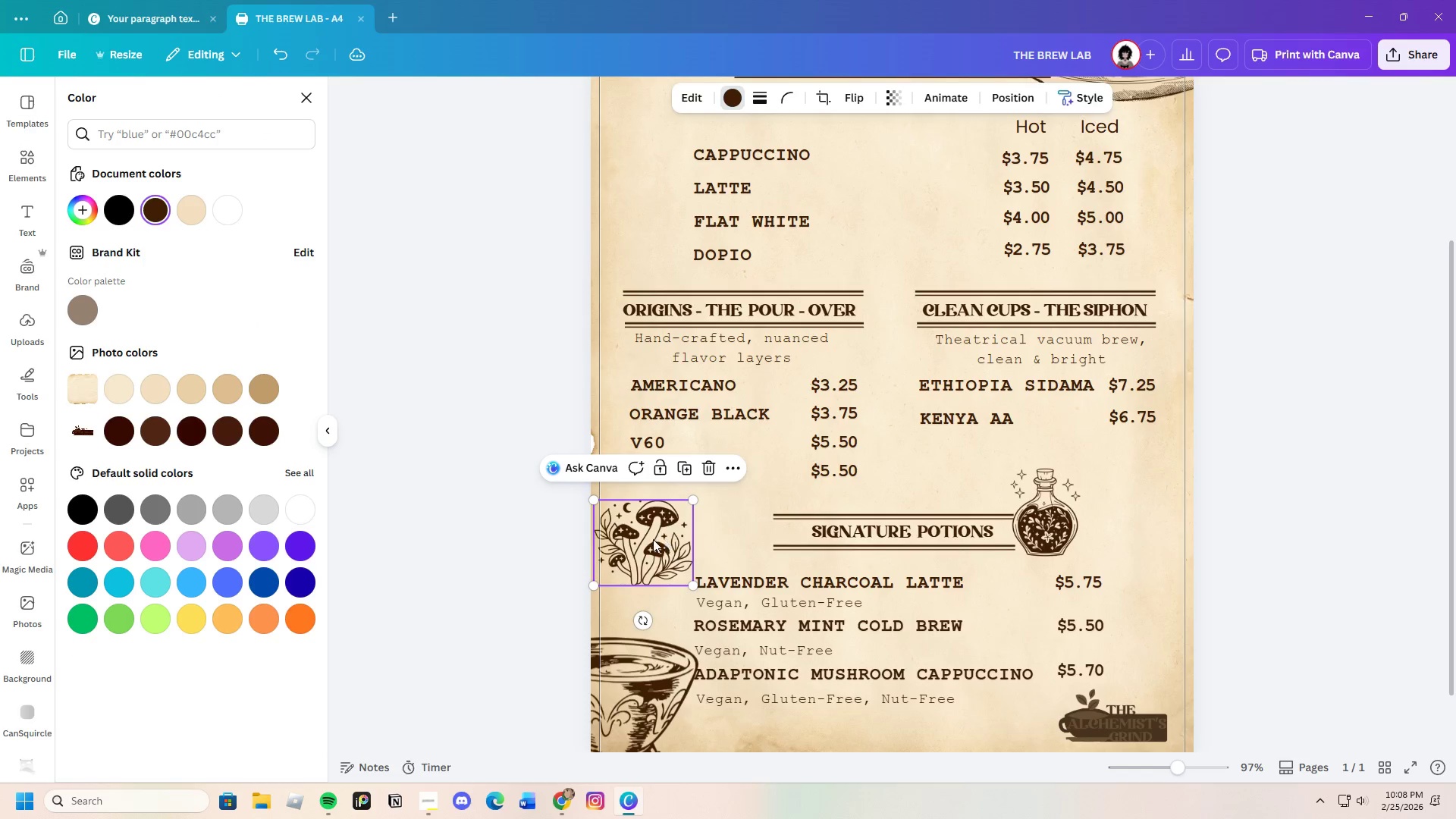 
left_click_drag(start_coordinate=[653, 539], to_coordinate=[738, 522])
 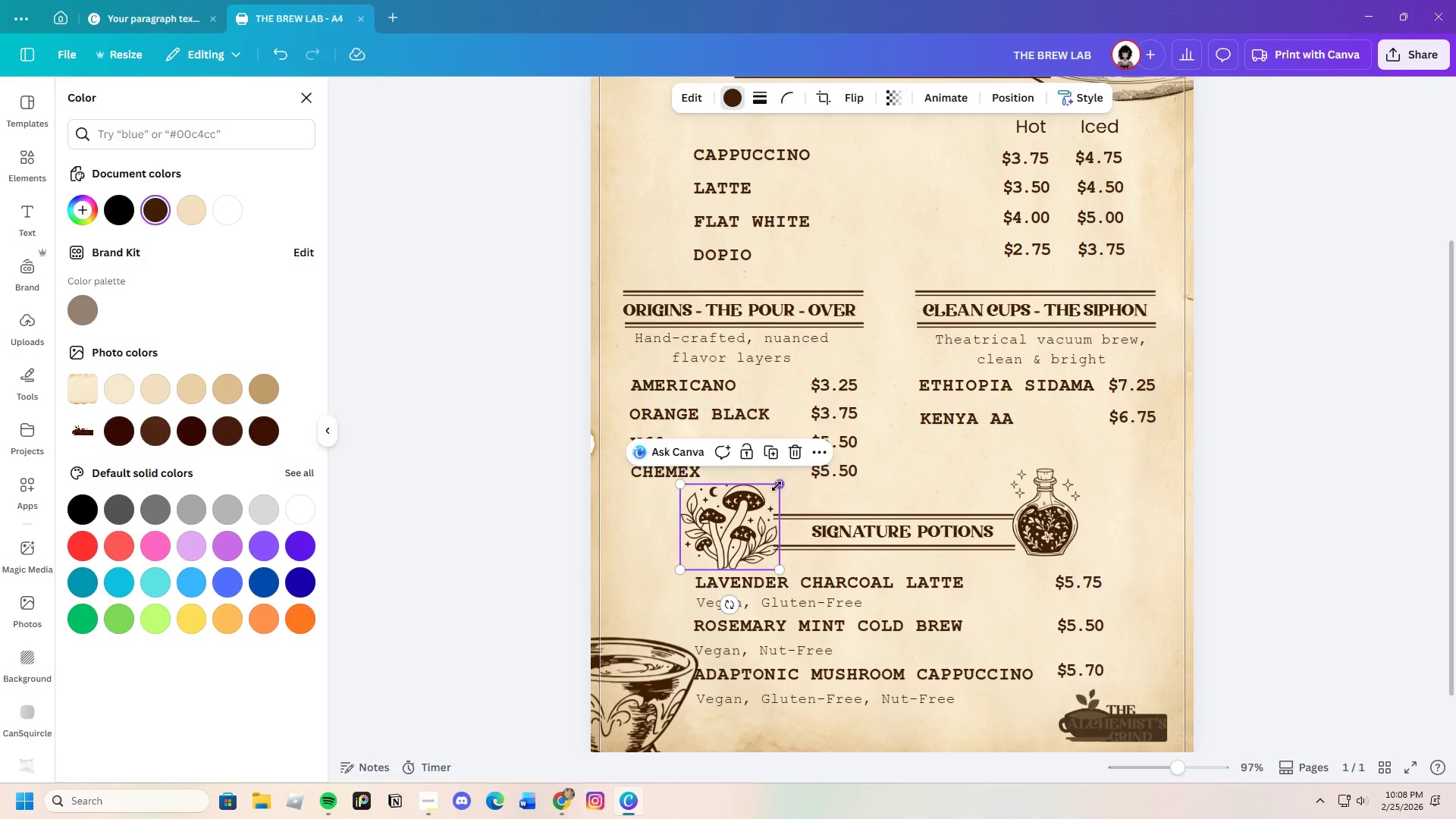 
left_click_drag(start_coordinate=[777, 486], to_coordinate=[748, 510])
 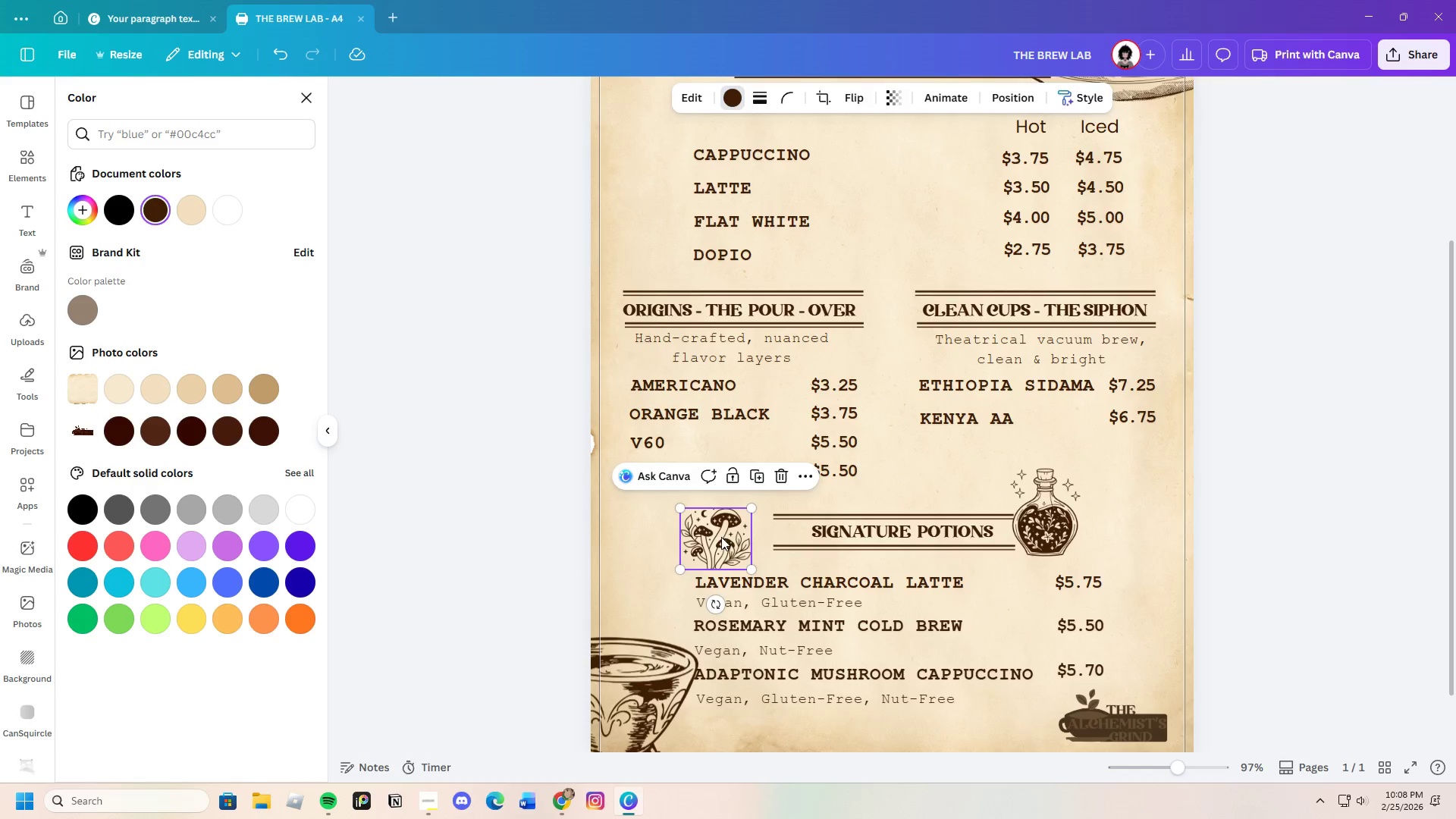 
left_click_drag(start_coordinate=[721, 537], to_coordinate=[748, 525])
 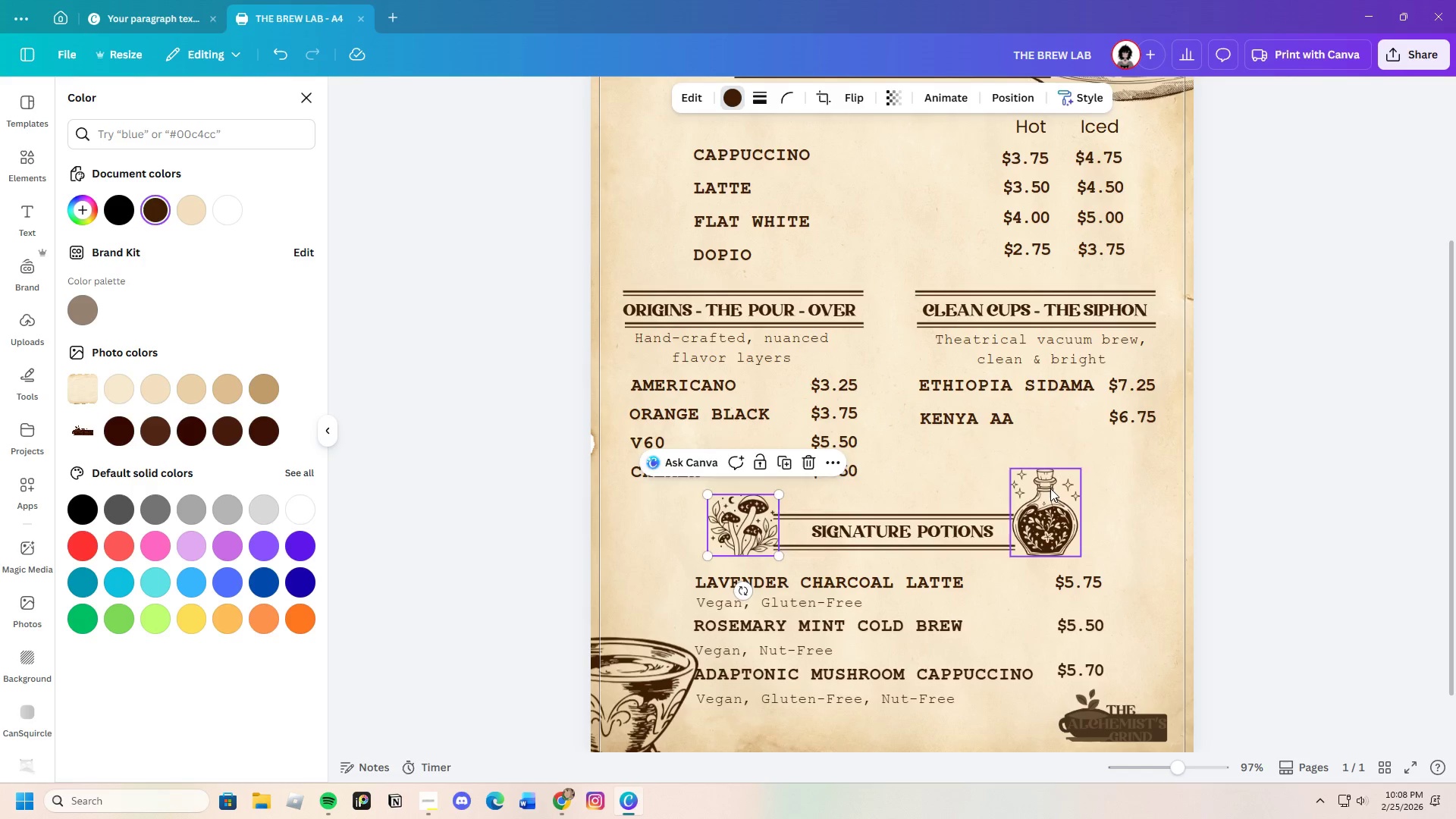 
left_click_drag(start_coordinate=[1050, 488], to_coordinate=[687, 493])
 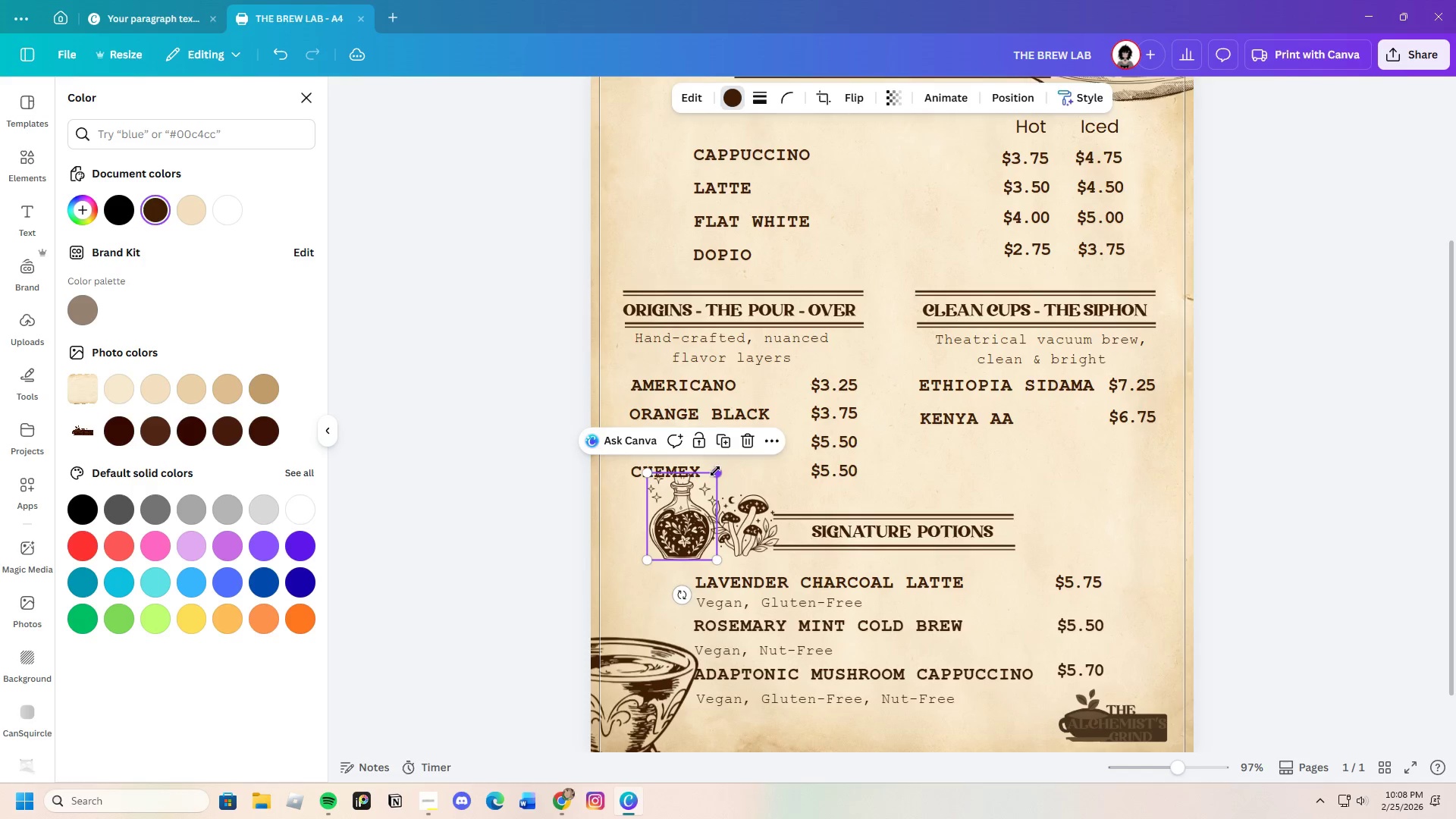 
left_click_drag(start_coordinate=[715, 471], to_coordinate=[714, 488])
 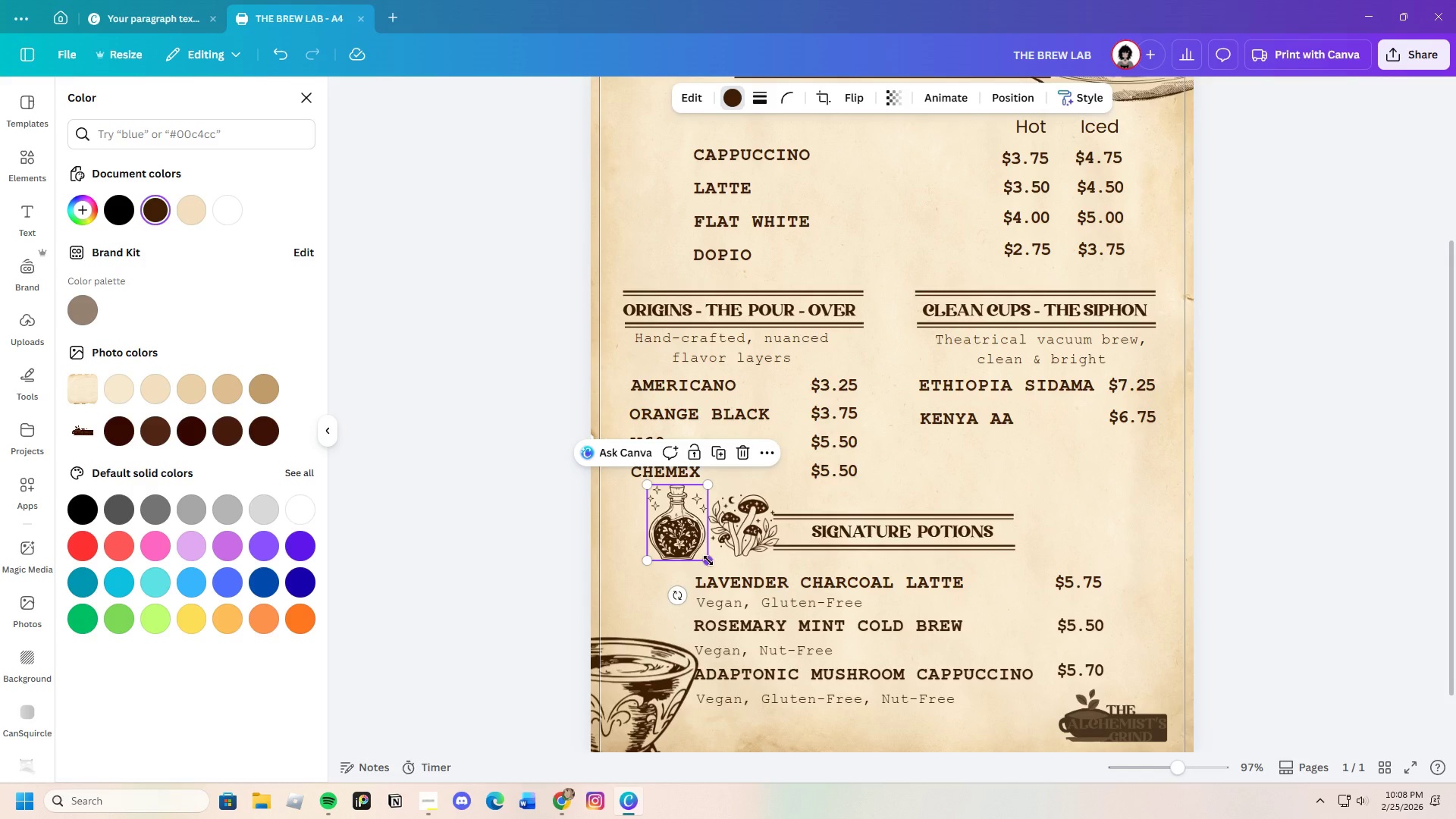 
left_click_drag(start_coordinate=[708, 560], to_coordinate=[701, 557])
 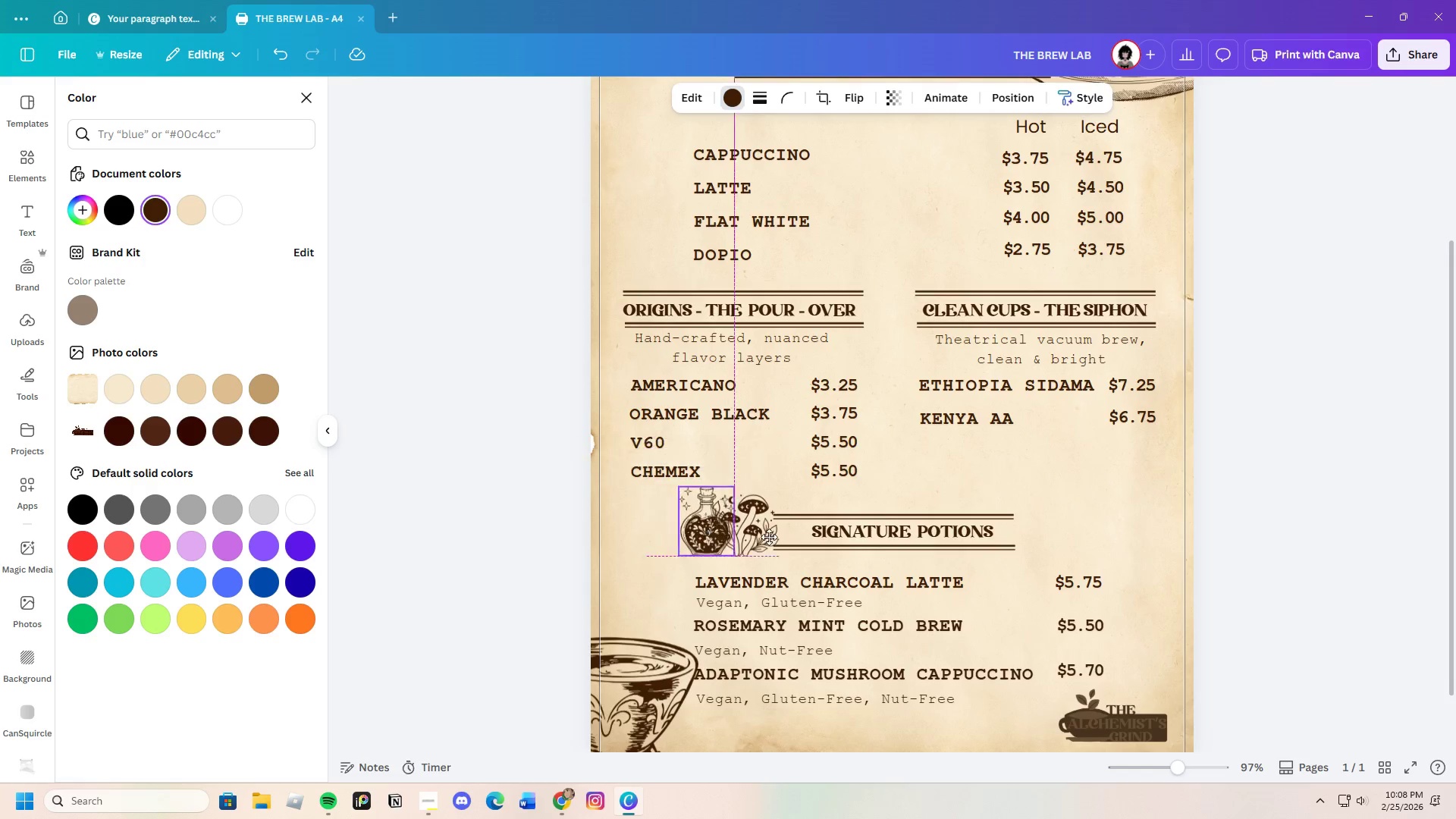 
left_click_drag(start_coordinate=[675, 526], to_coordinate=[1043, 529])
 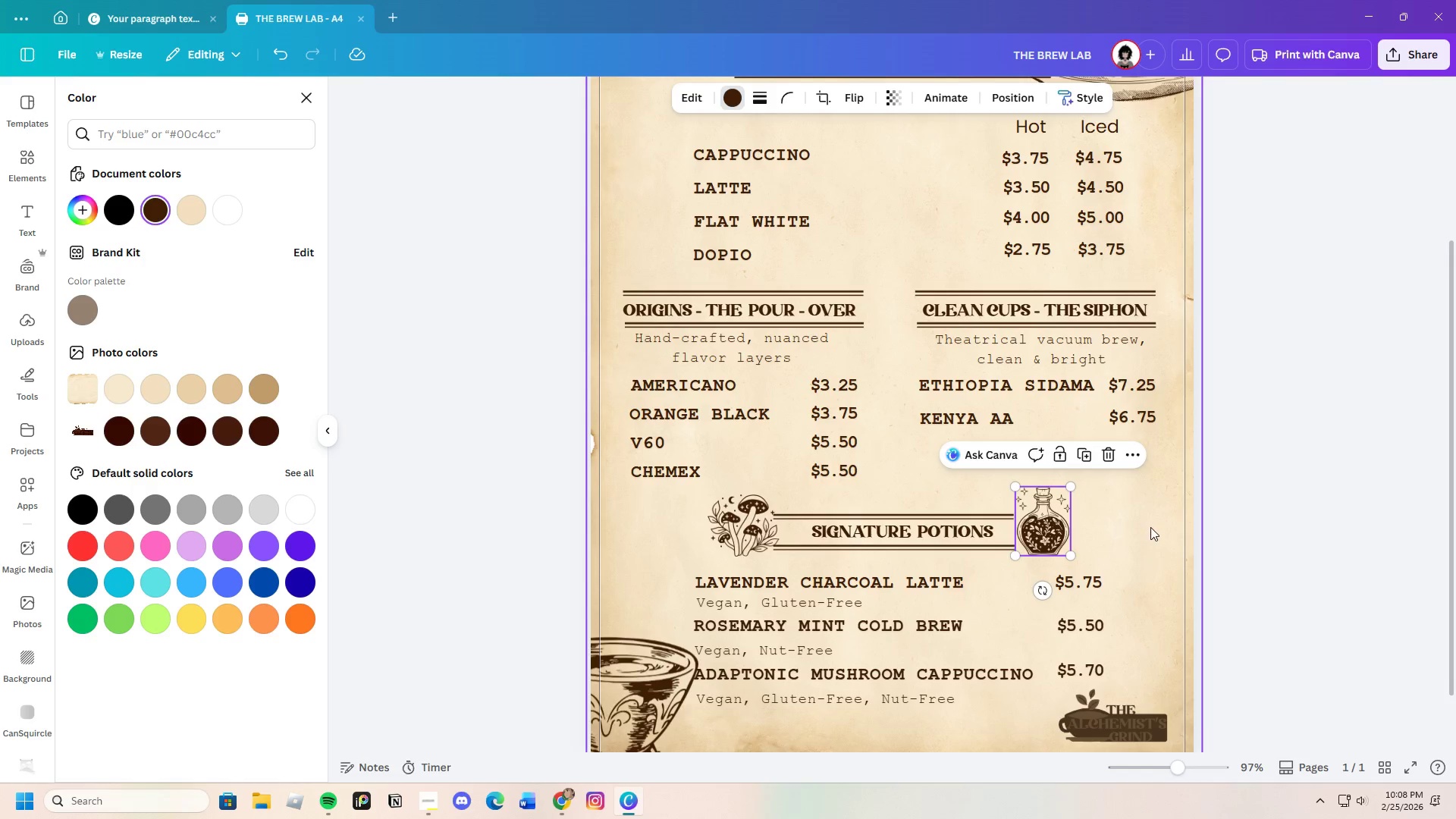 
left_click([1150, 527])
 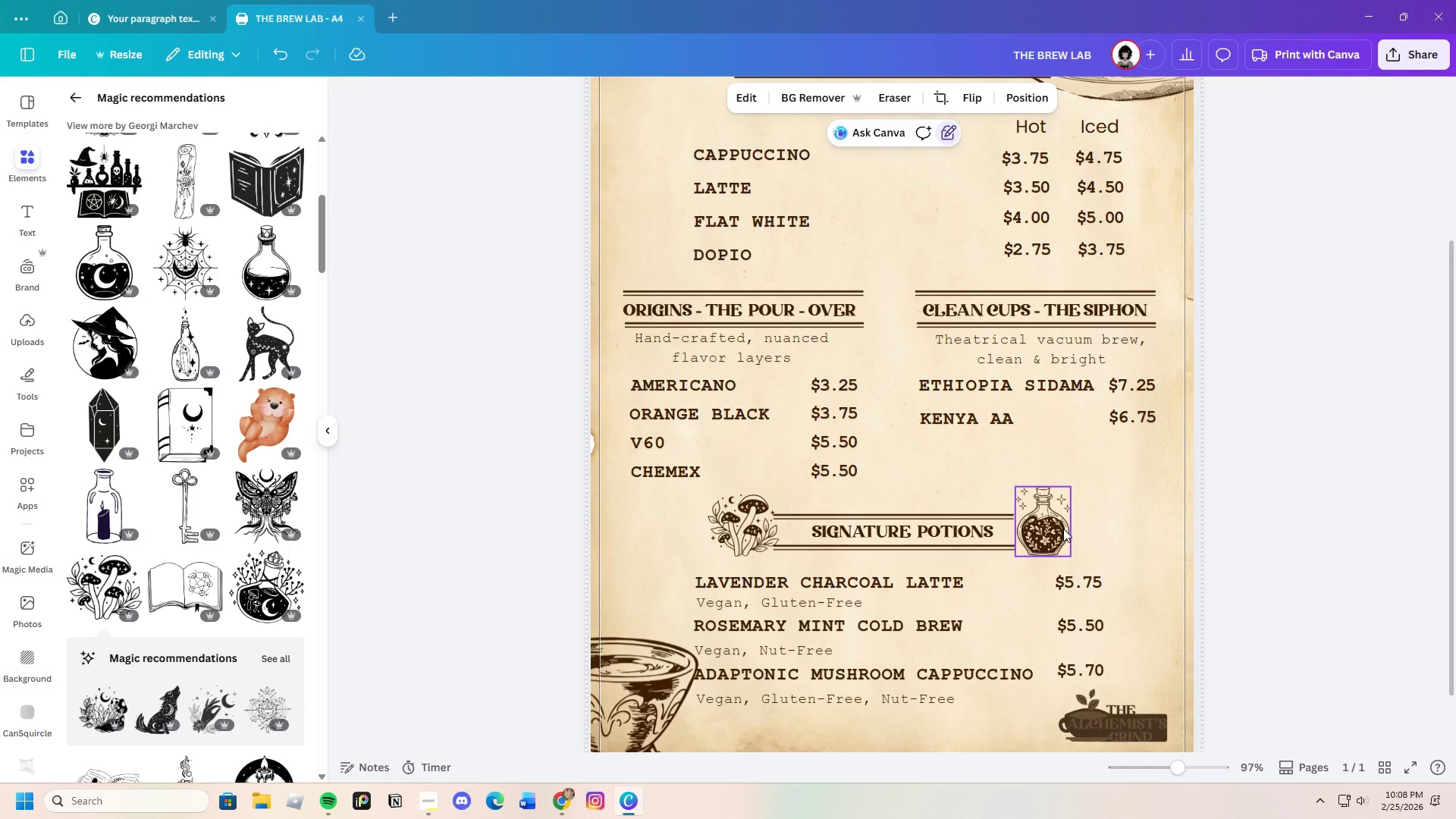 
left_click_drag(start_coordinate=[1063, 529], to_coordinate=[1059, 529])
 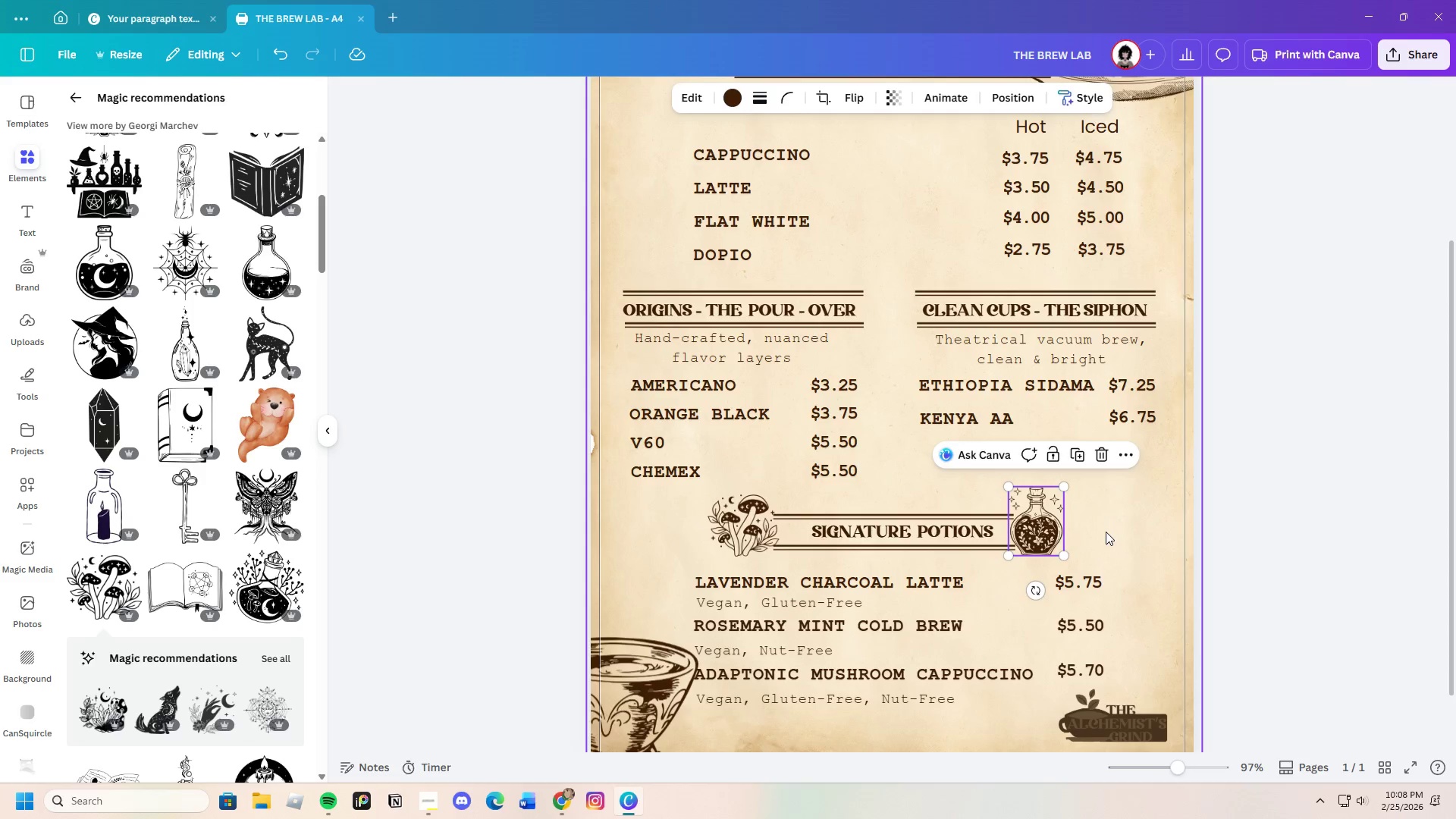 
left_click([1106, 532])
 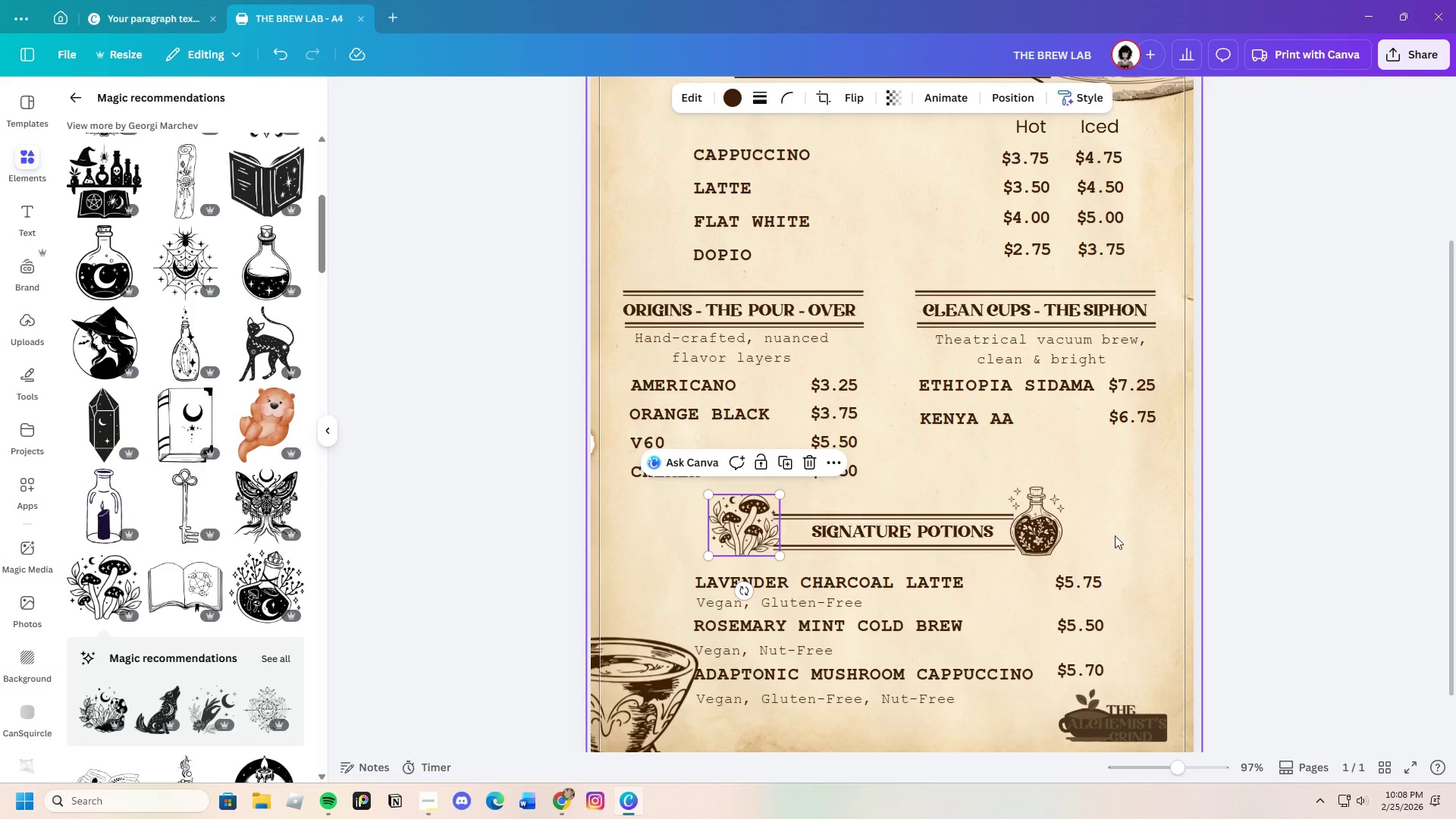 
left_click_drag(start_coordinate=[1025, 530], to_coordinate=[1021, 532])
 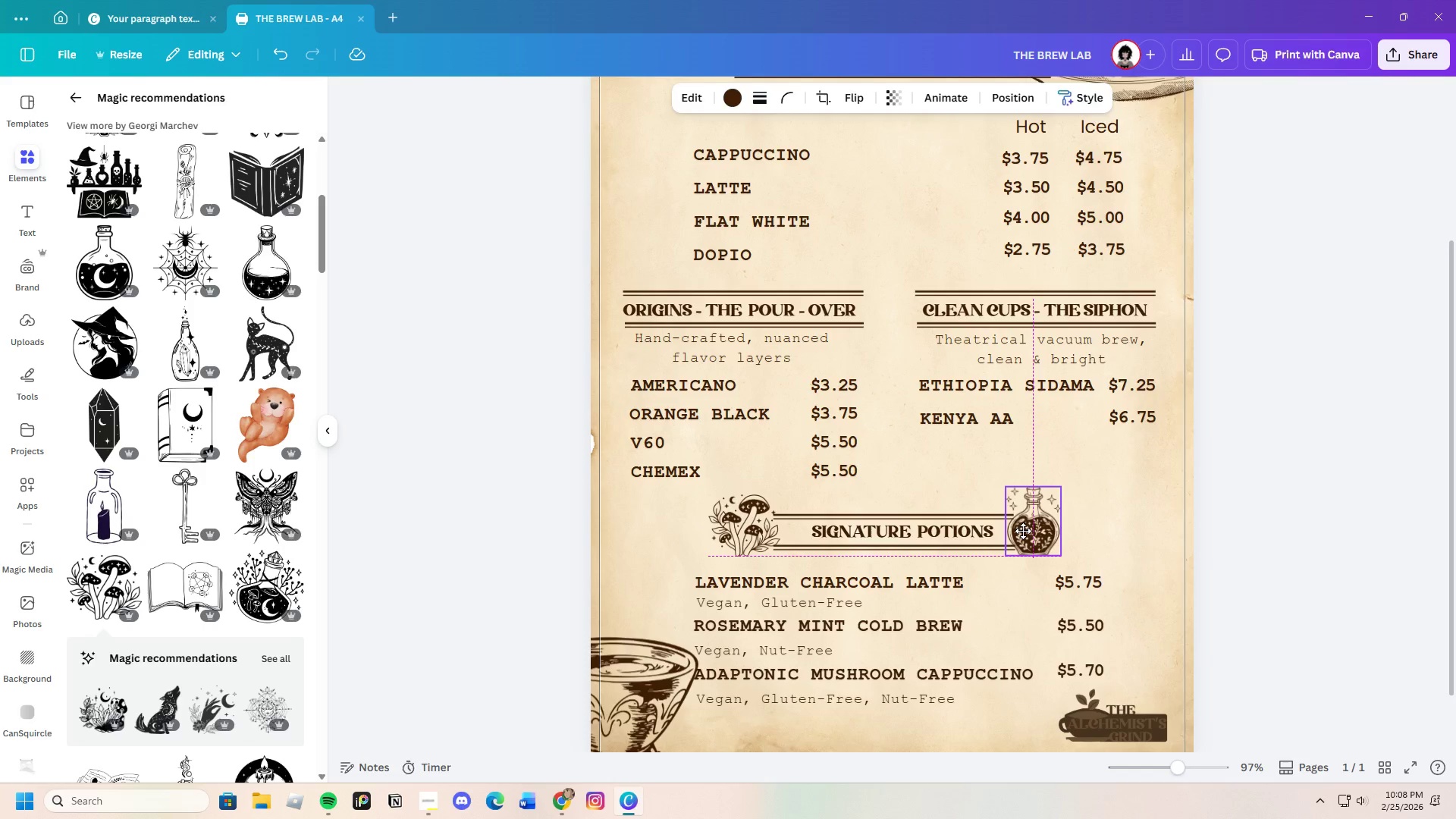 
left_click([1090, 530])
 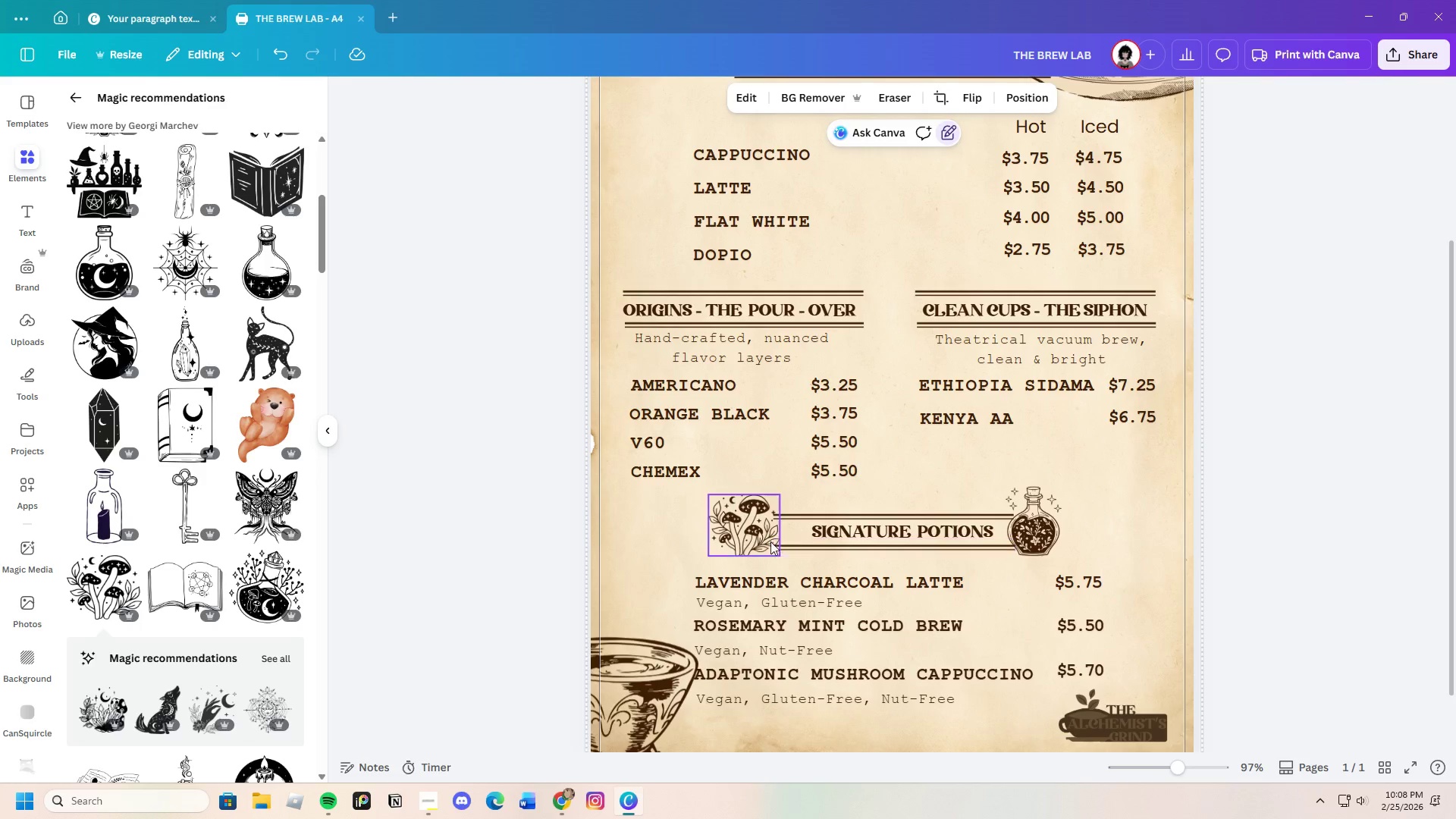 
left_click_drag(start_coordinate=[752, 535], to_coordinate=[758, 535])
 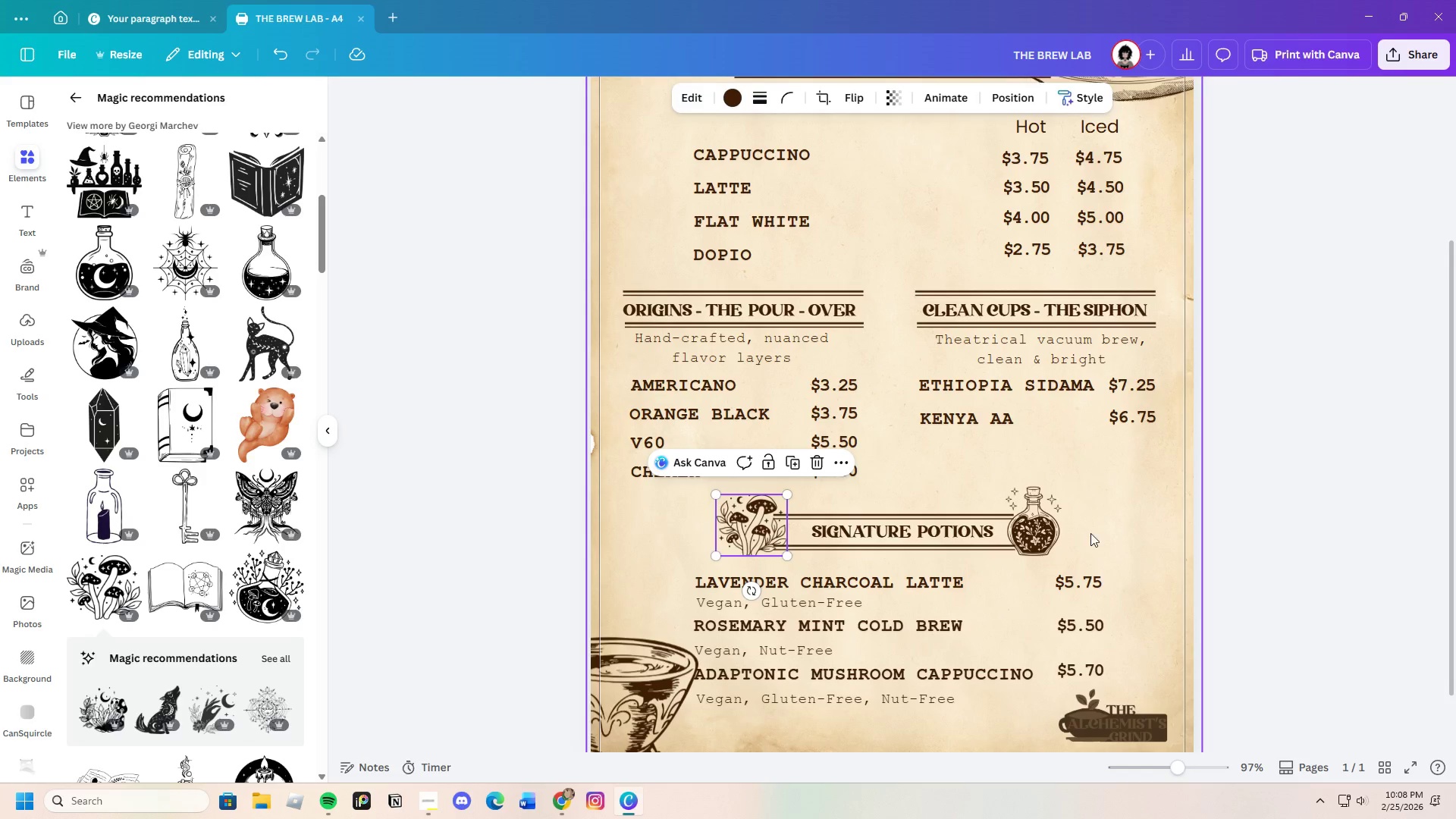 
left_click([1092, 533])
 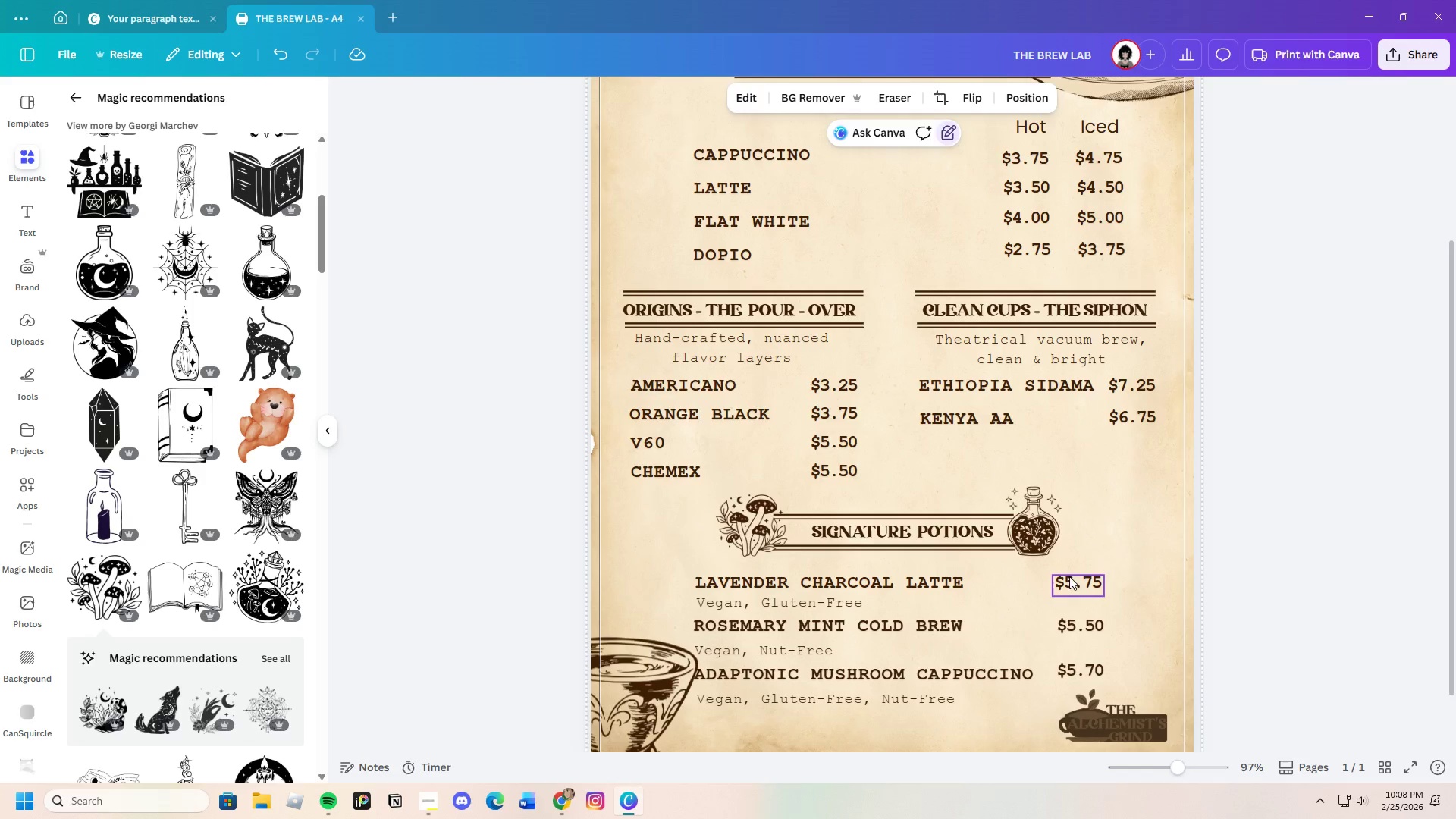 
scroll: coordinate [1059, 576], scroll_direction: down, amount: 2.0
 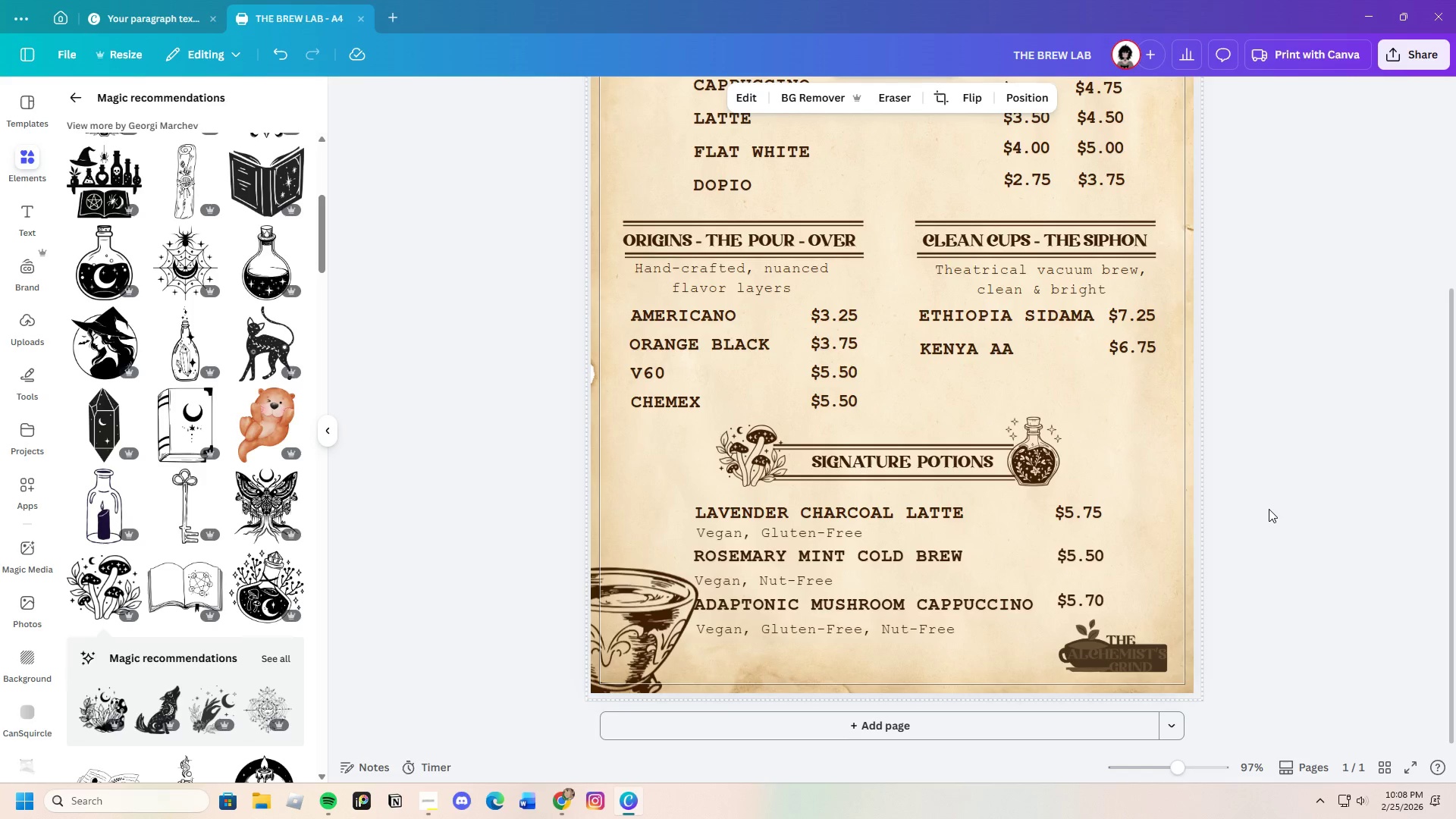 
scroll: coordinate [1269, 510], scroll_direction: up, amount: 1.0
 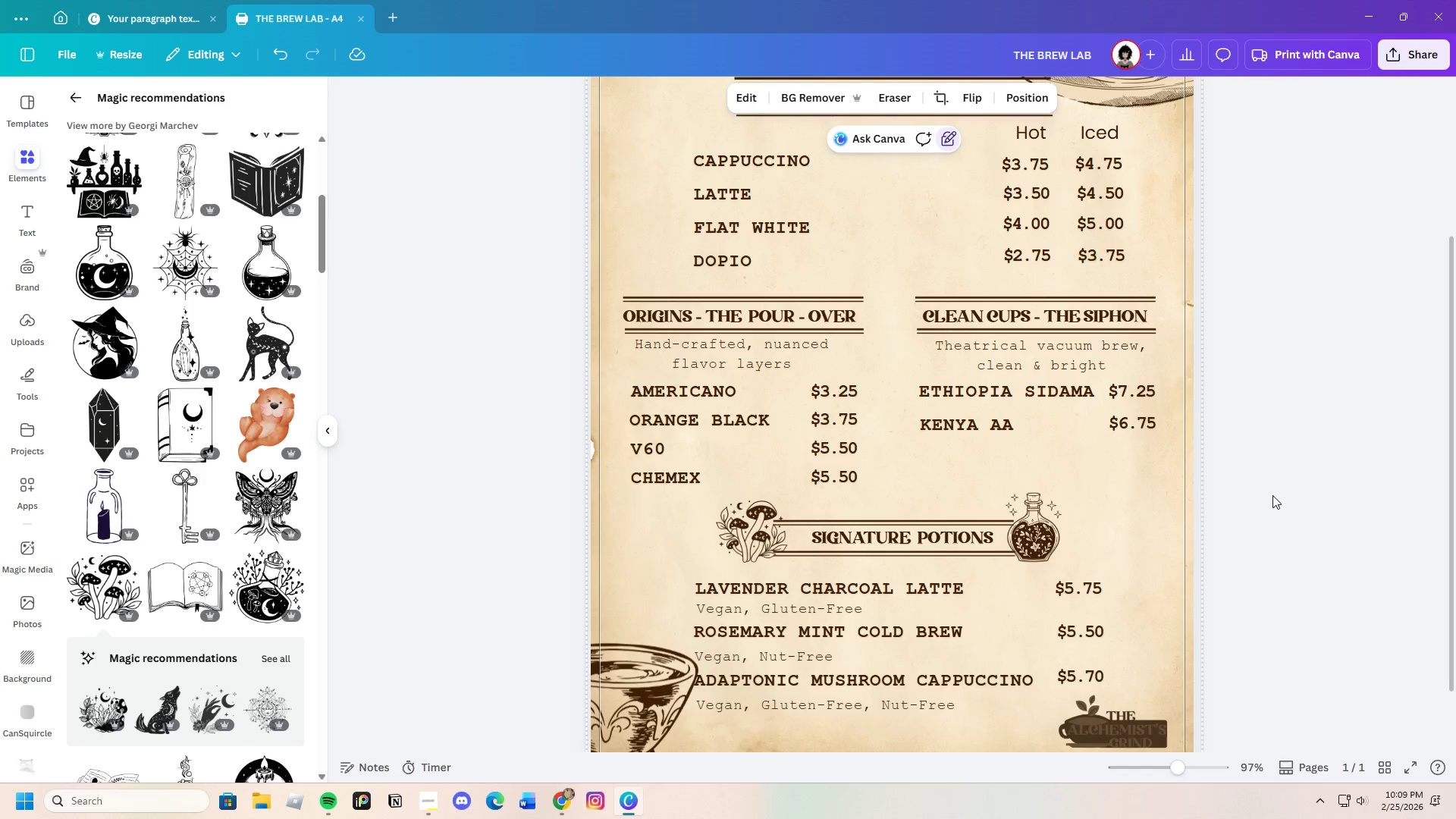 
scroll: coordinate [1208, 532], scroll_direction: down, amount: 1.0
 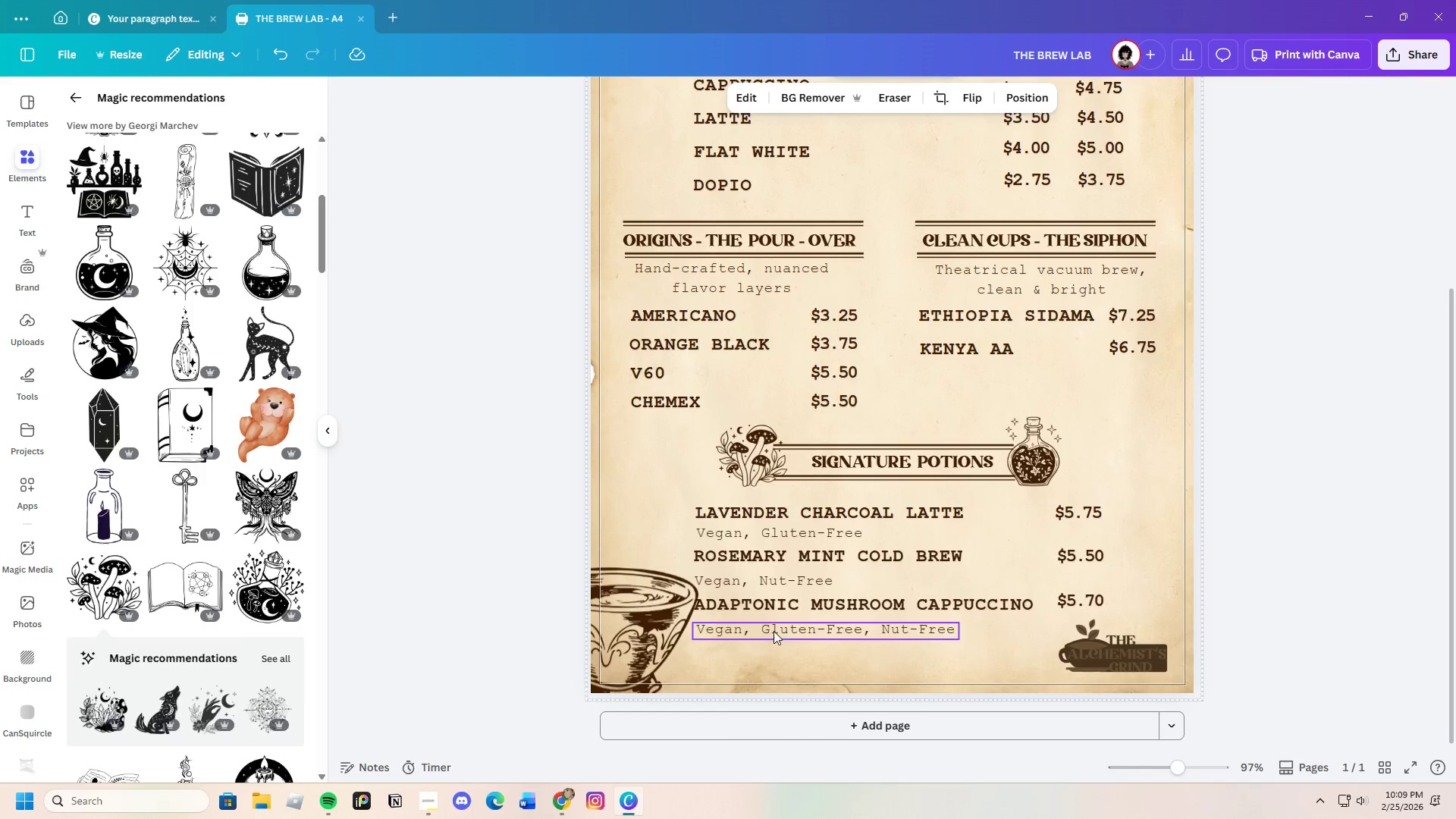 
left_click([631, 607])
 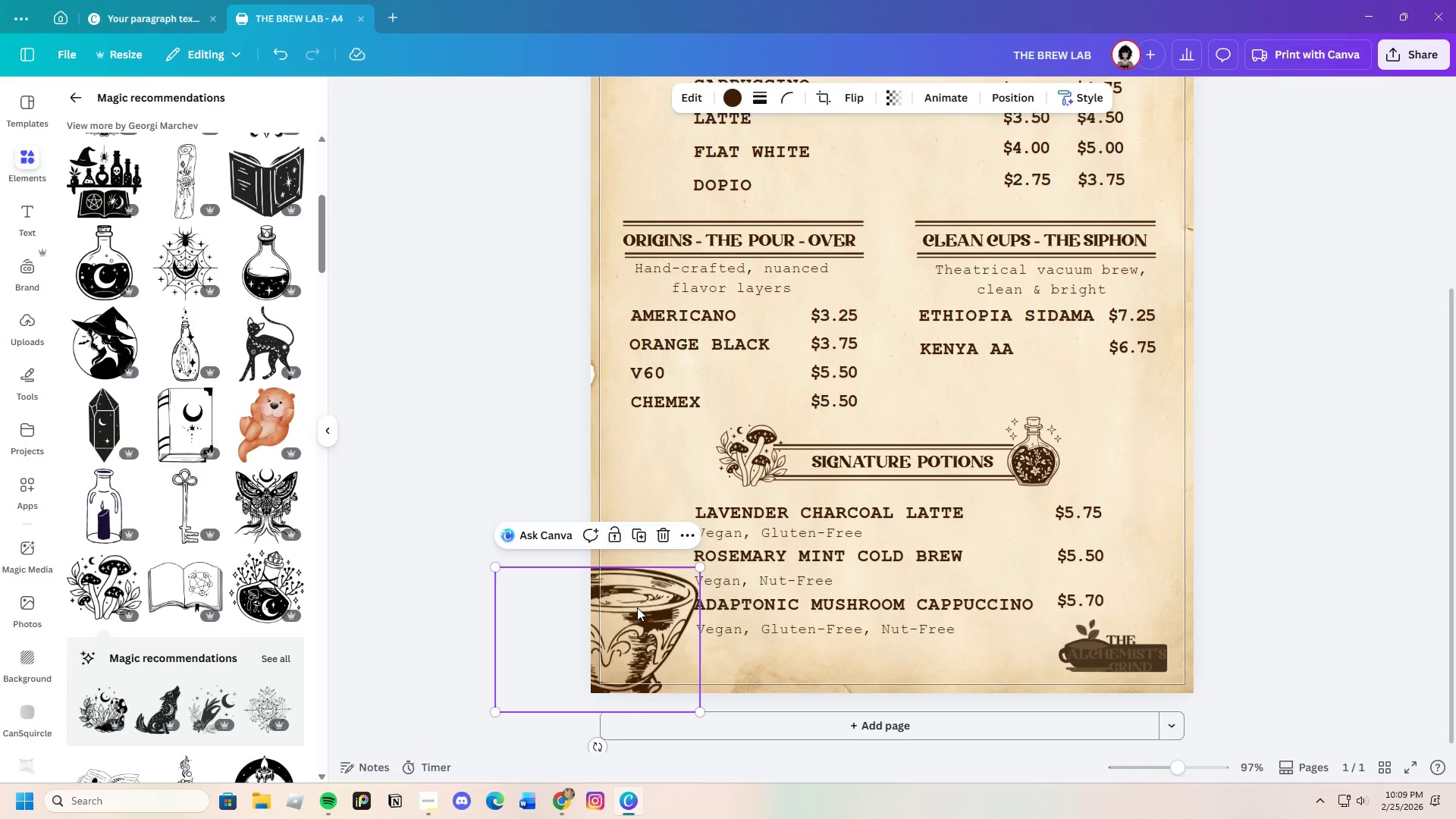 
left_click_drag(start_coordinate=[637, 607], to_coordinate=[629, 607])
 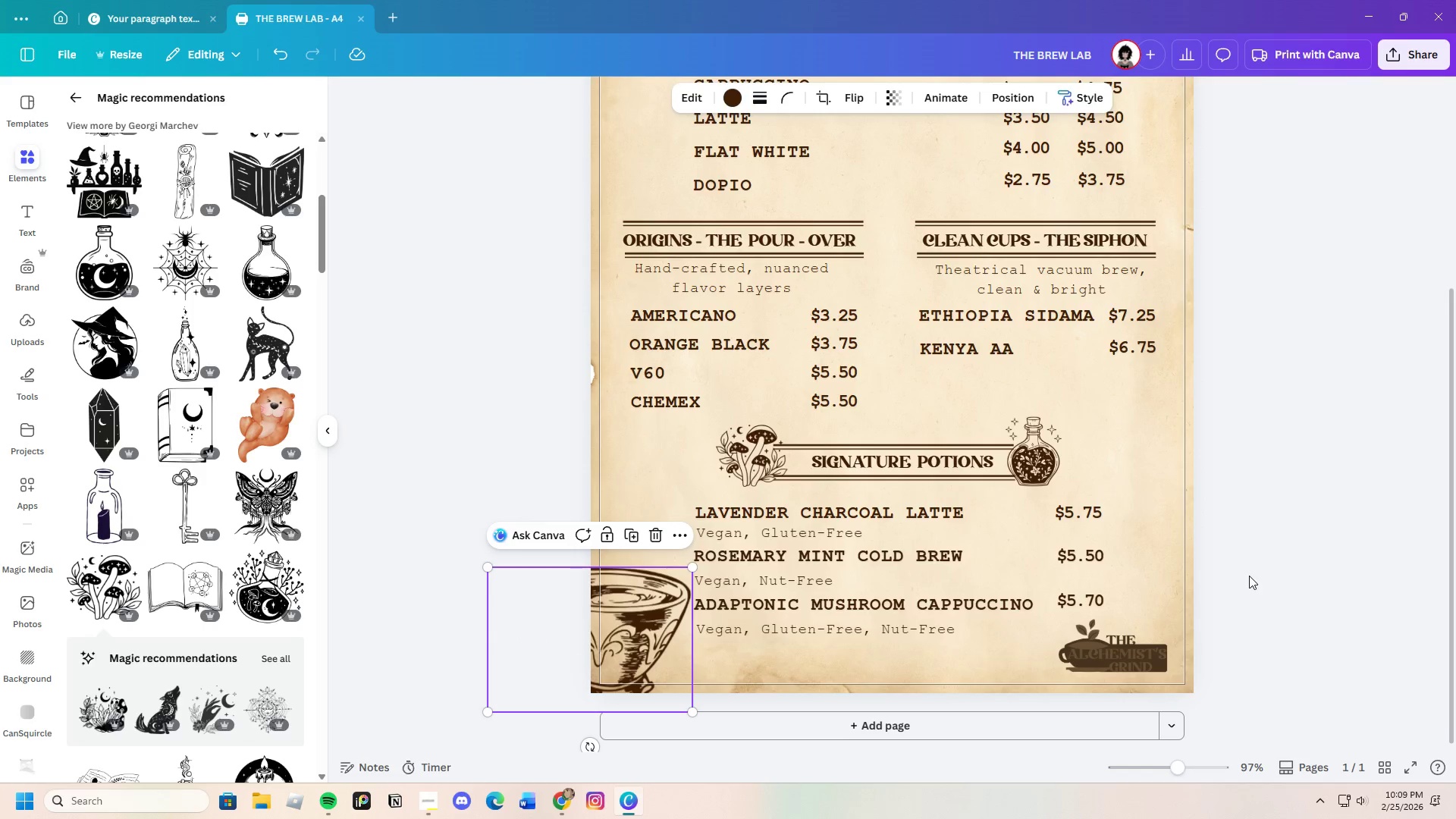 
left_click([1249, 576])
 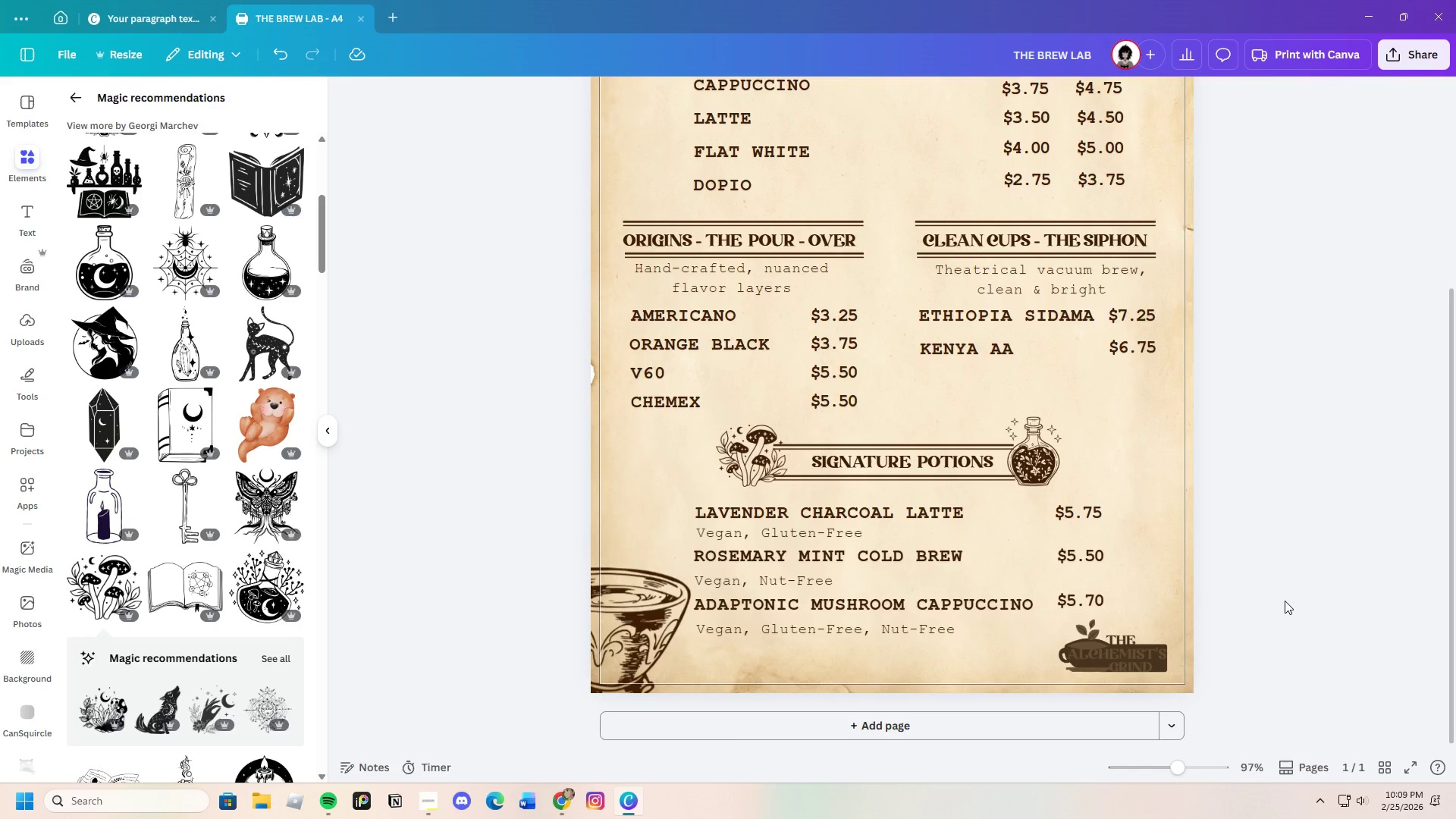 
scroll: coordinate [1285, 604], scroll_direction: up, amount: 1.0
 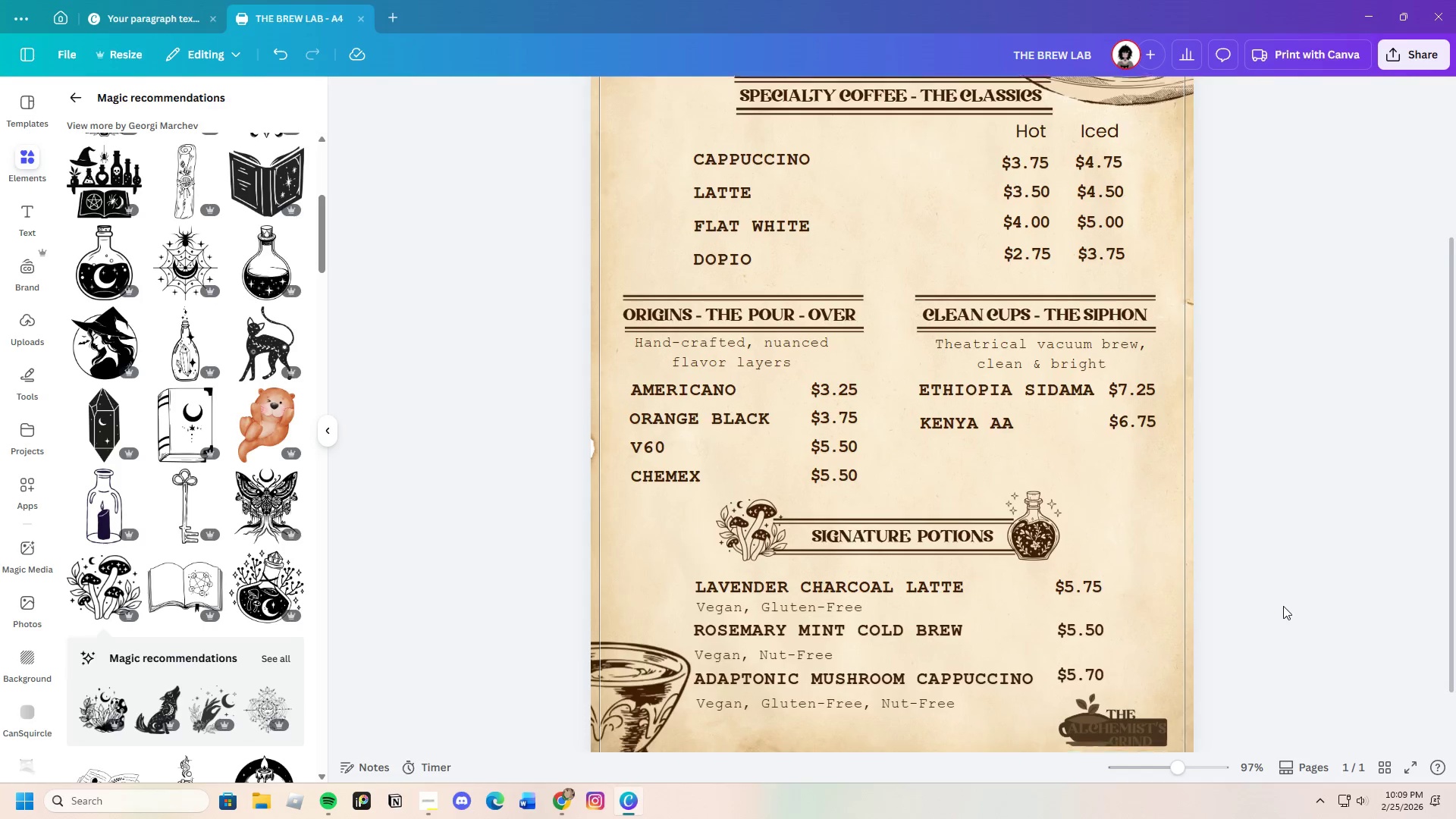 
scroll: coordinate [1283, 606], scroll_direction: down, amount: 2.0
 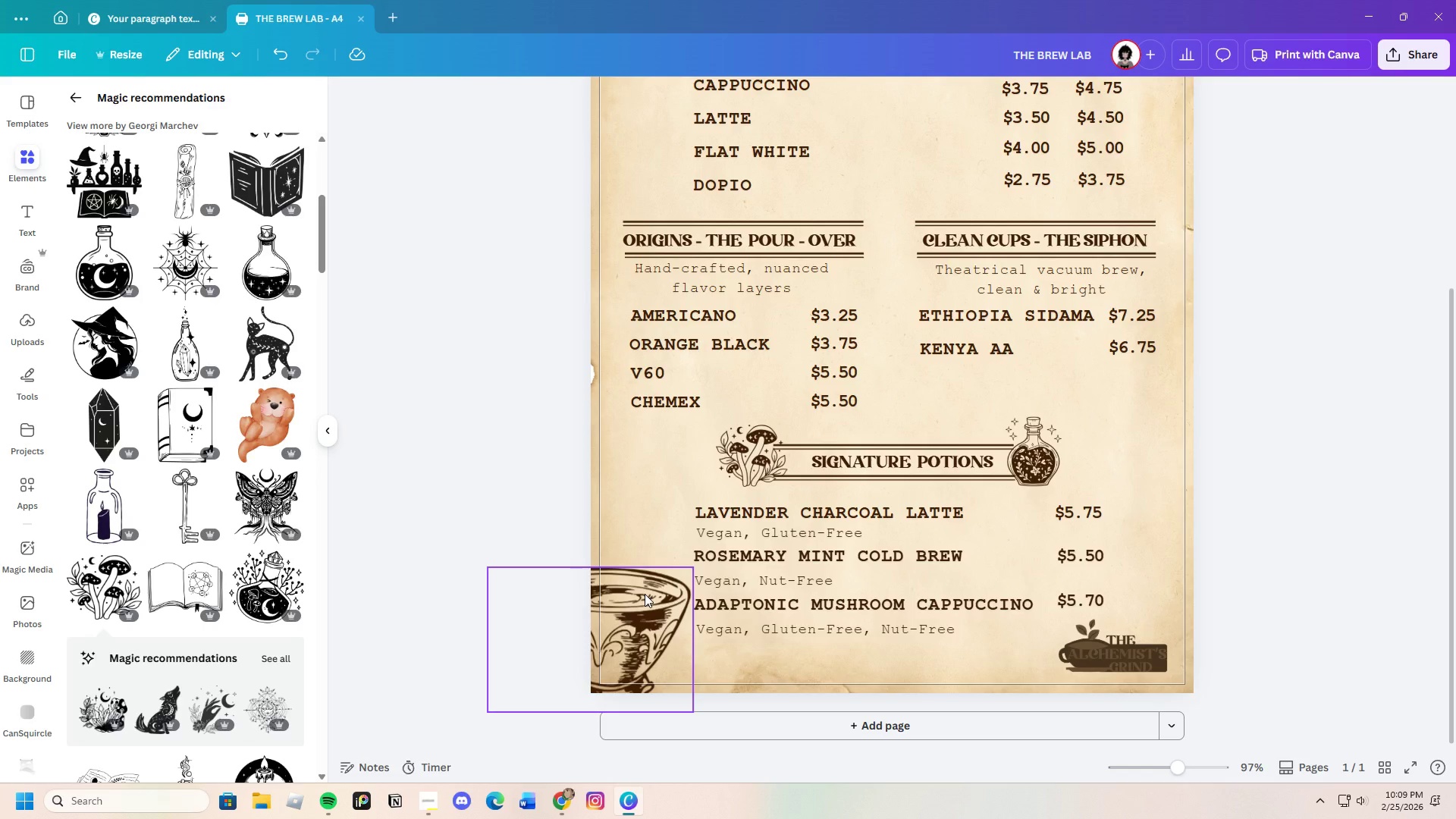 
left_click_drag(start_coordinate=[644, 595], to_coordinate=[659, 598])
 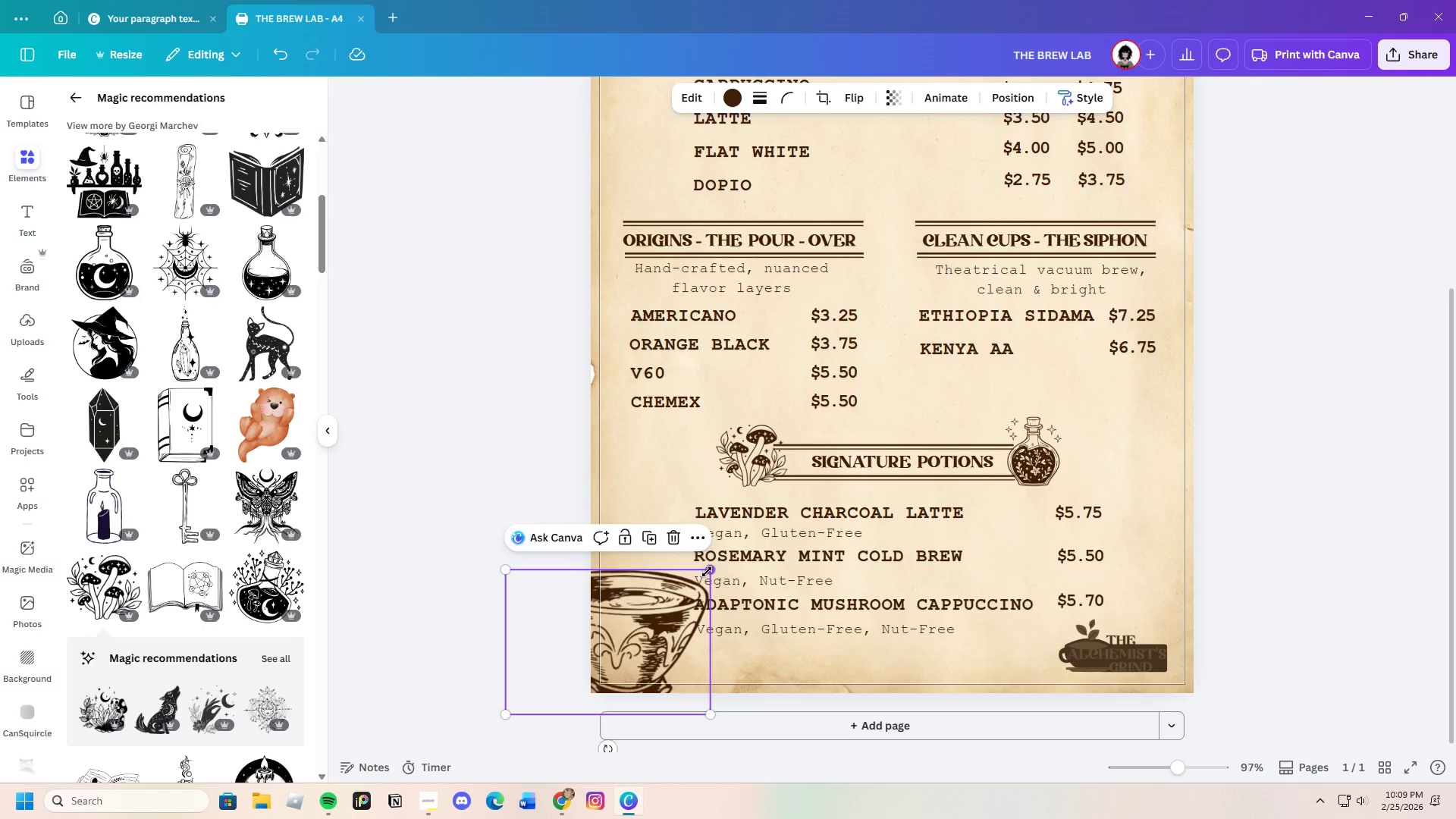 
left_click_drag(start_coordinate=[708, 572], to_coordinate=[676, 598])
 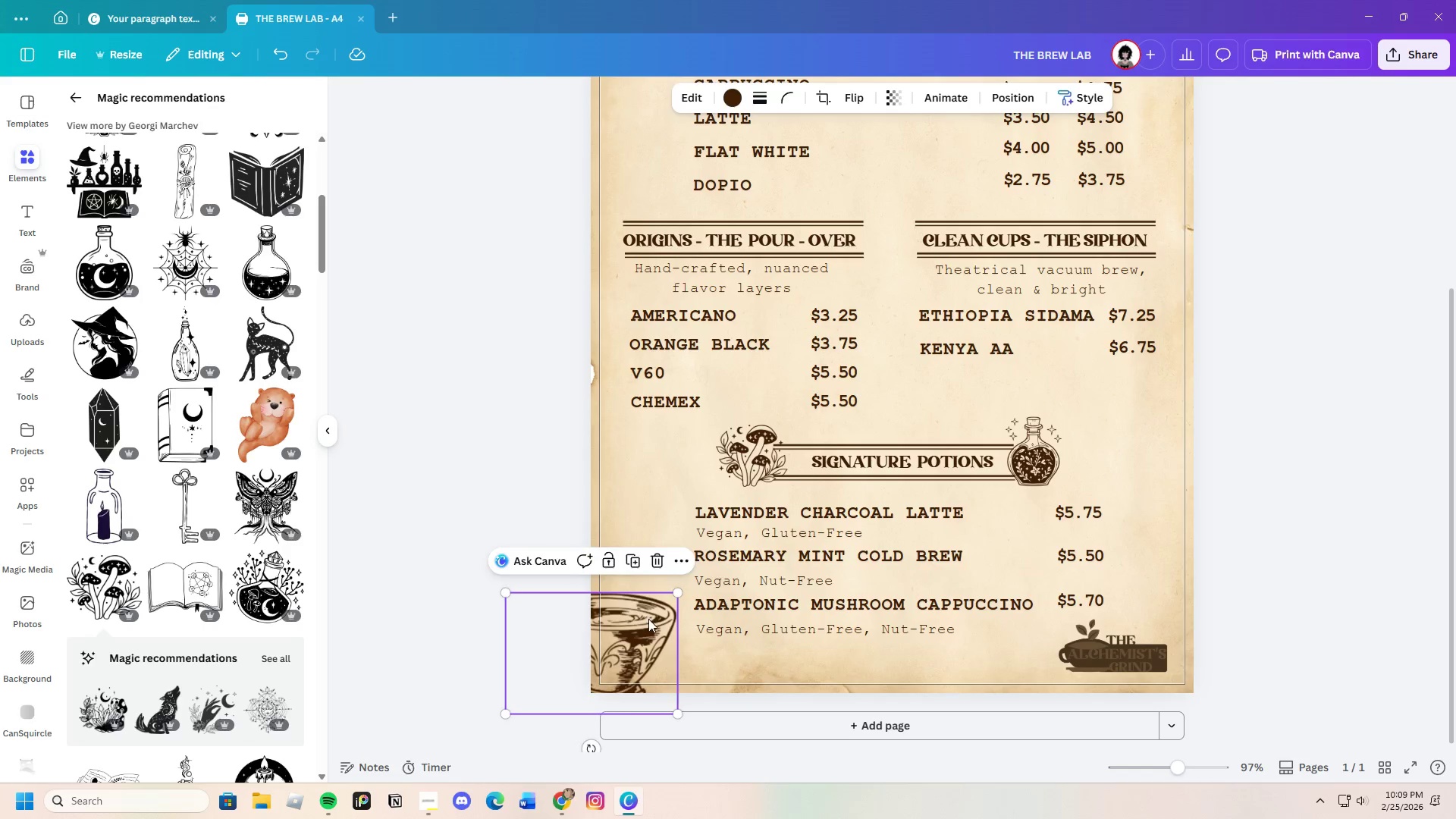 
left_click_drag(start_coordinate=[649, 619], to_coordinate=[668, 621])
 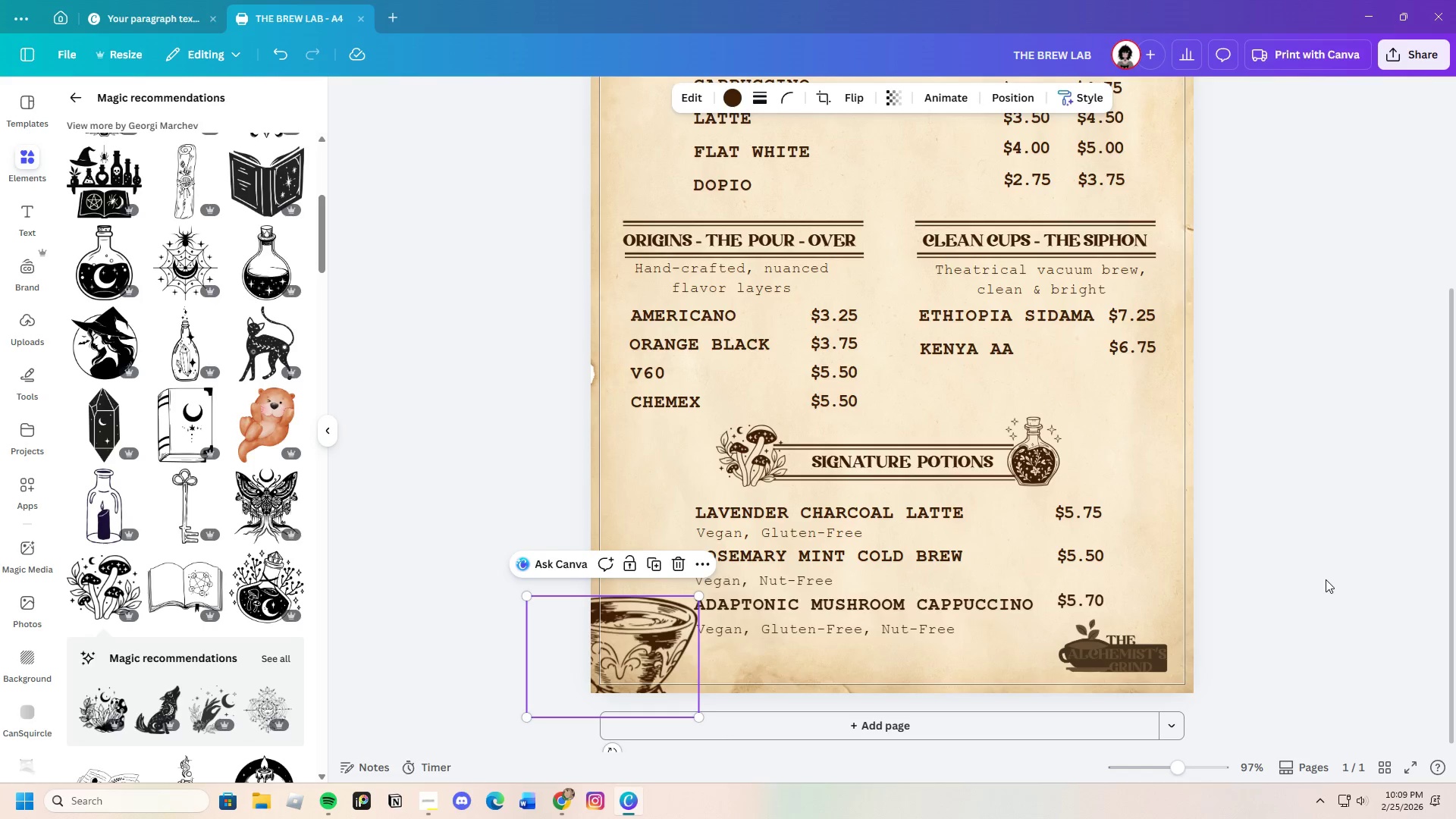 
left_click([1326, 579])
 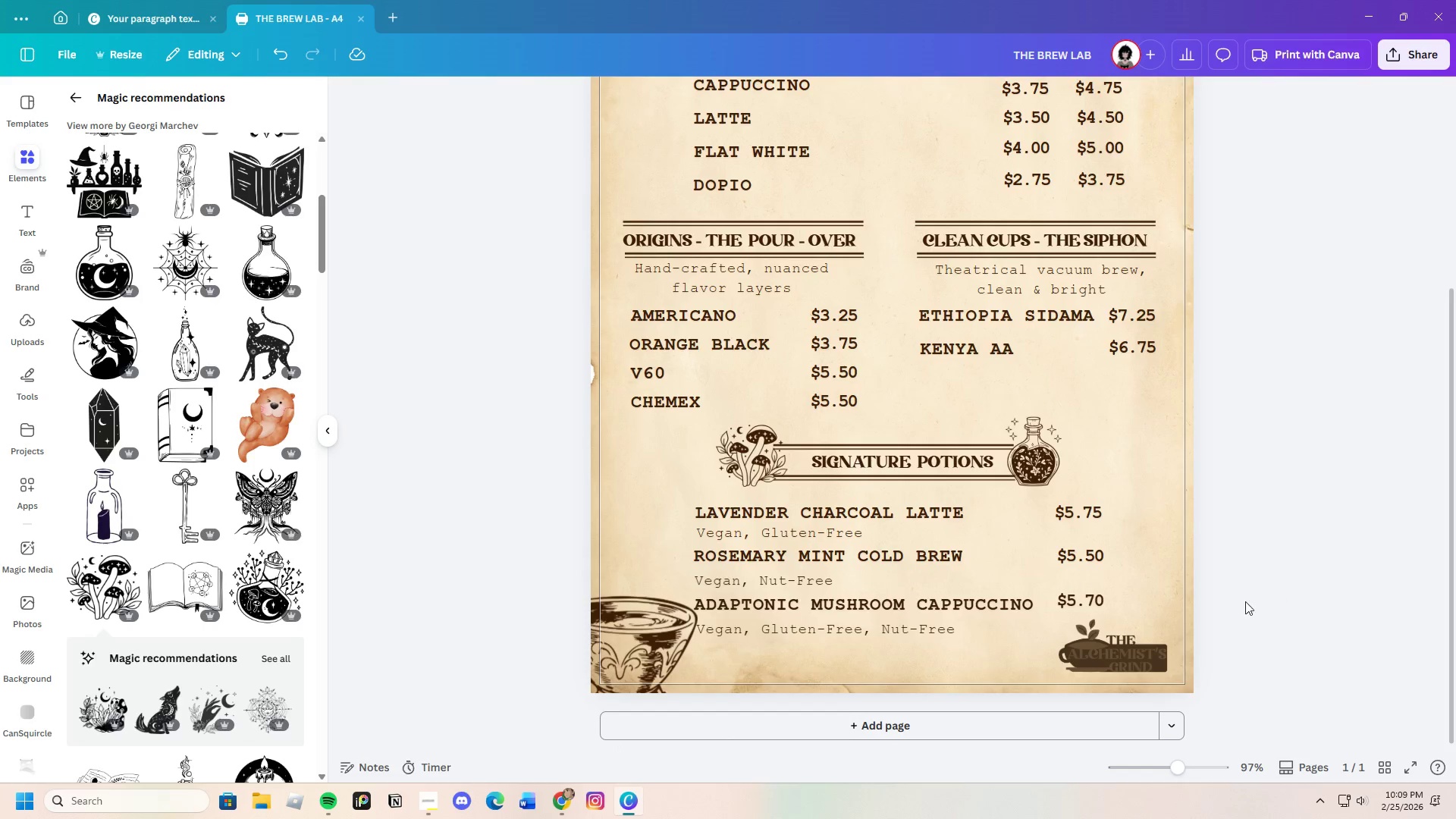 
scroll: coordinate [1230, 605], scroll_direction: up, amount: 5.0
 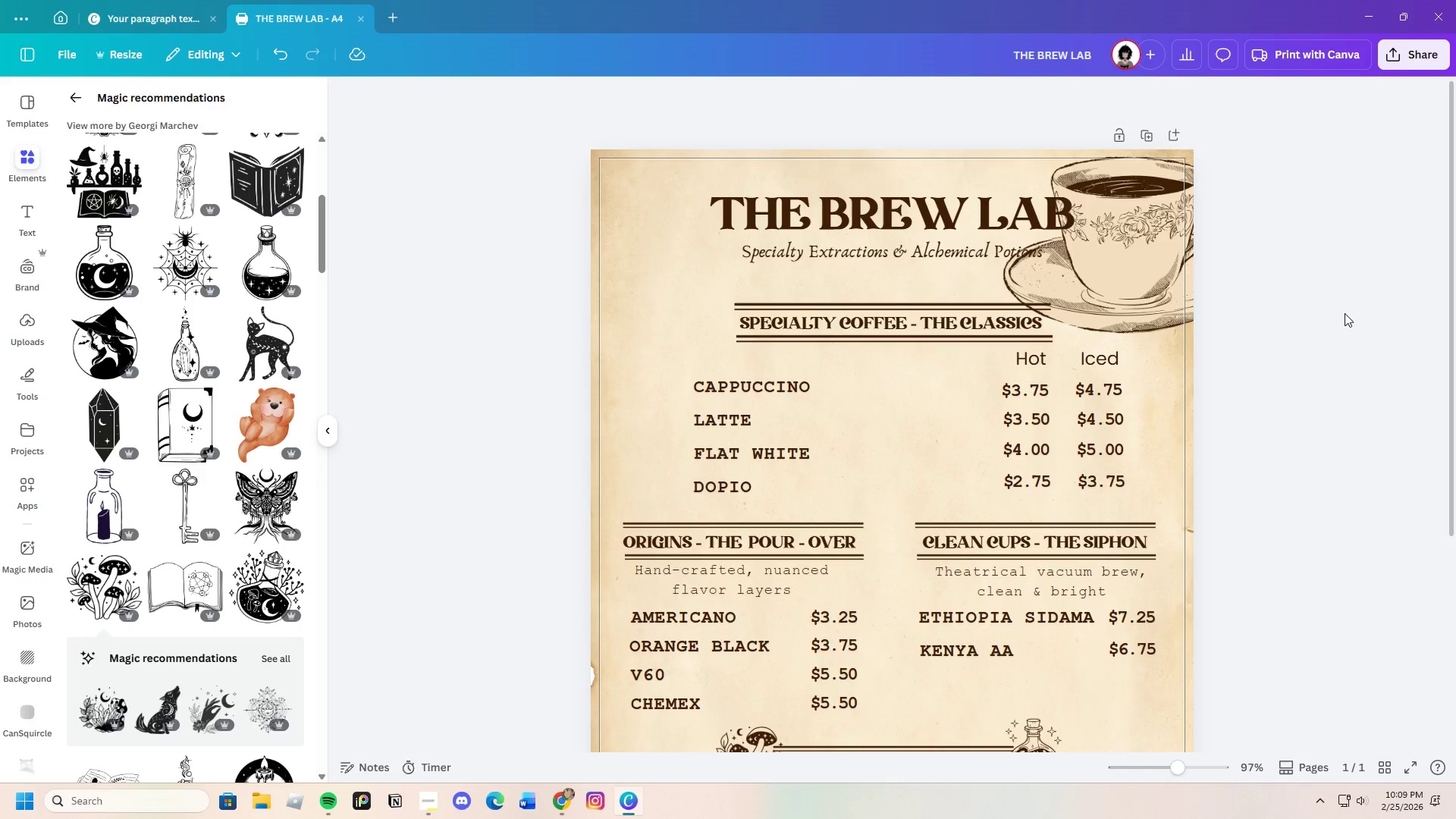 
right_click([1131, 267])
 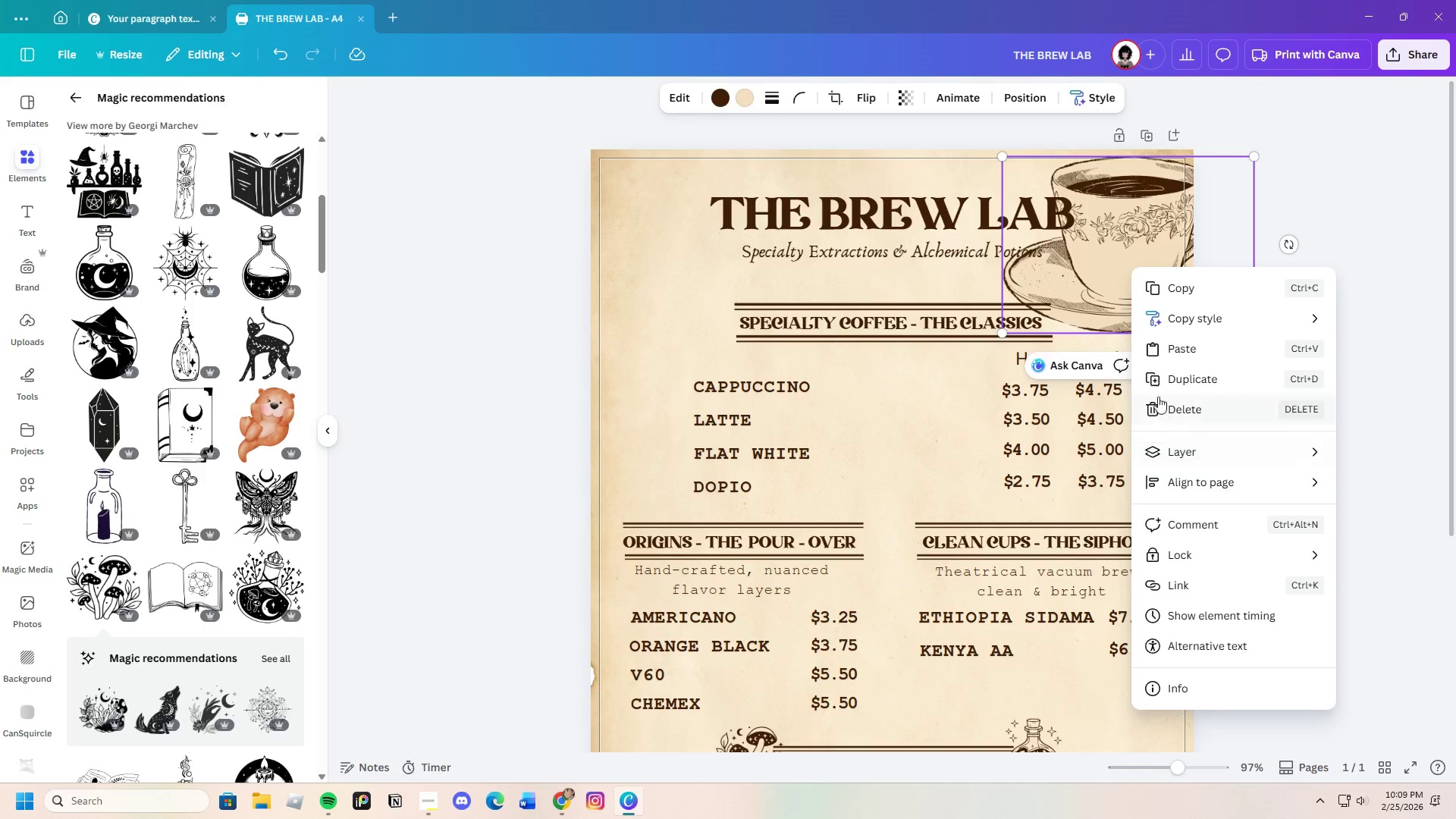 
left_click([1341, 215])
 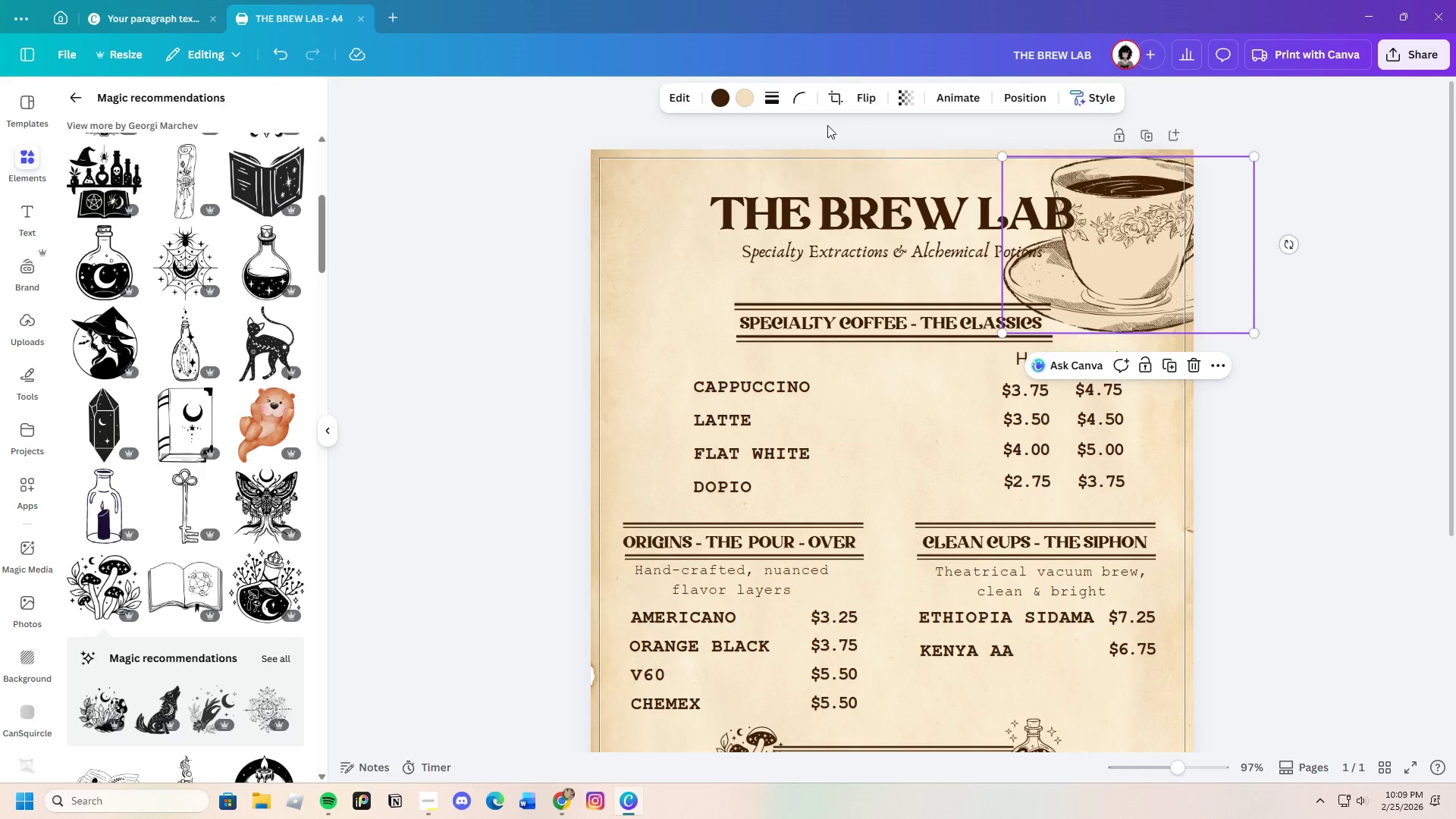 
left_click([1027, 99])
 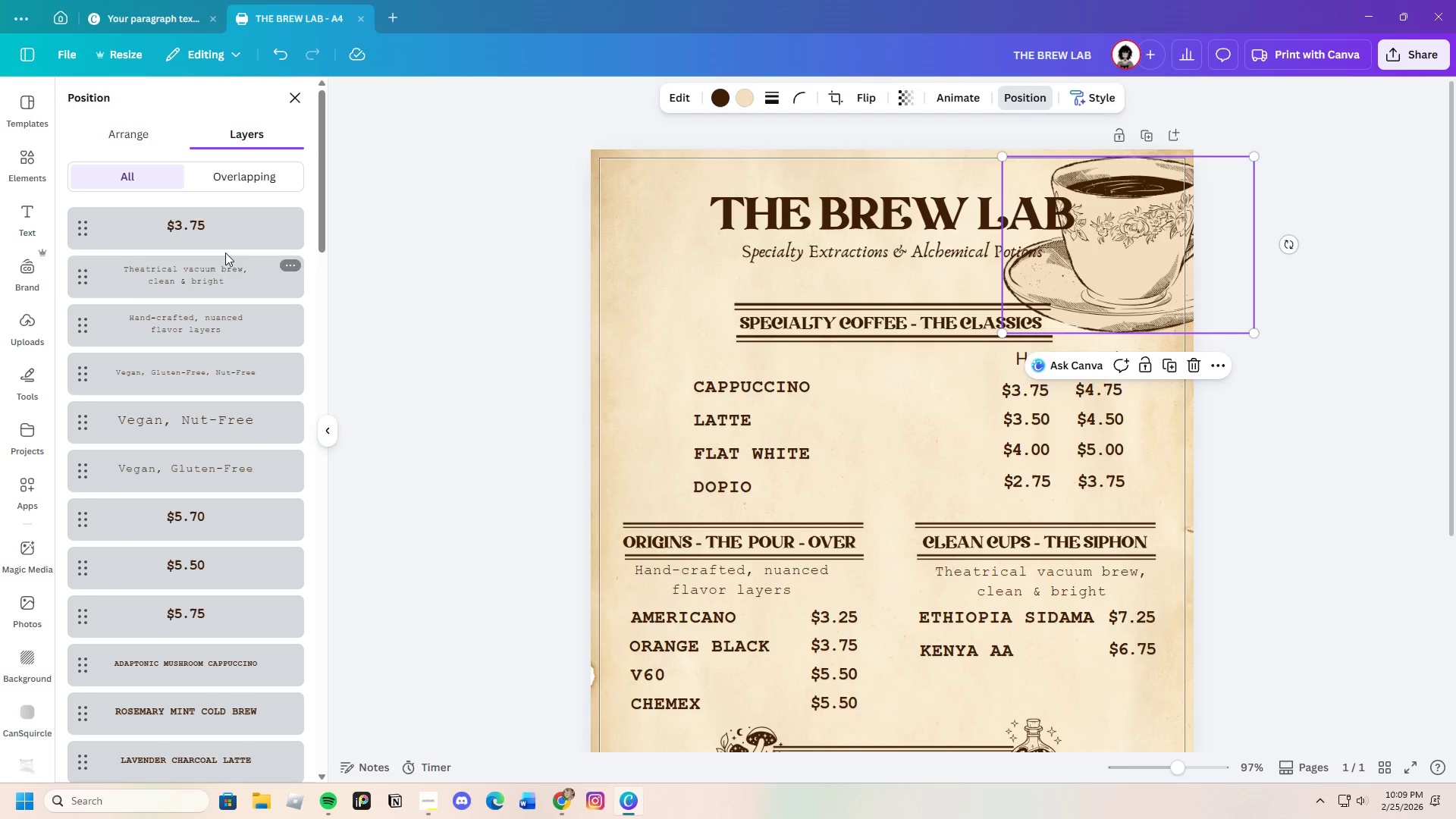 
scroll: coordinate [280, 641], scroll_direction: down, amount: 32.0
 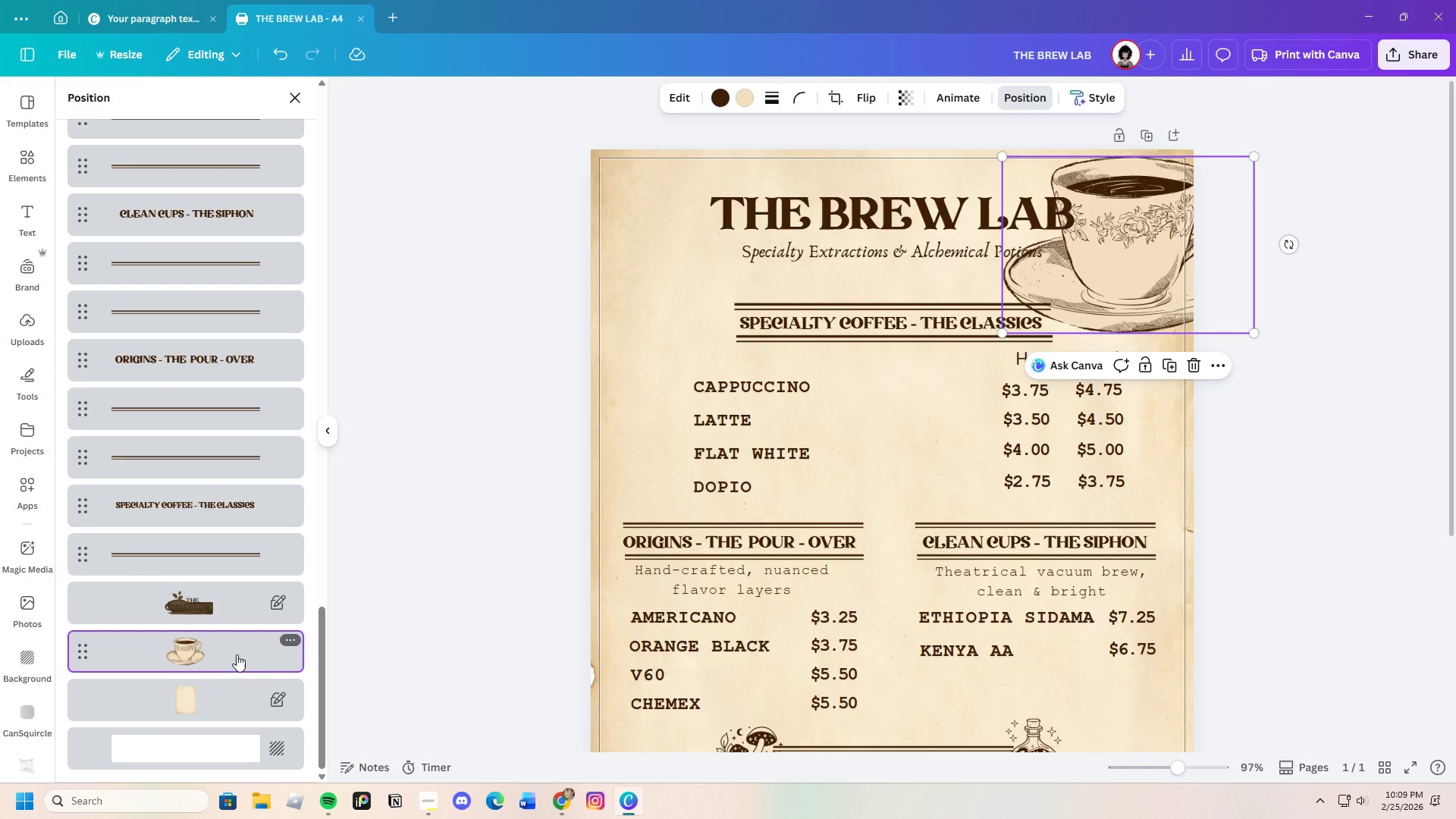 
left_click_drag(start_coordinate=[235, 653], to_coordinate=[260, 399])
 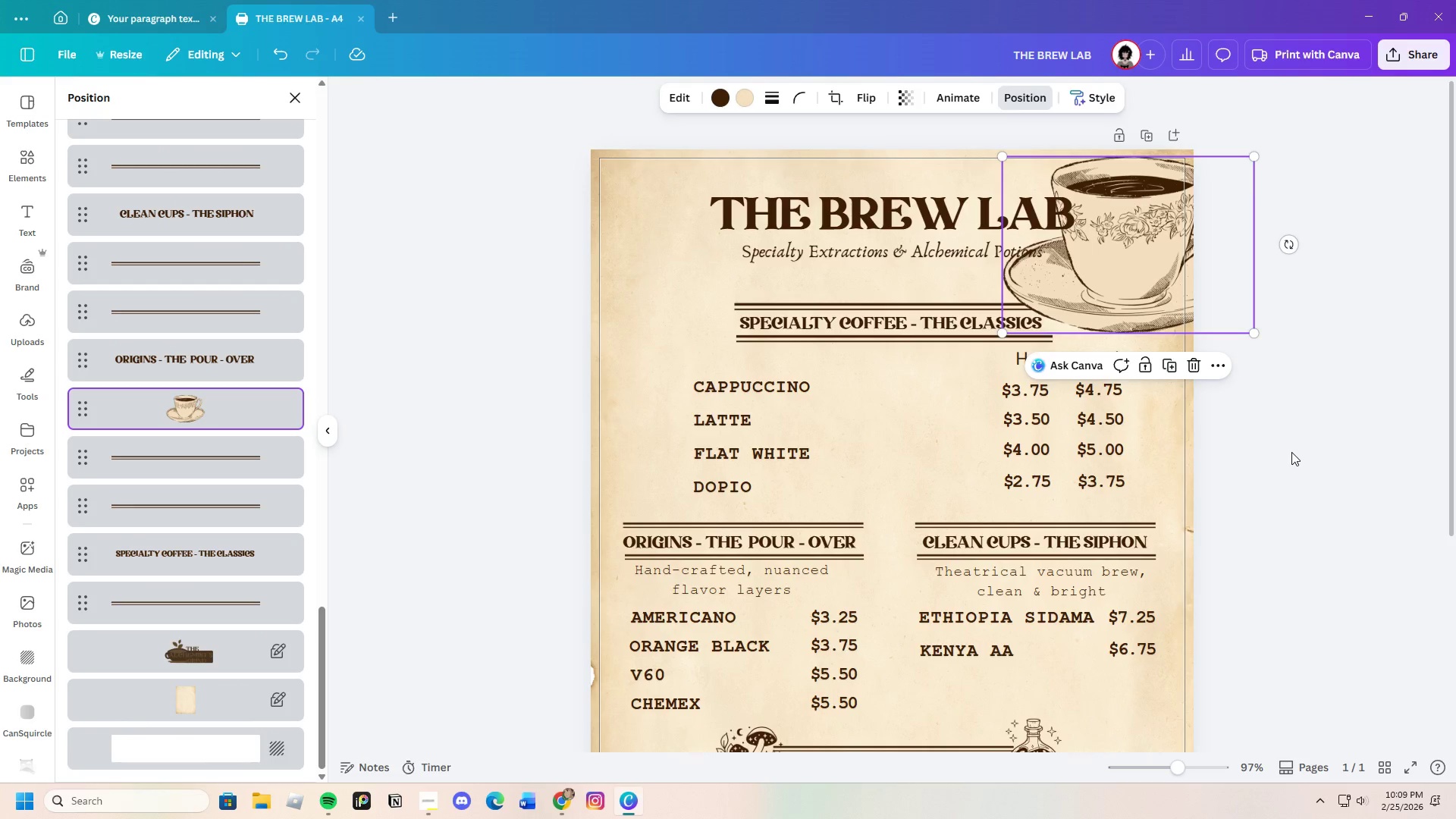 
left_click_drag(start_coordinate=[1134, 259], to_coordinate=[1149, 265])
 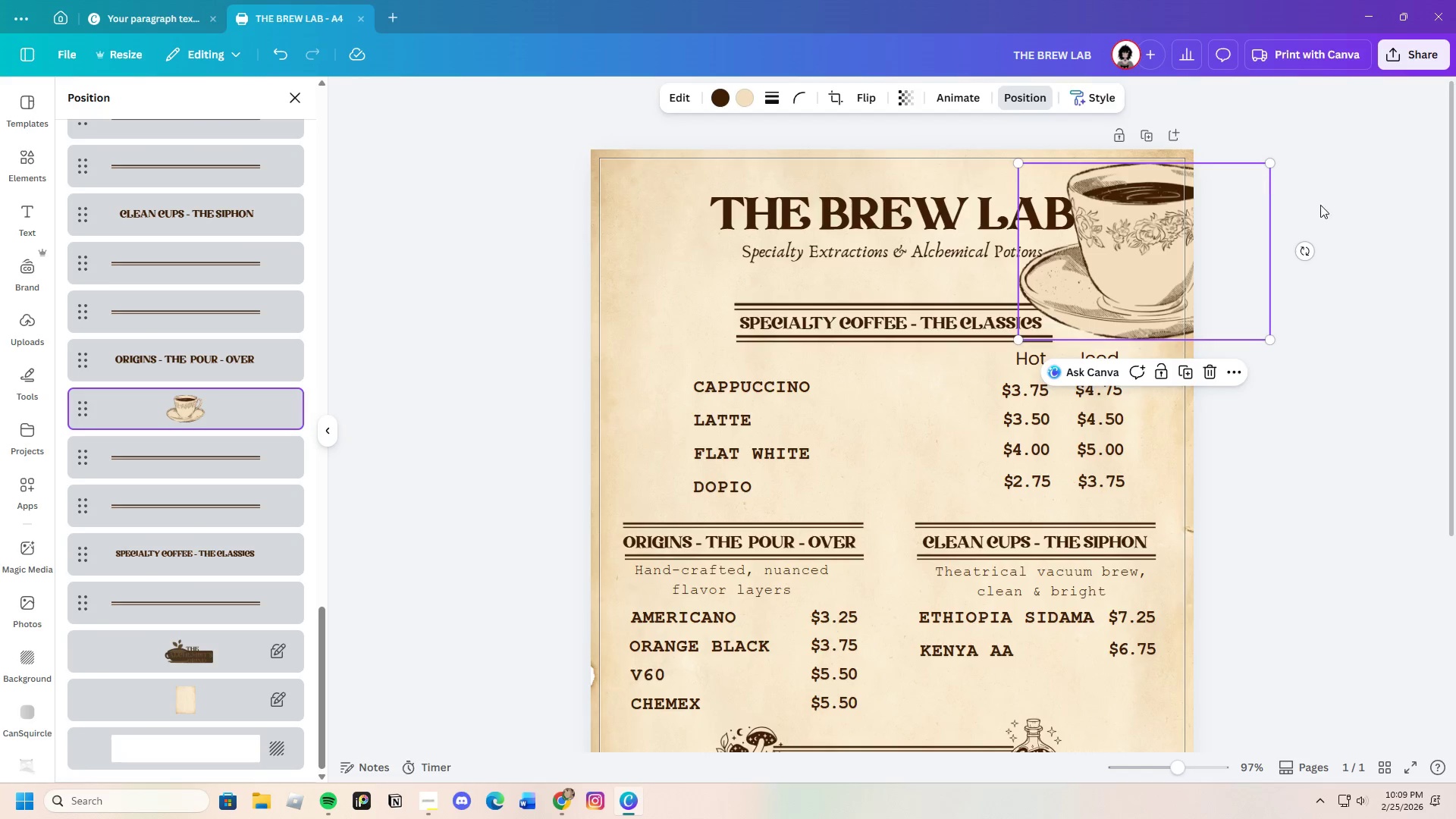 
left_click([1340, 239])
 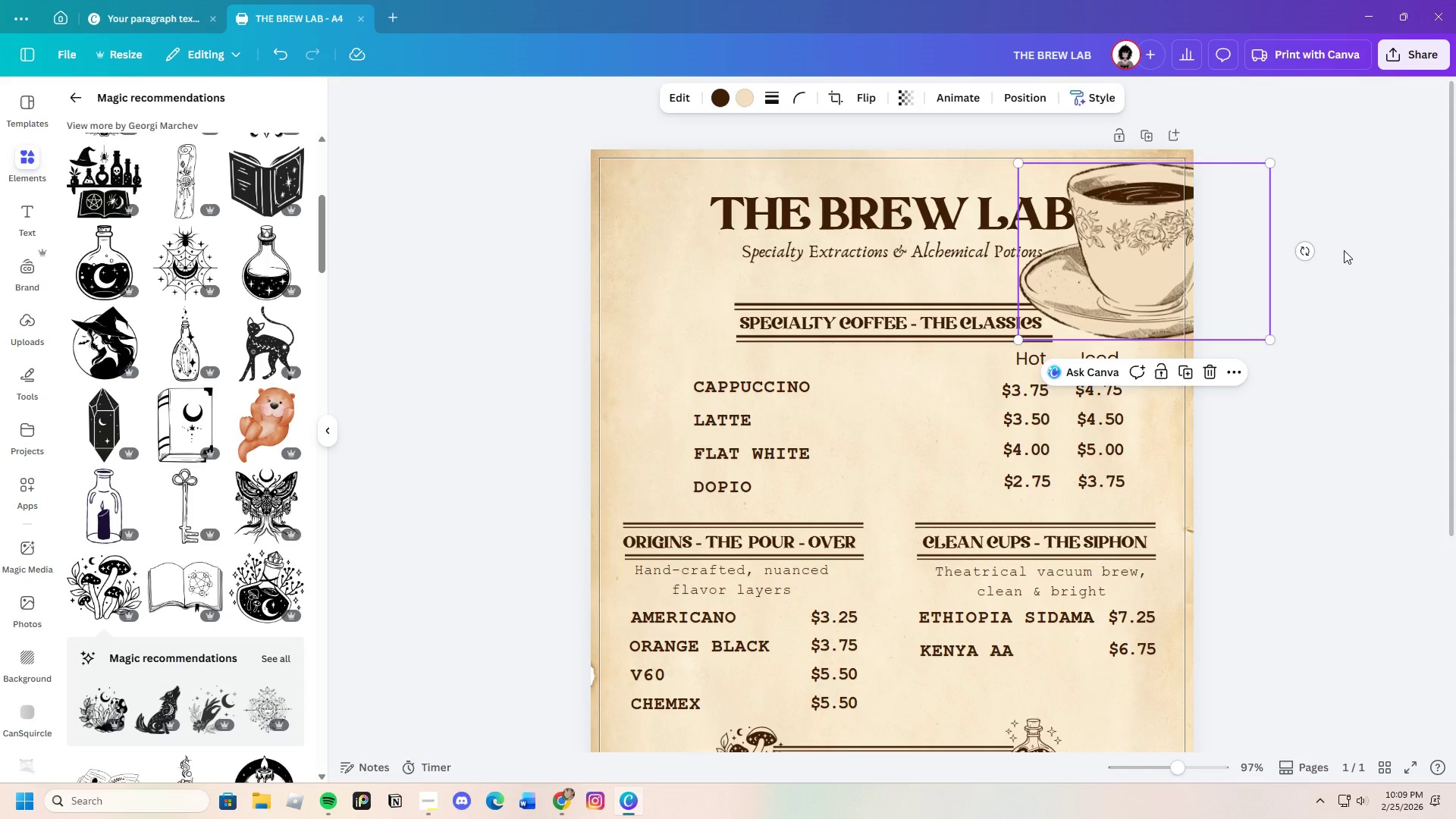 
left_click([1348, 249])
 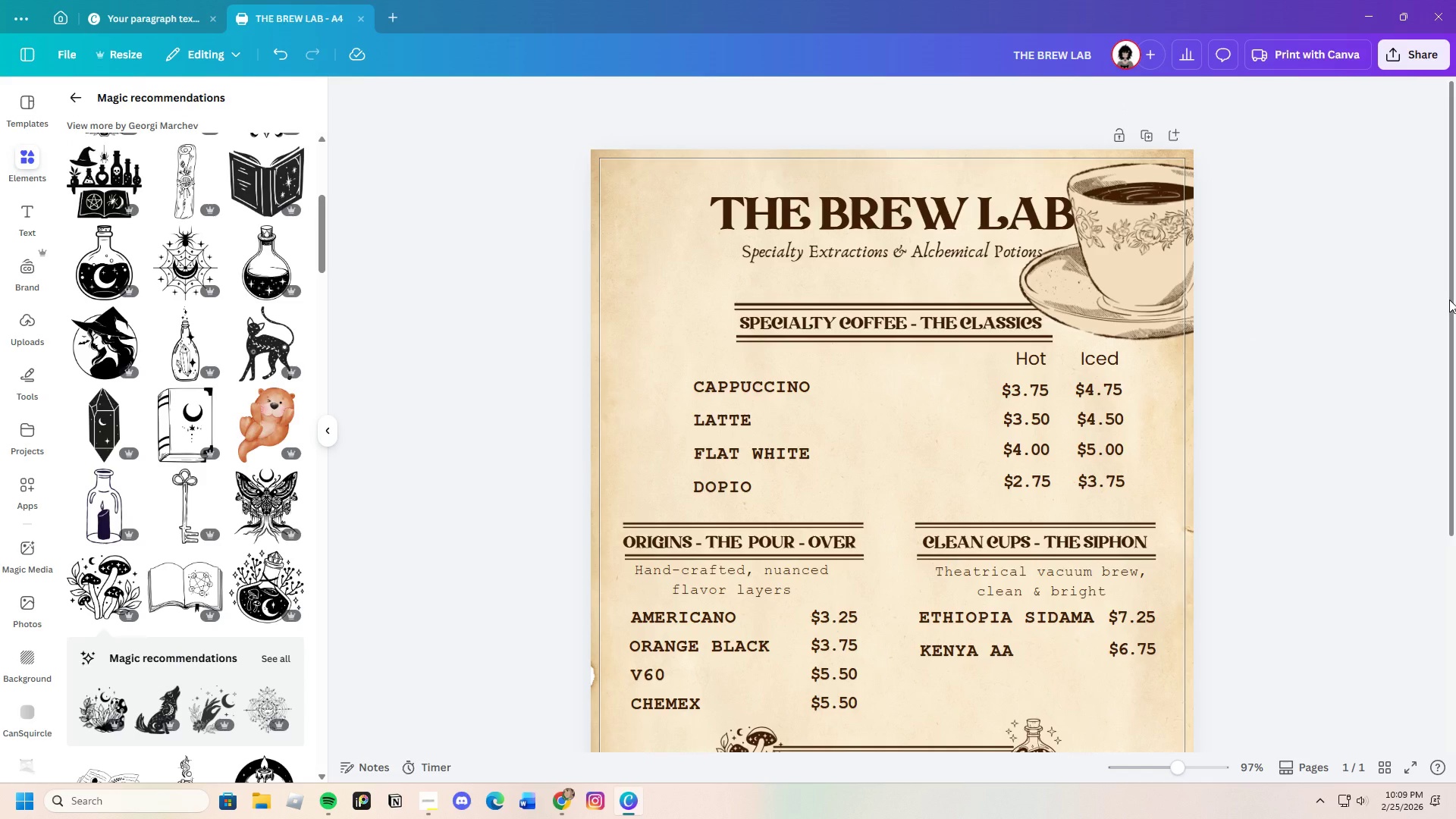 
scroll: coordinate [1302, 472], scroll_direction: down, amount: 7.0
 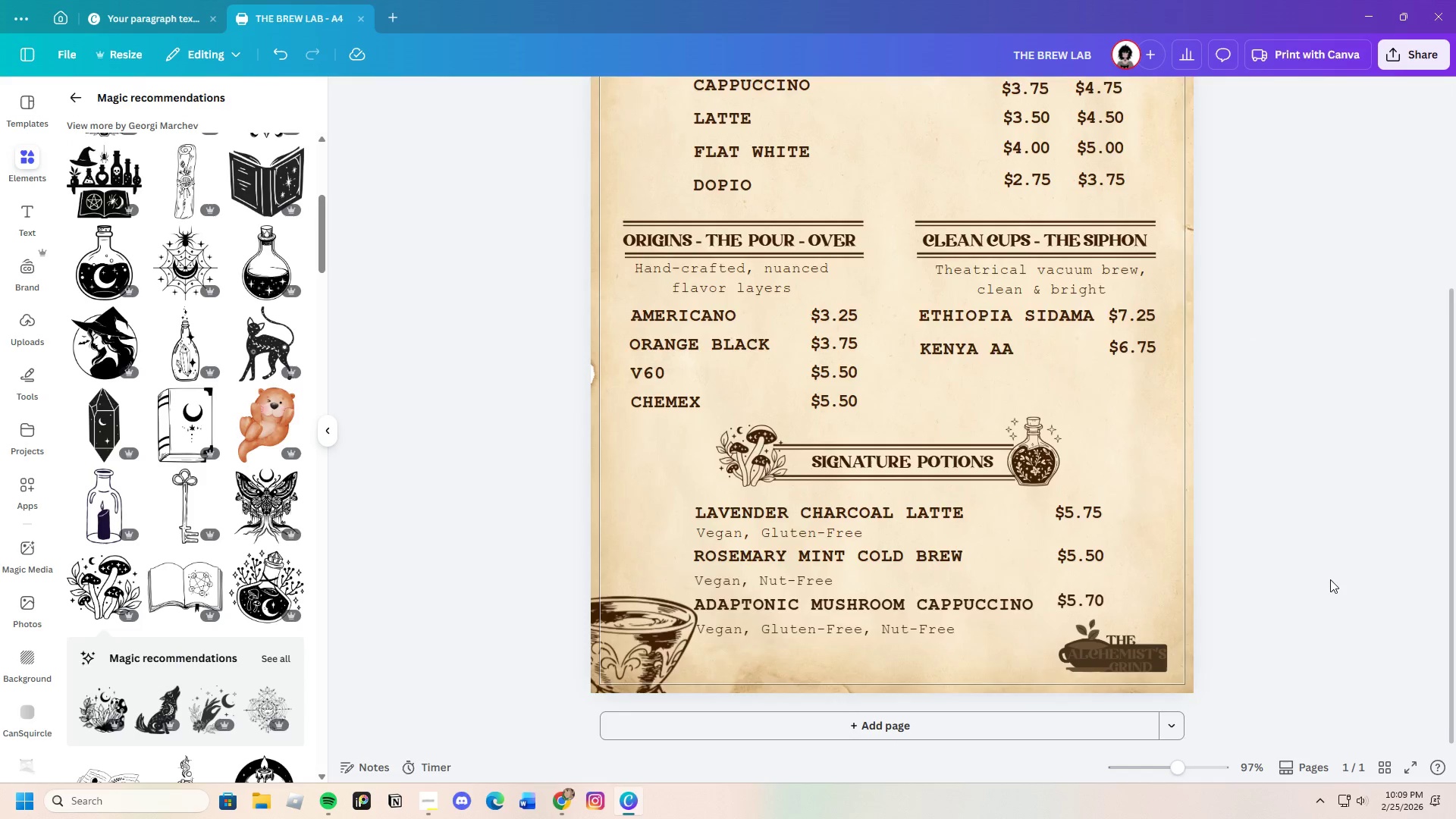 
scroll: coordinate [1330, 579], scroll_direction: none, amount: 0.0
 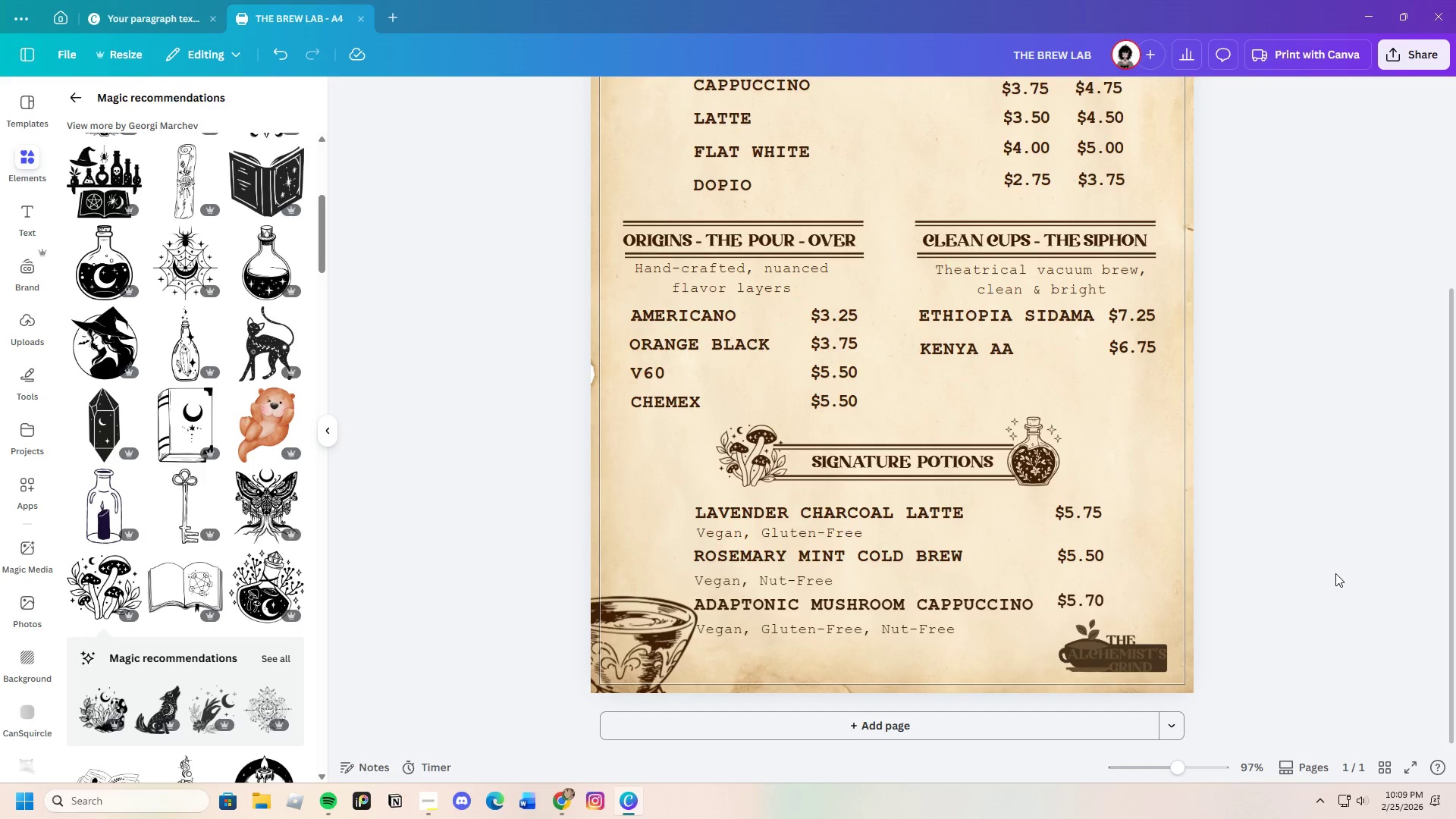 
scroll: coordinate [1304, 526], scroll_direction: up, amount: 3.0
 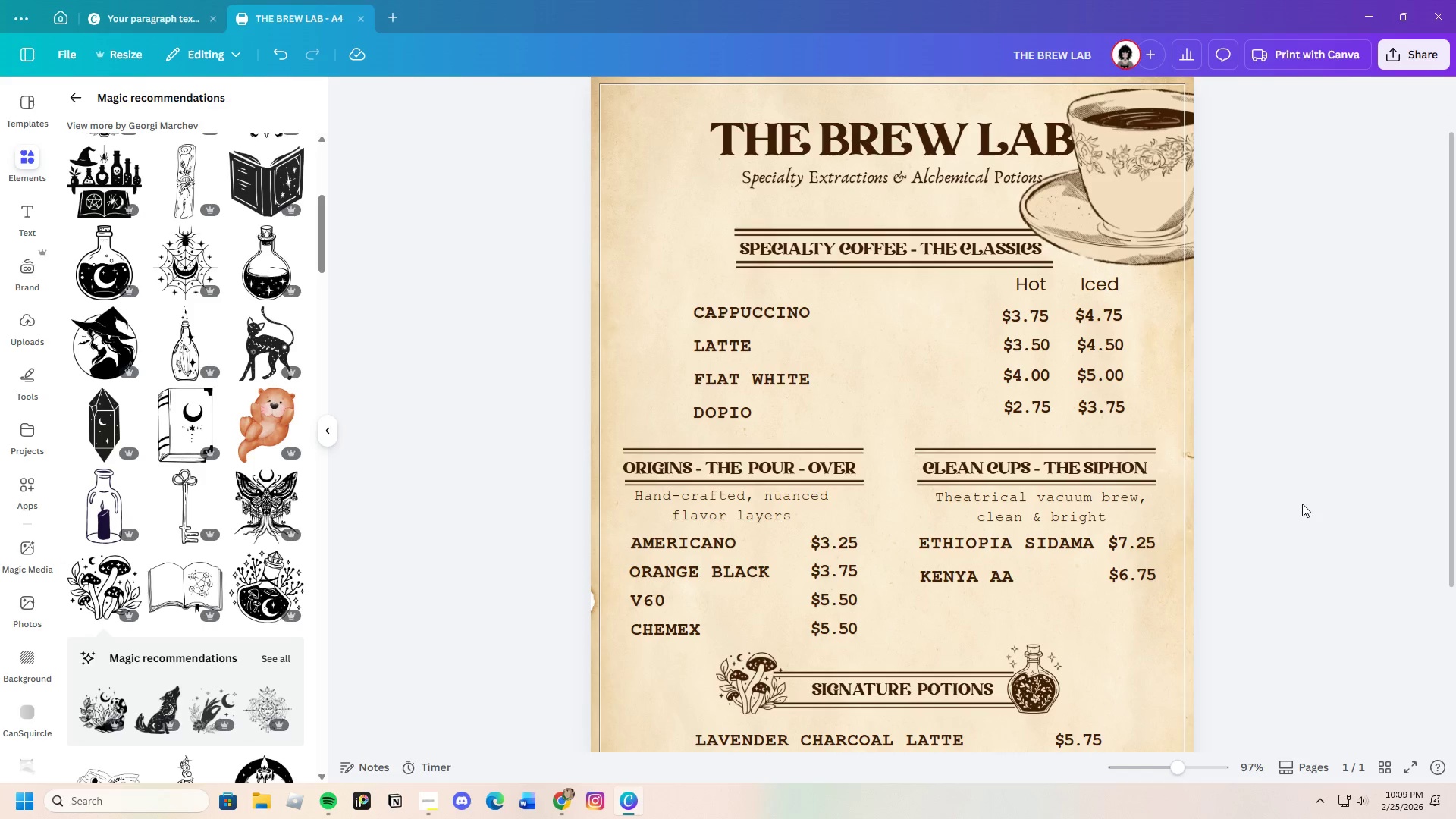 
scroll: coordinate [1280, 485], scroll_direction: down, amount: 3.0
 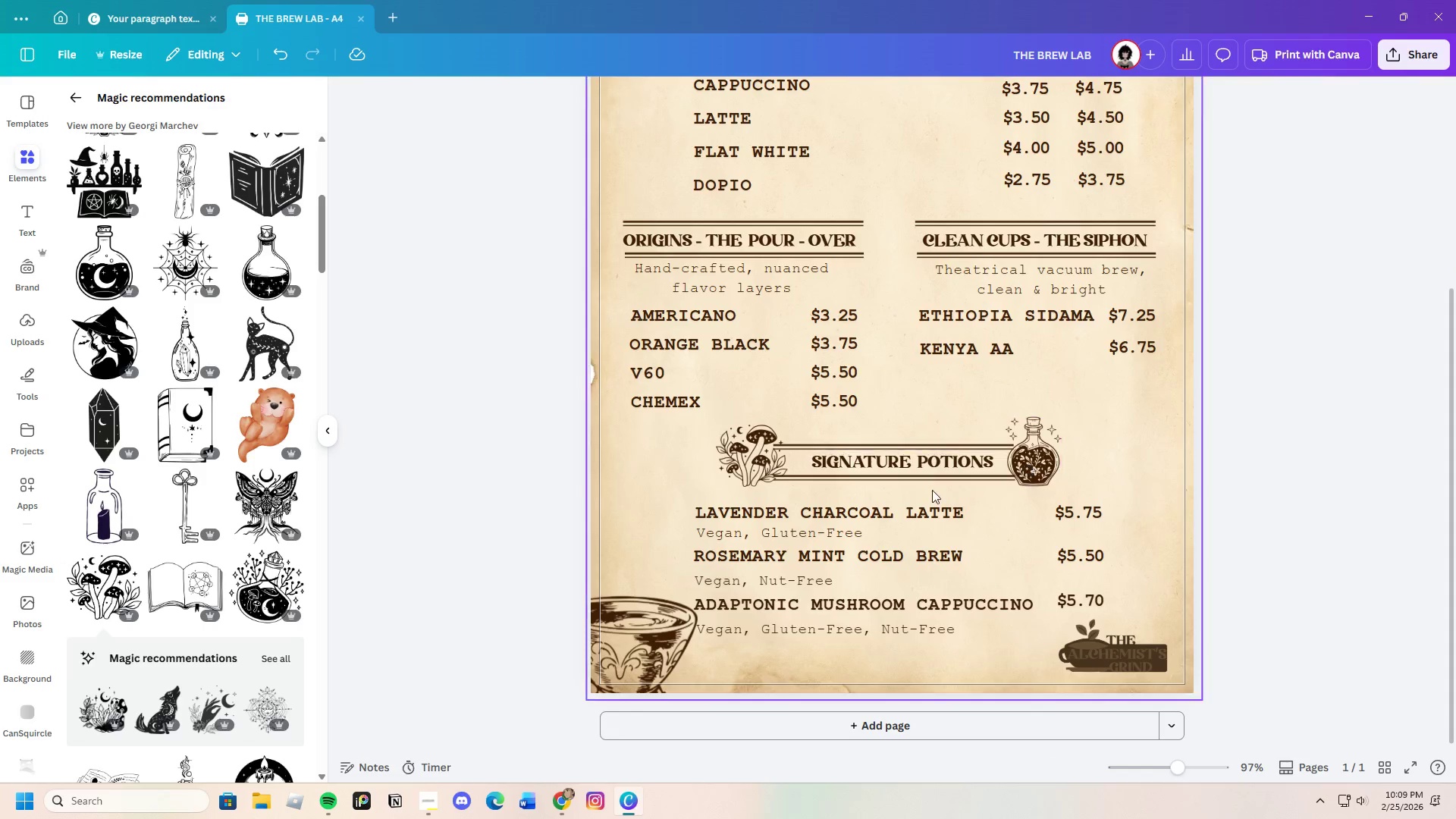 
left_click_drag(start_coordinate=[931, 464], to_coordinate=[922, 463])
 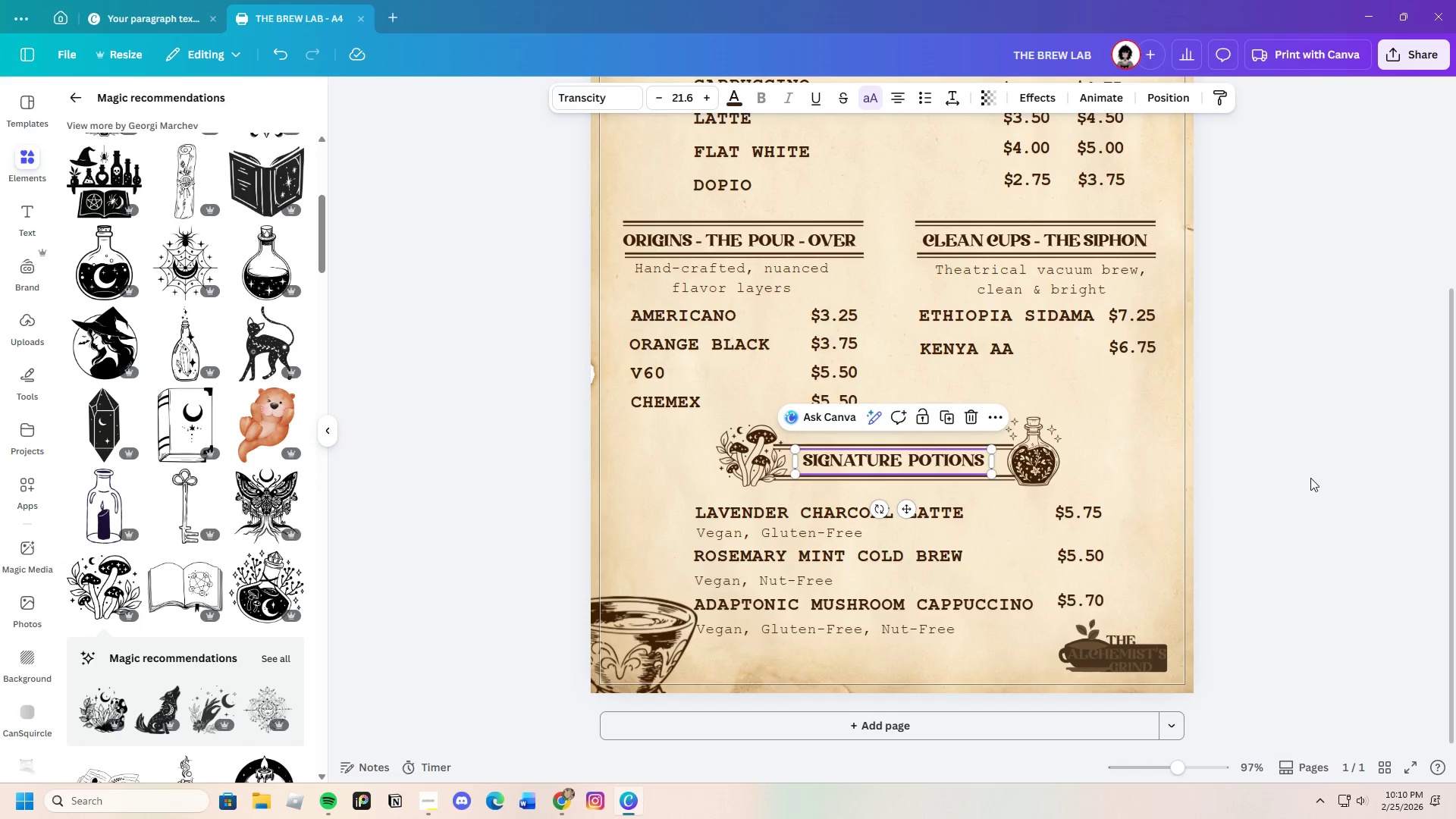 
left_click([1310, 478])
 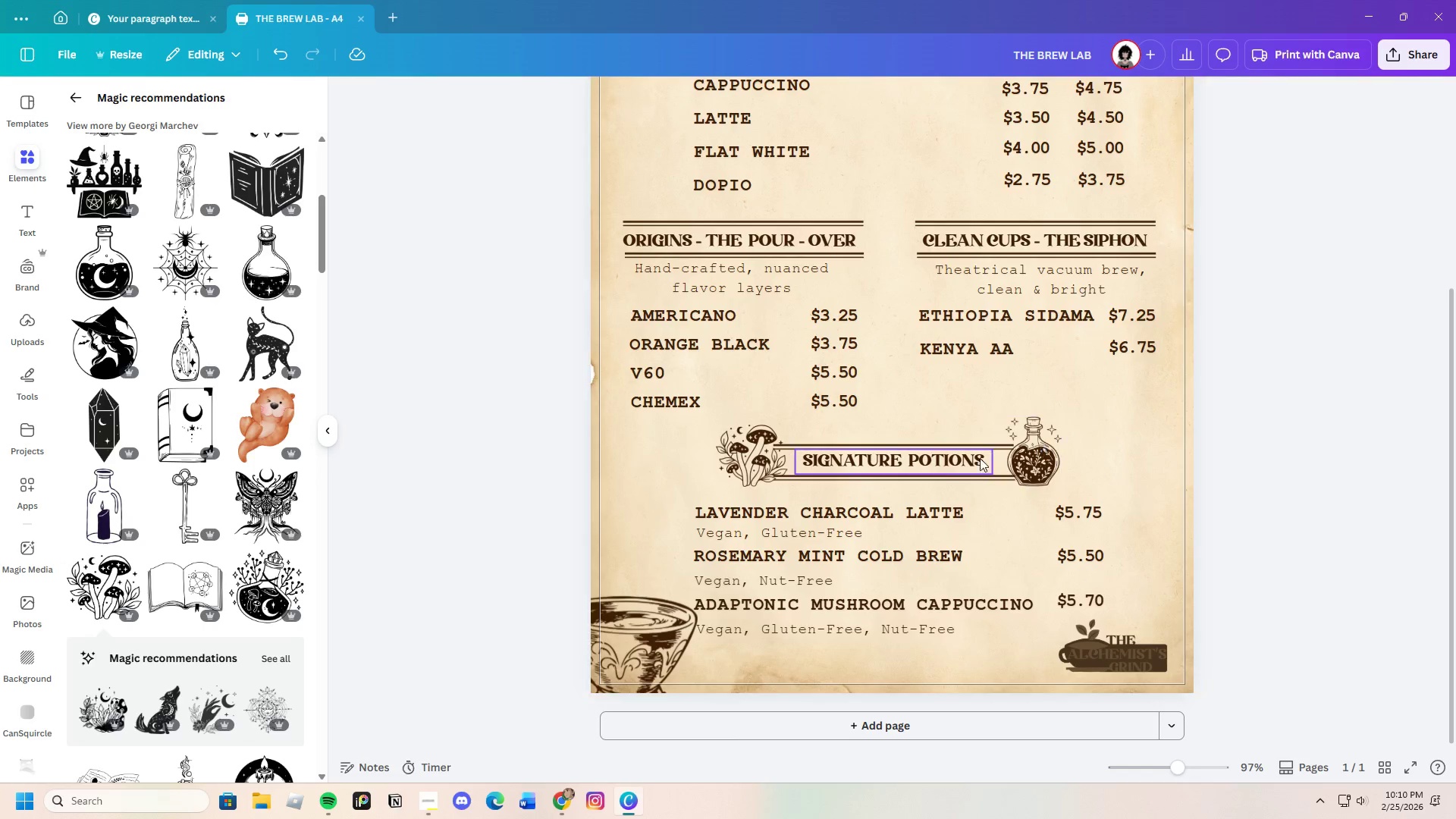 
wait(8.3)
 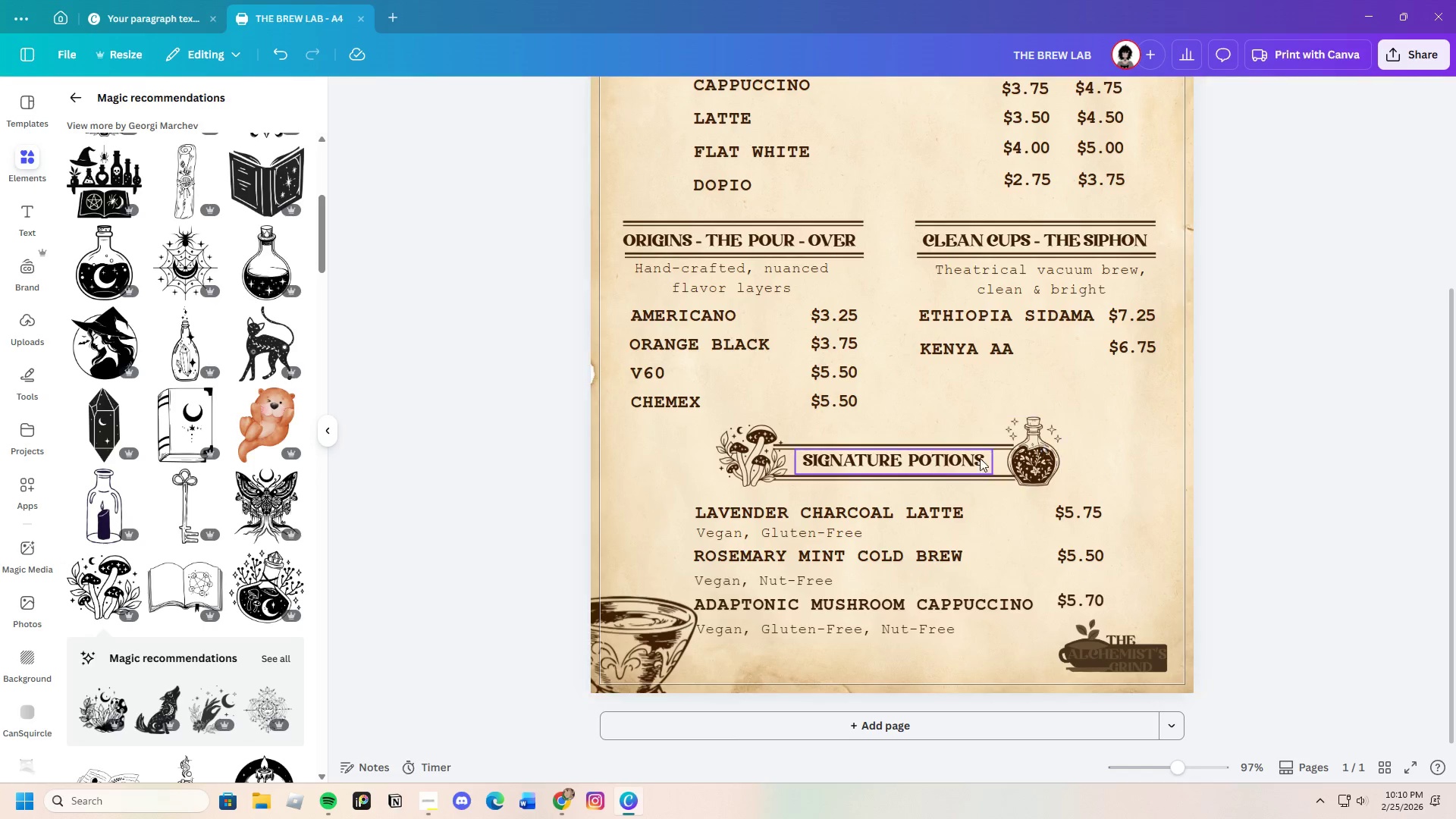 
left_click([1314, 522])
 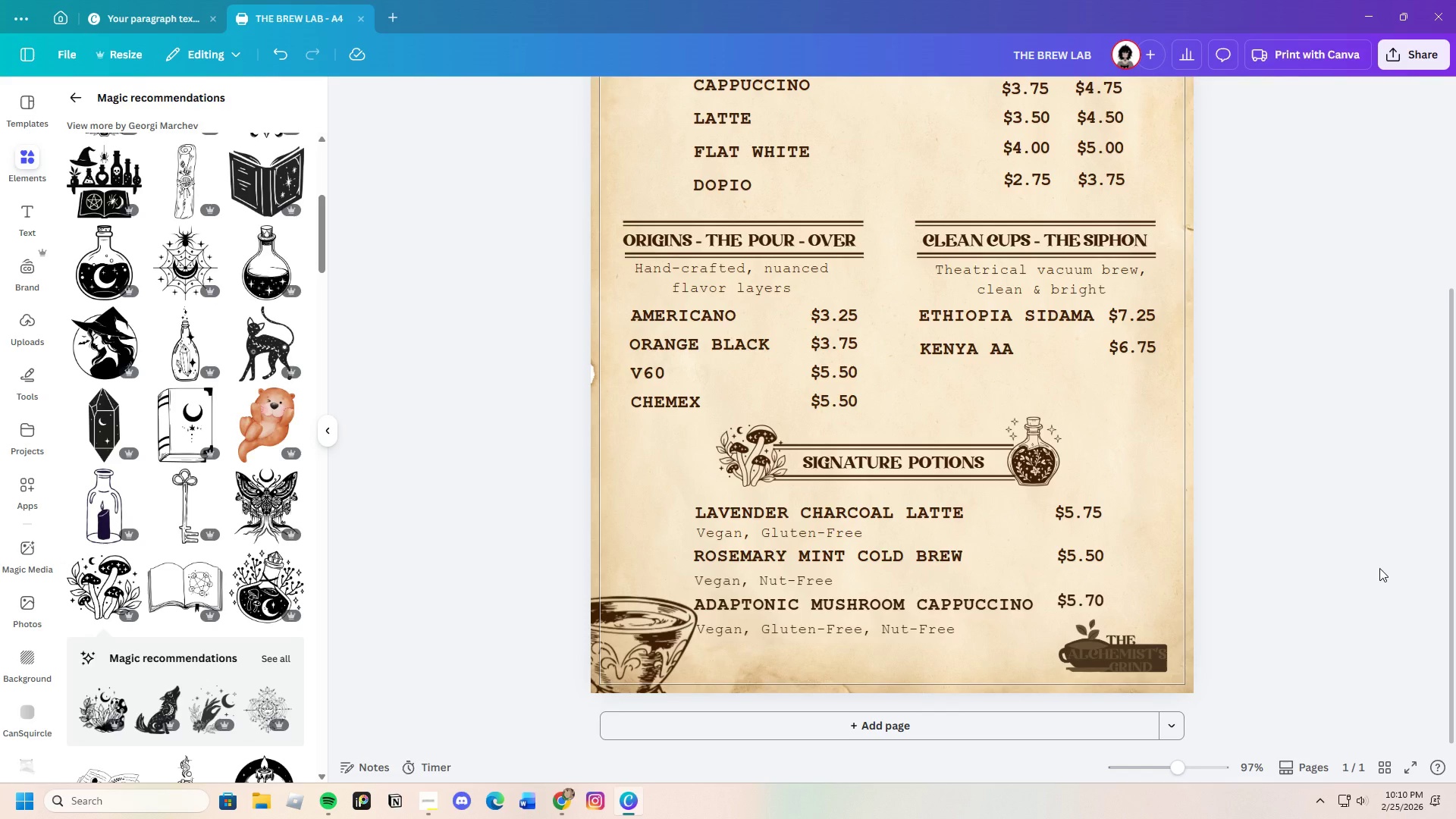 
scroll: coordinate [1379, 568], scroll_direction: up, amount: 2.0
 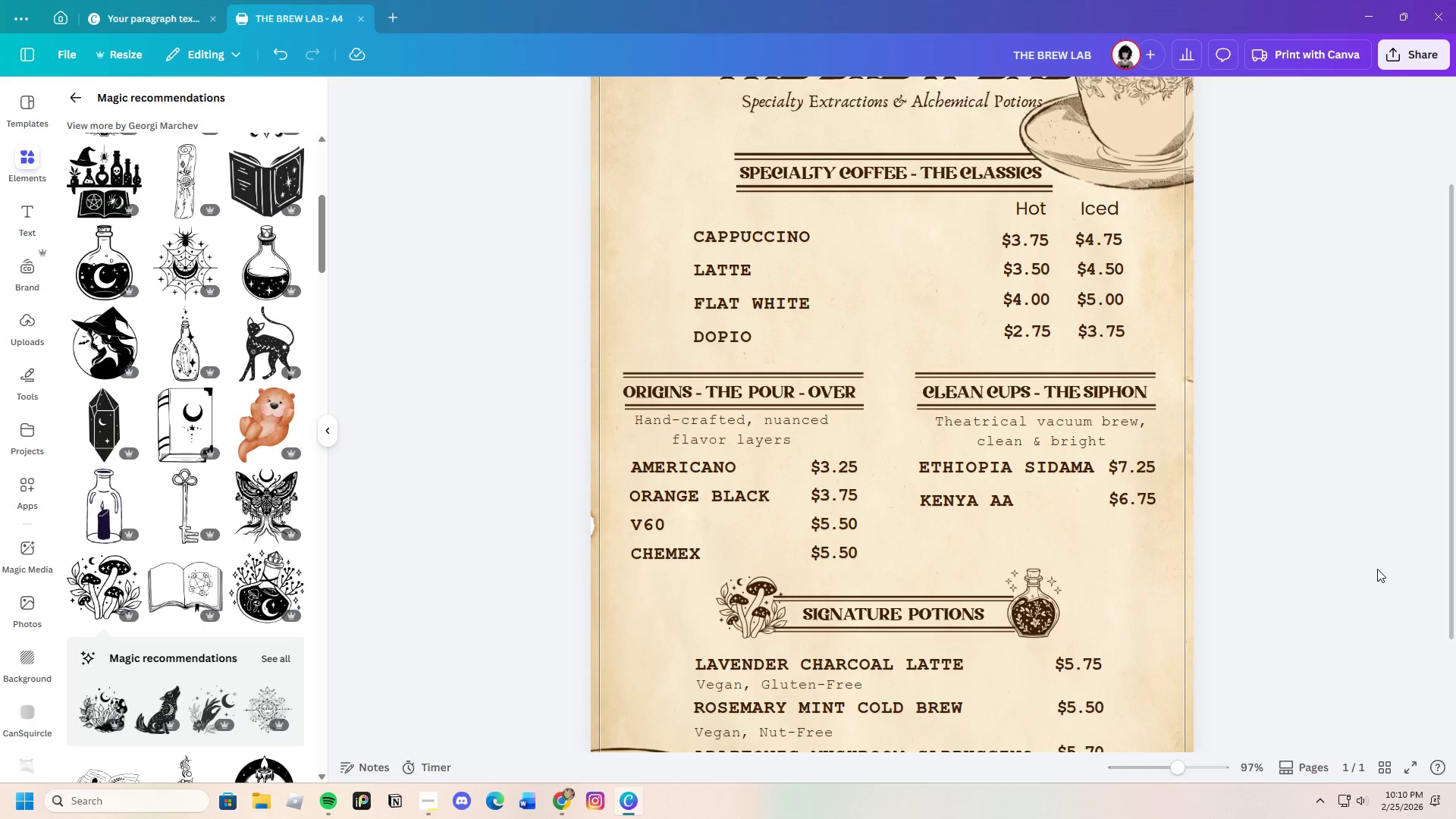 
scroll: coordinate [1377, 569], scroll_direction: down, amount: 3.0
 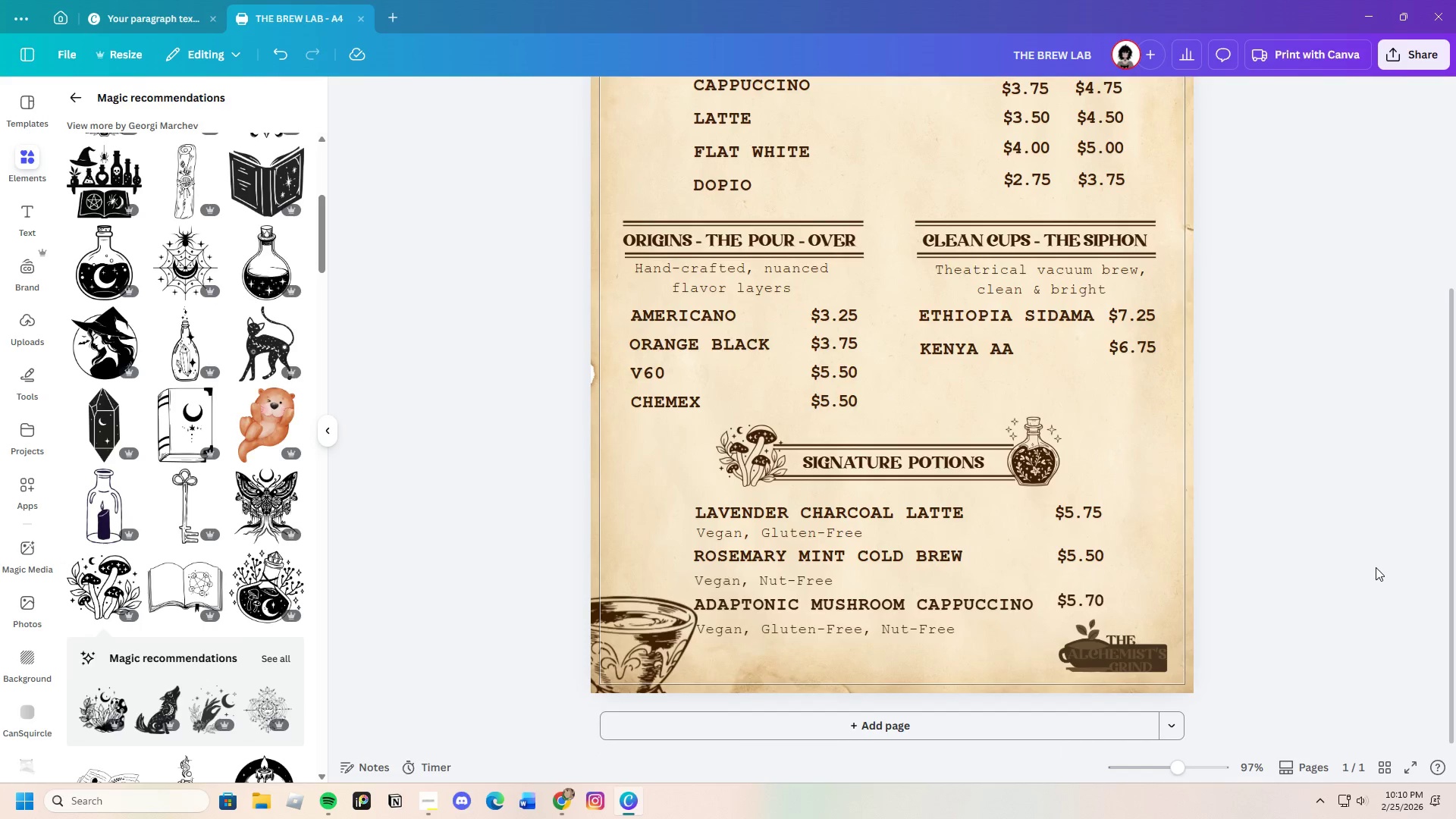 
scroll: coordinate [1375, 566], scroll_direction: up, amount: 2.0
 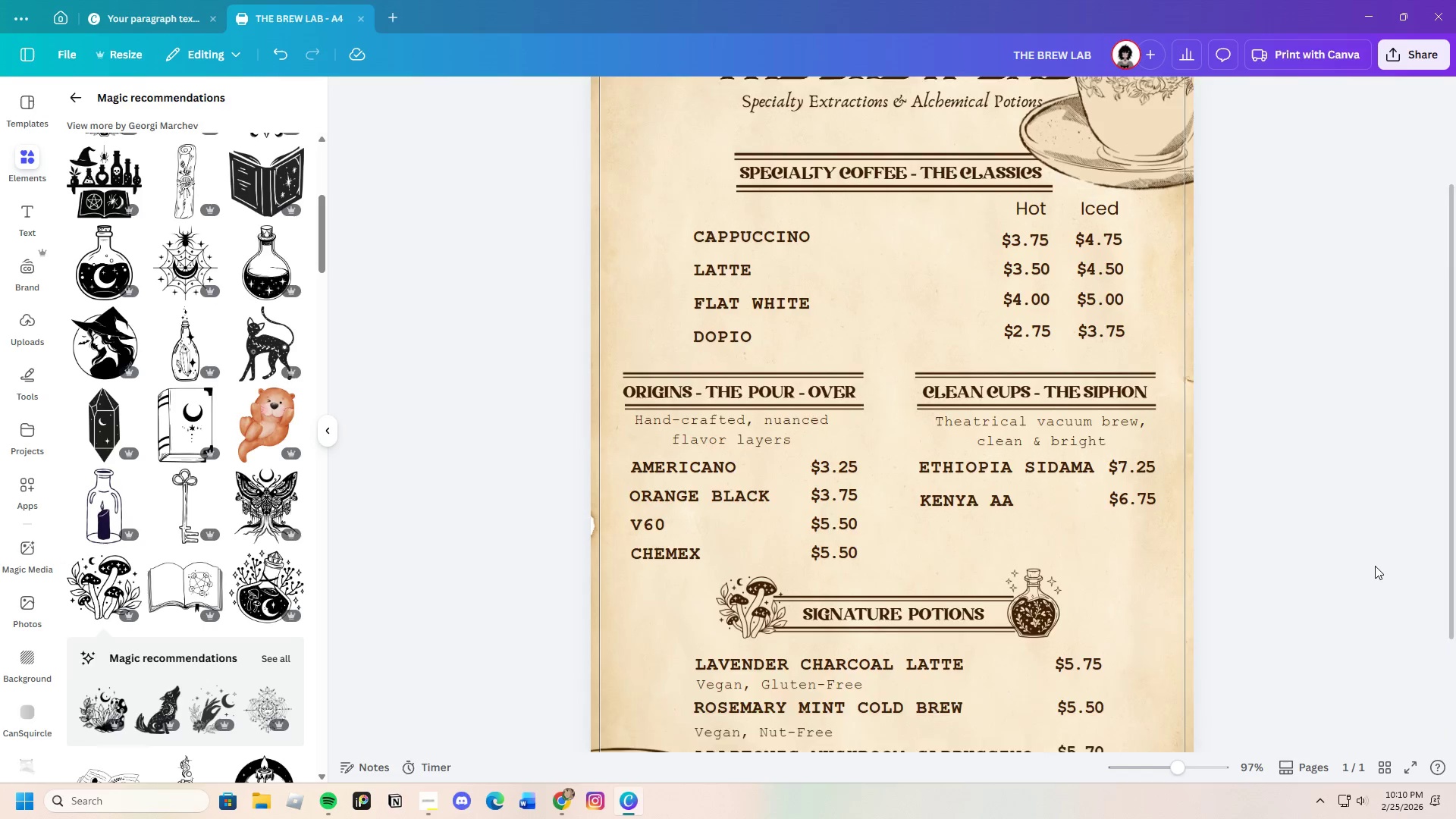 
scroll: coordinate [1375, 566], scroll_direction: none, amount: 0.0
 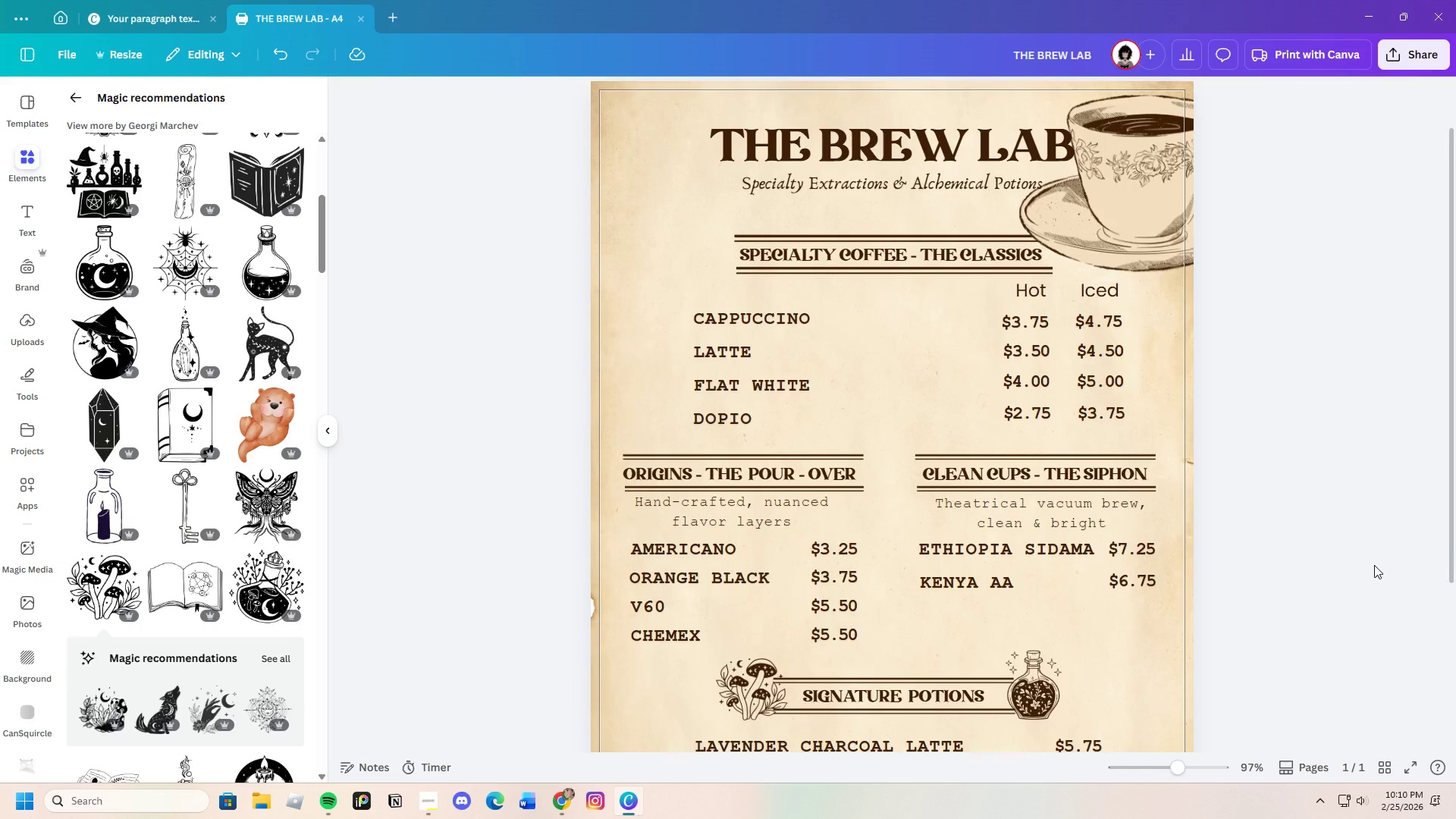 
scroll: coordinate [1374, 565], scroll_direction: down, amount: 1.0
 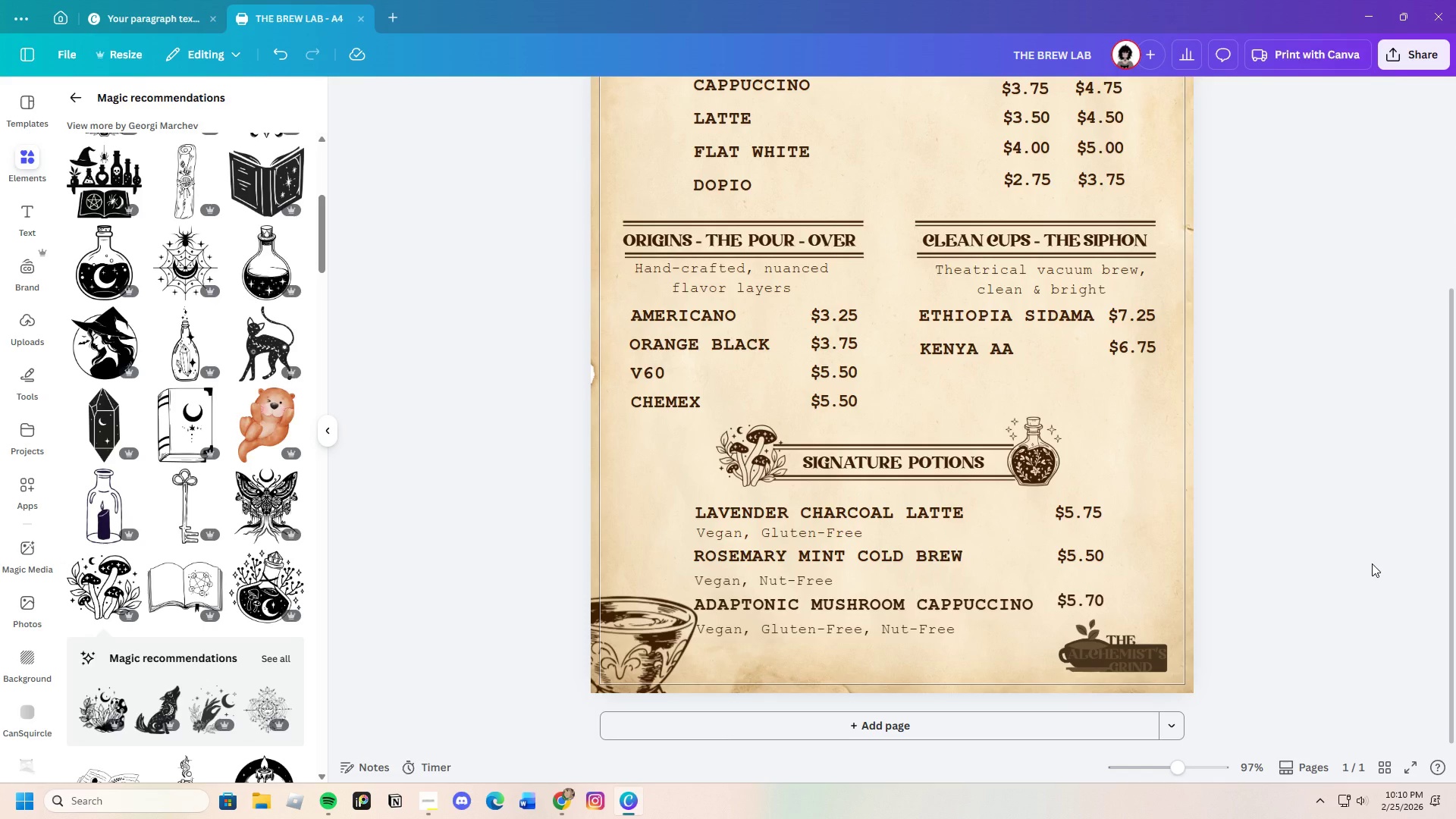 
scroll: coordinate [1370, 561], scroll_direction: up, amount: 5.0
 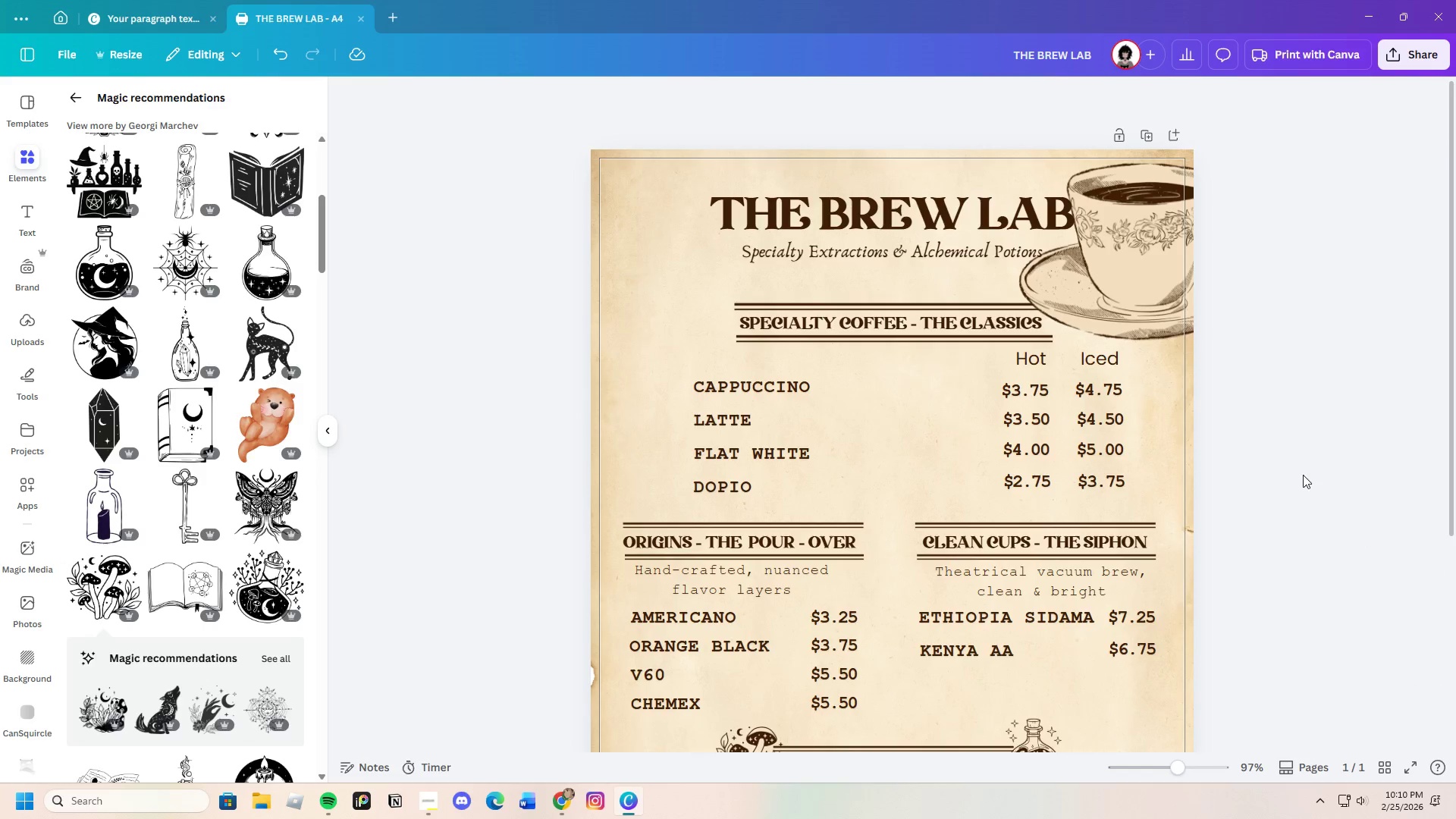 
wait(6.23)
 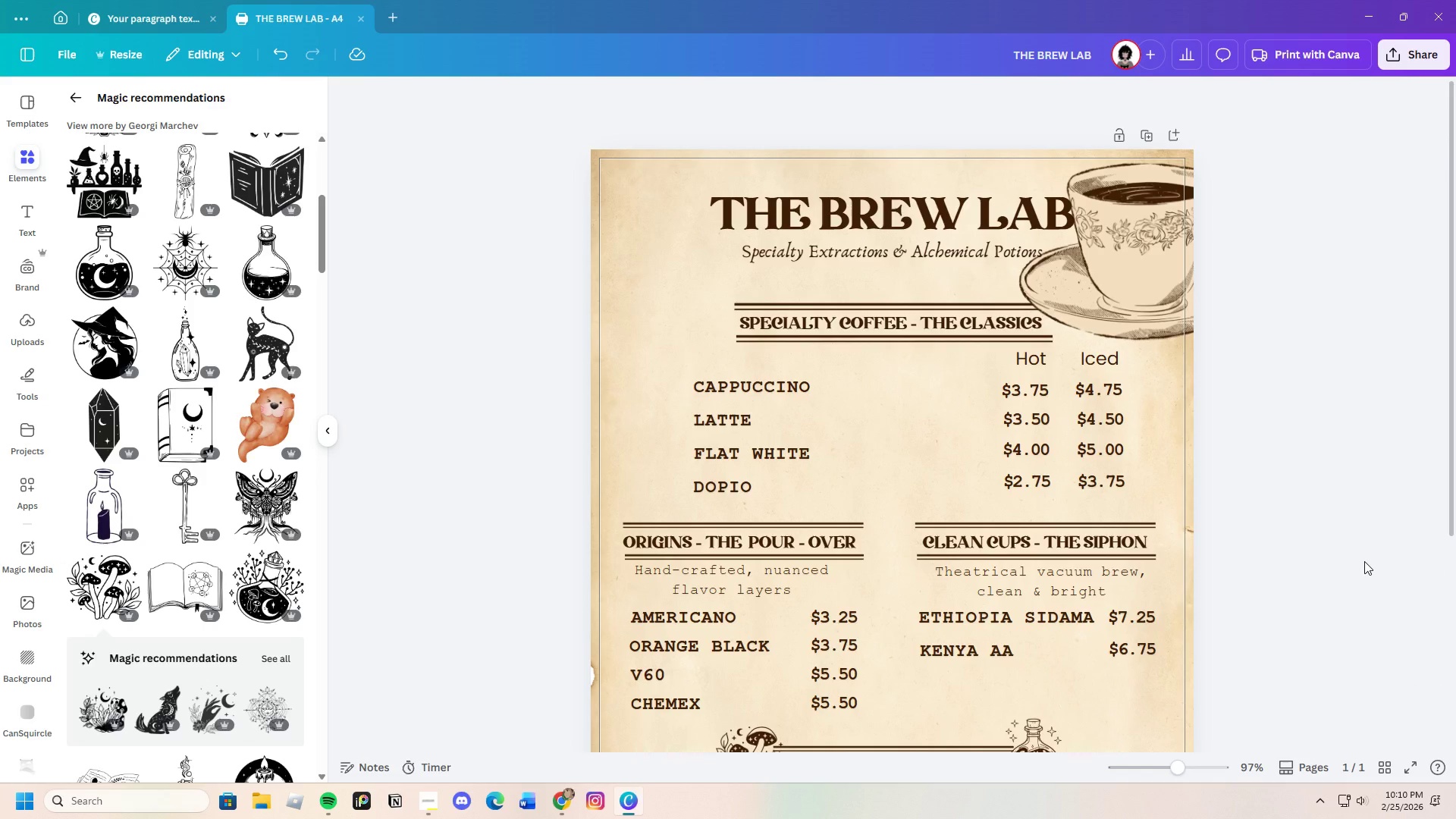 
scroll: coordinate [165, 618], scroll_direction: down, amount: 1.0
 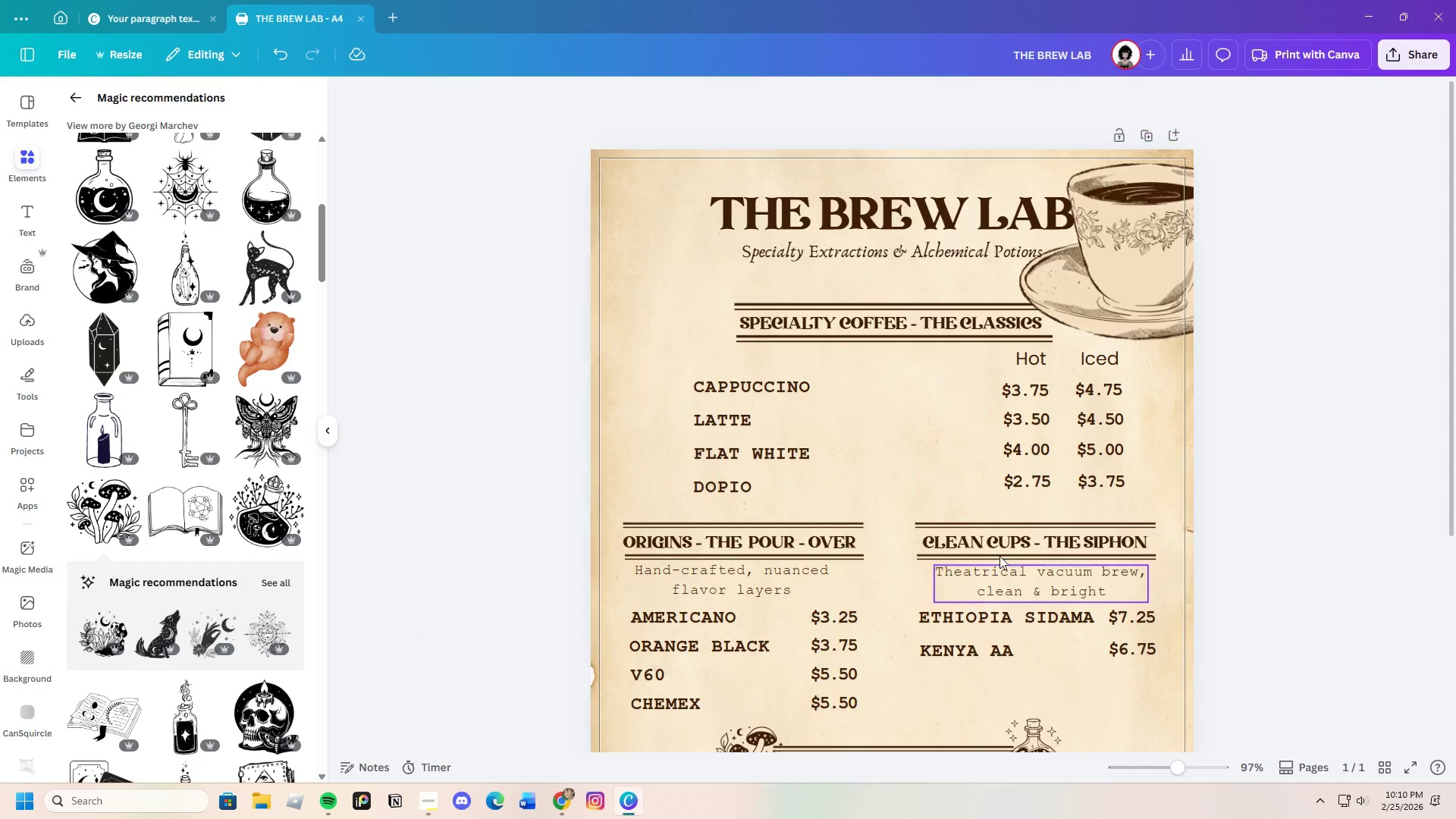 
left_click([1144, 254])
 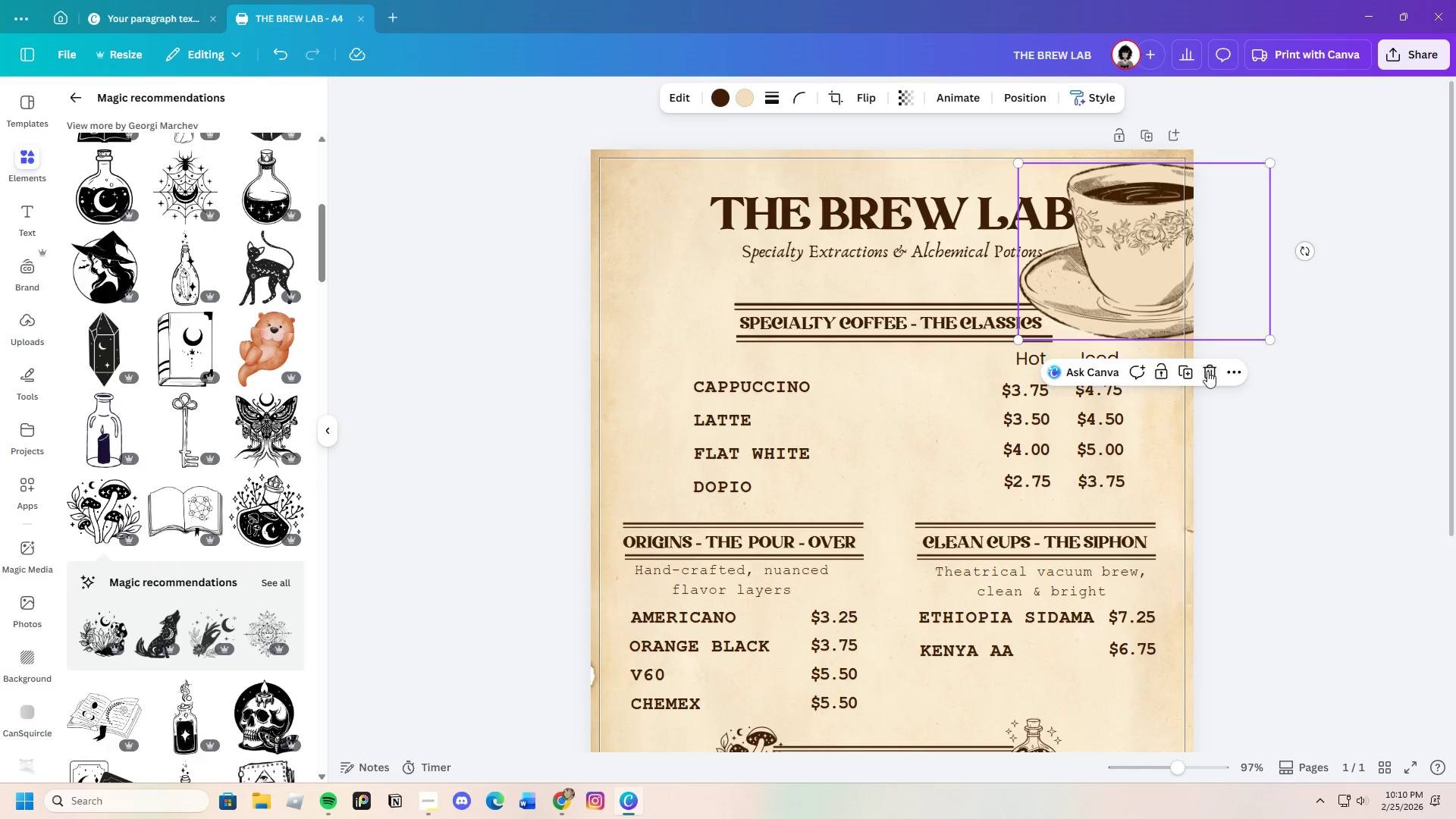 
left_click([1207, 372])
 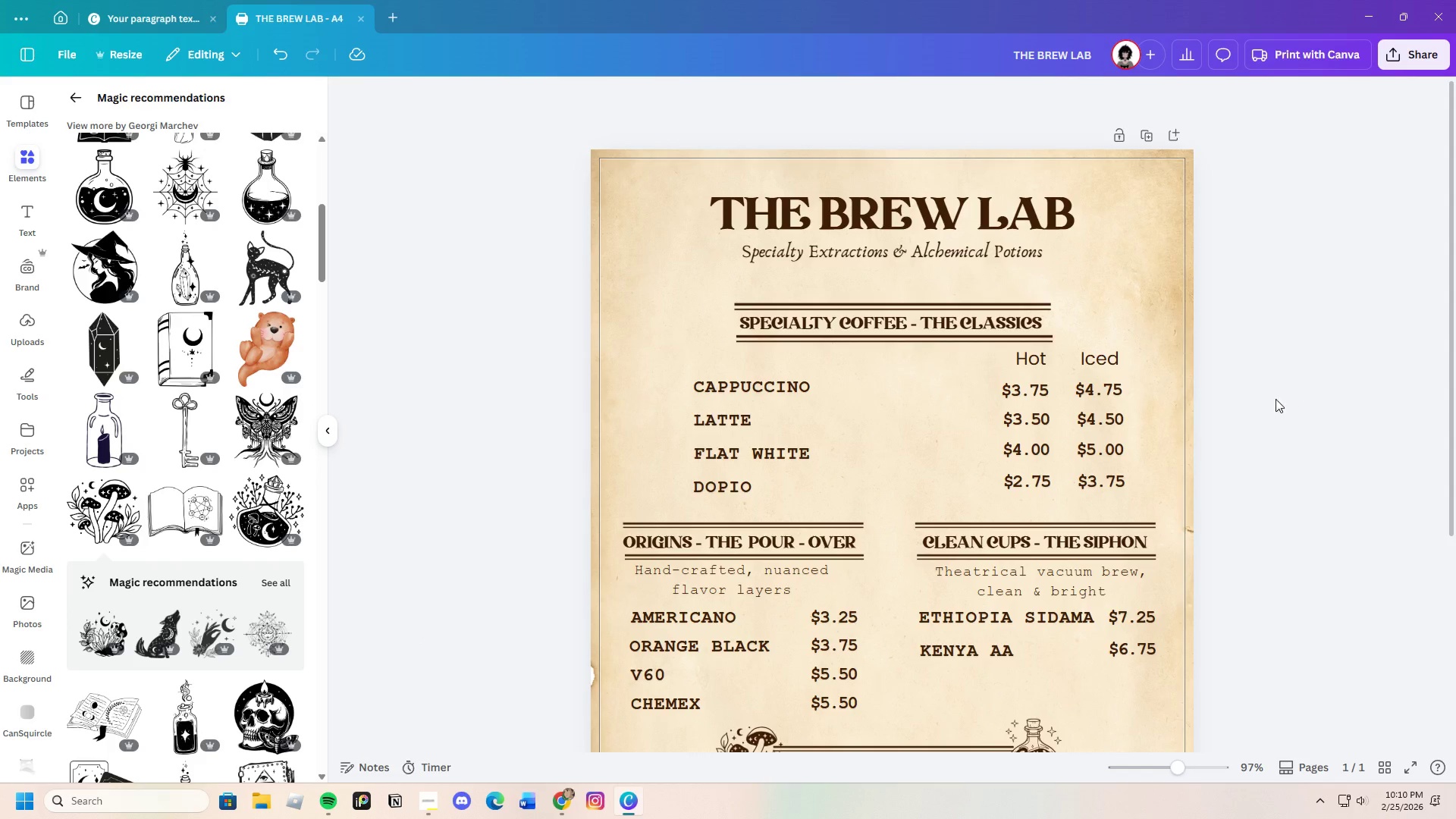 
scroll: coordinate [221, 601], scroll_direction: down, amount: 20.0
 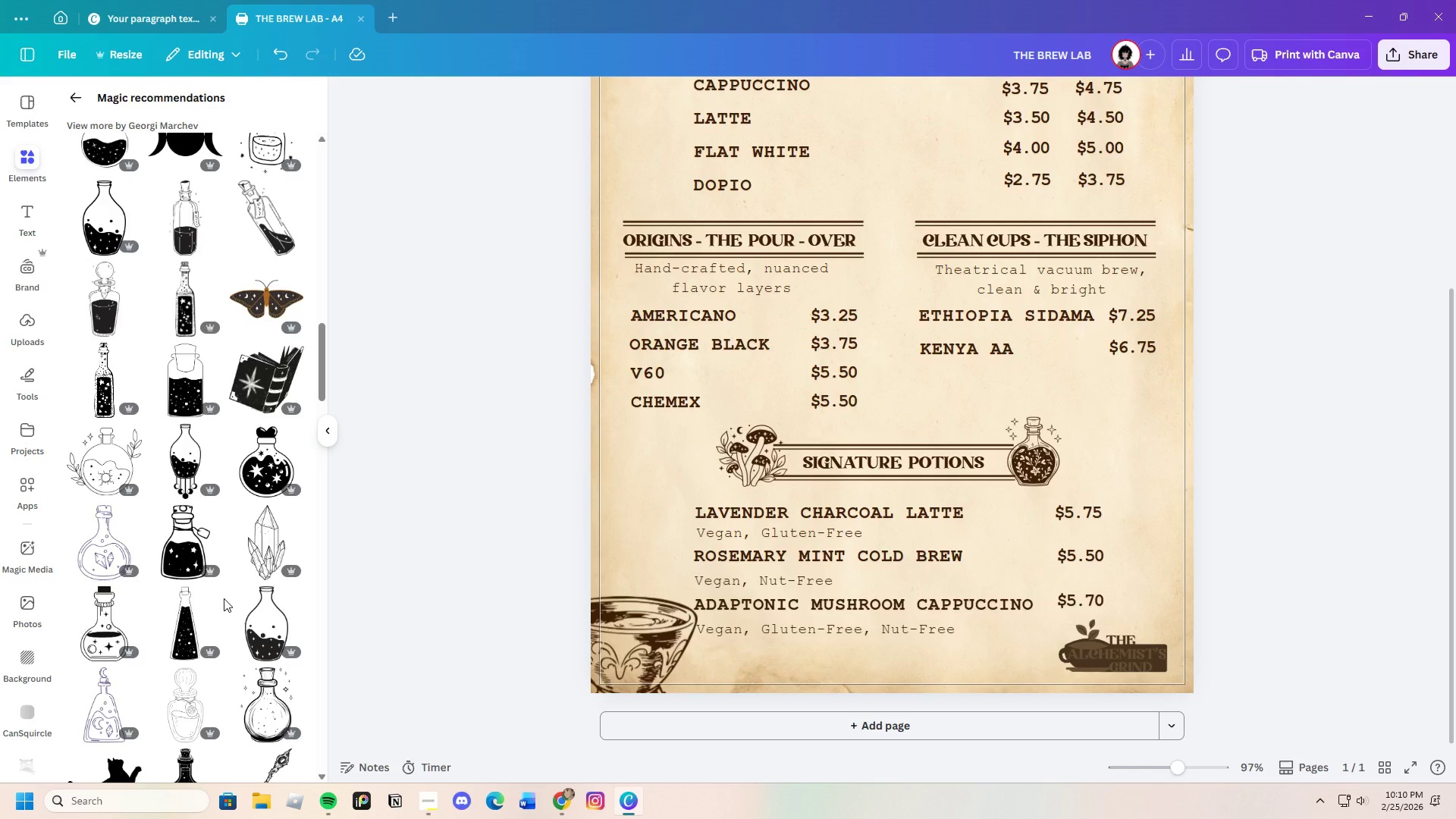 
scroll: coordinate [224, 588], scroll_direction: up, amount: 23.0
 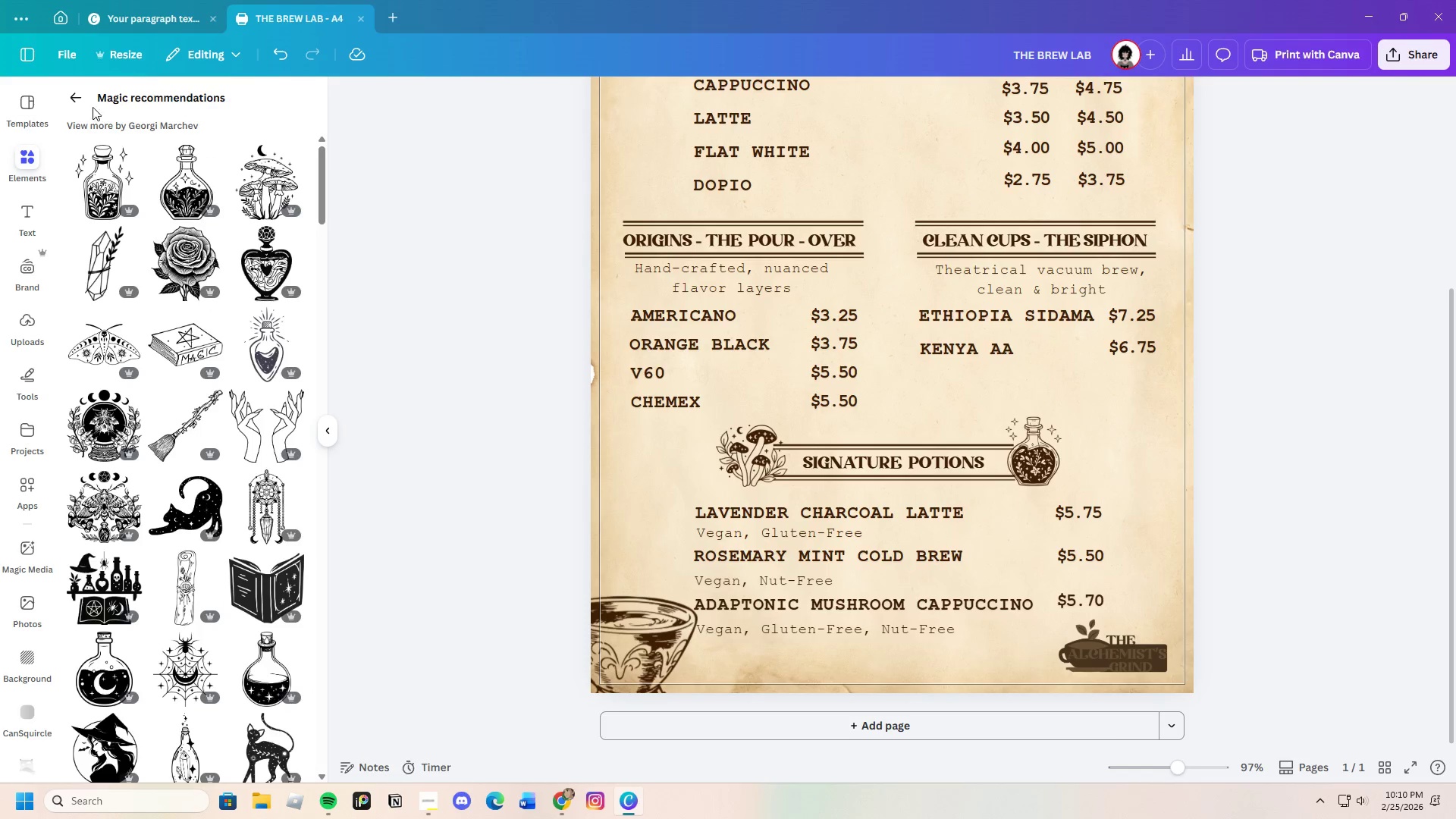 
left_click([77, 97])
 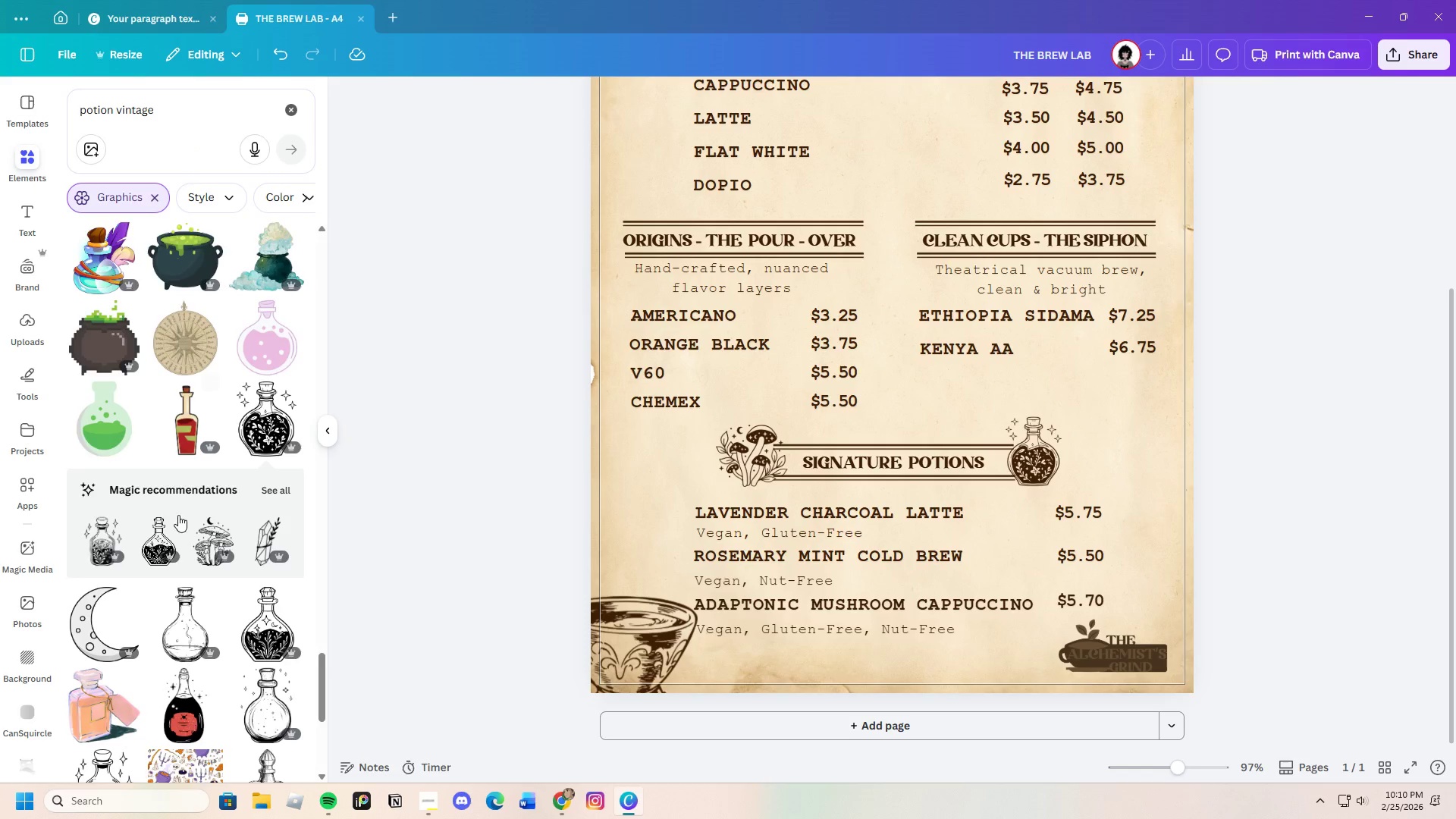 
scroll: coordinate [185, 567], scroll_direction: down, amount: 7.0
 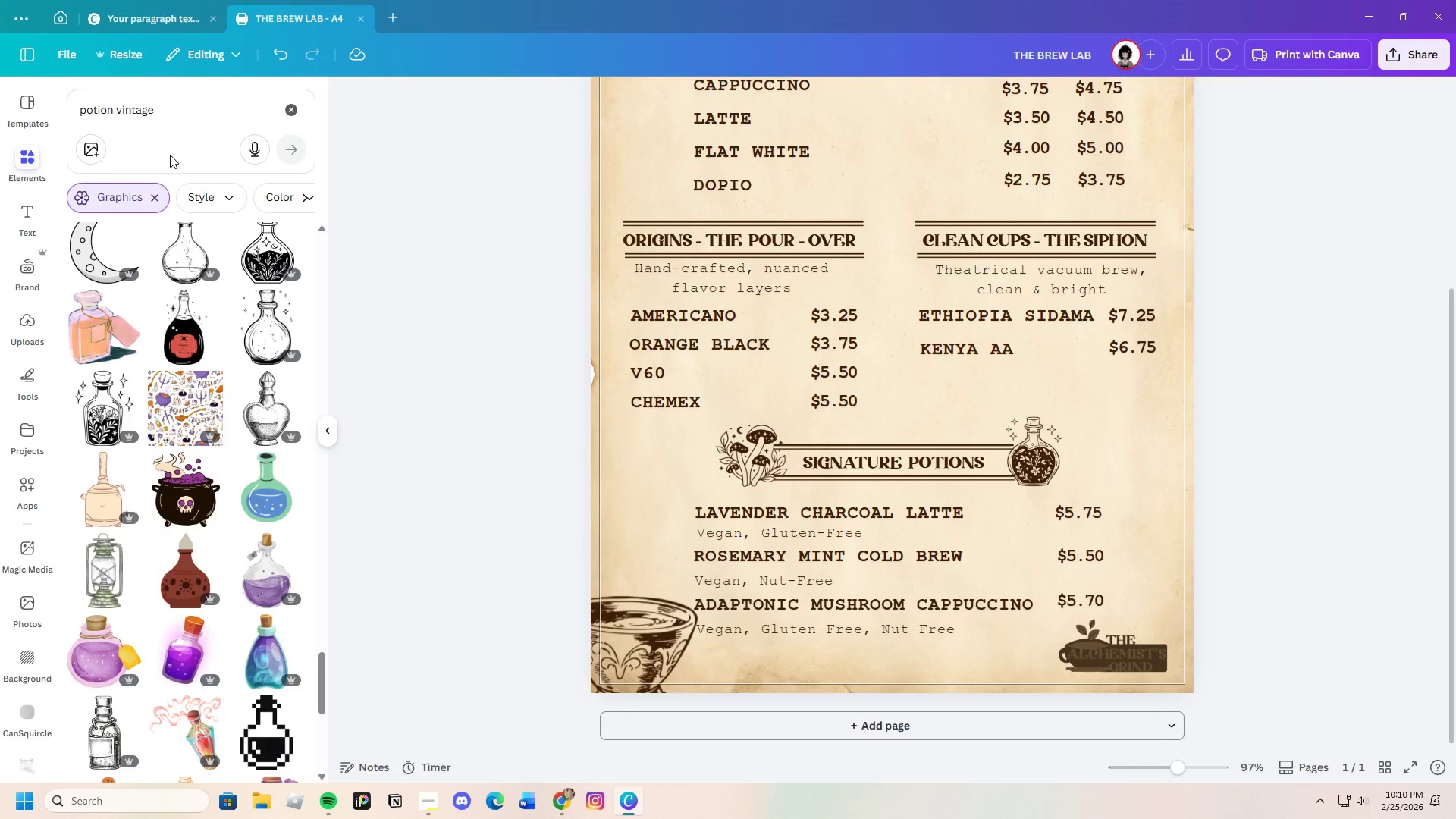 
left_click_drag(start_coordinate=[183, 115], to_coordinate=[80, 128])
 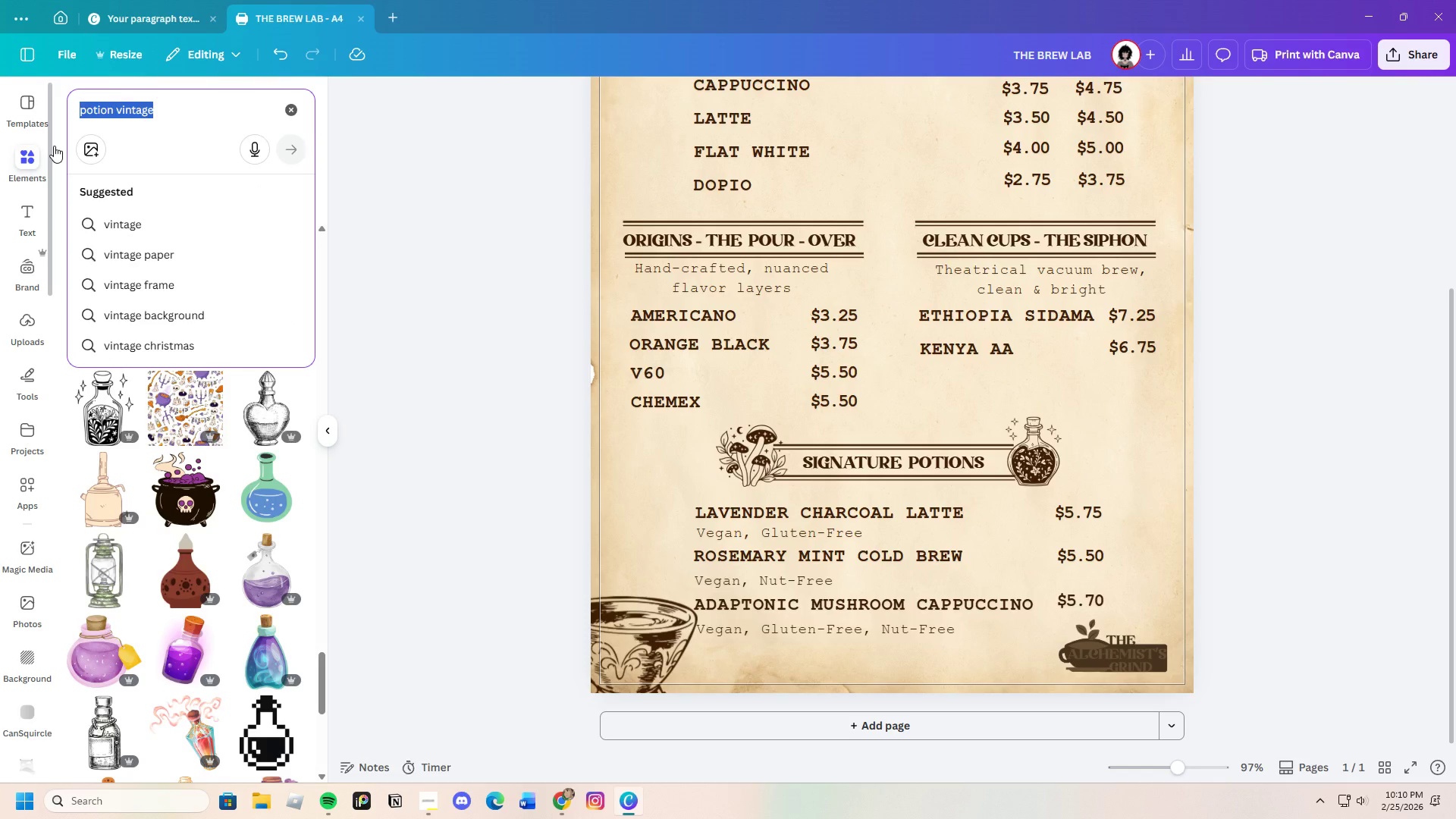 
key(Backspace)
key(Backspace)
type(coffee vinate)
key(Backspace)
key(Backspace)
type(tahe)
key(Backspace)
key(Backspace)
type(ge)
 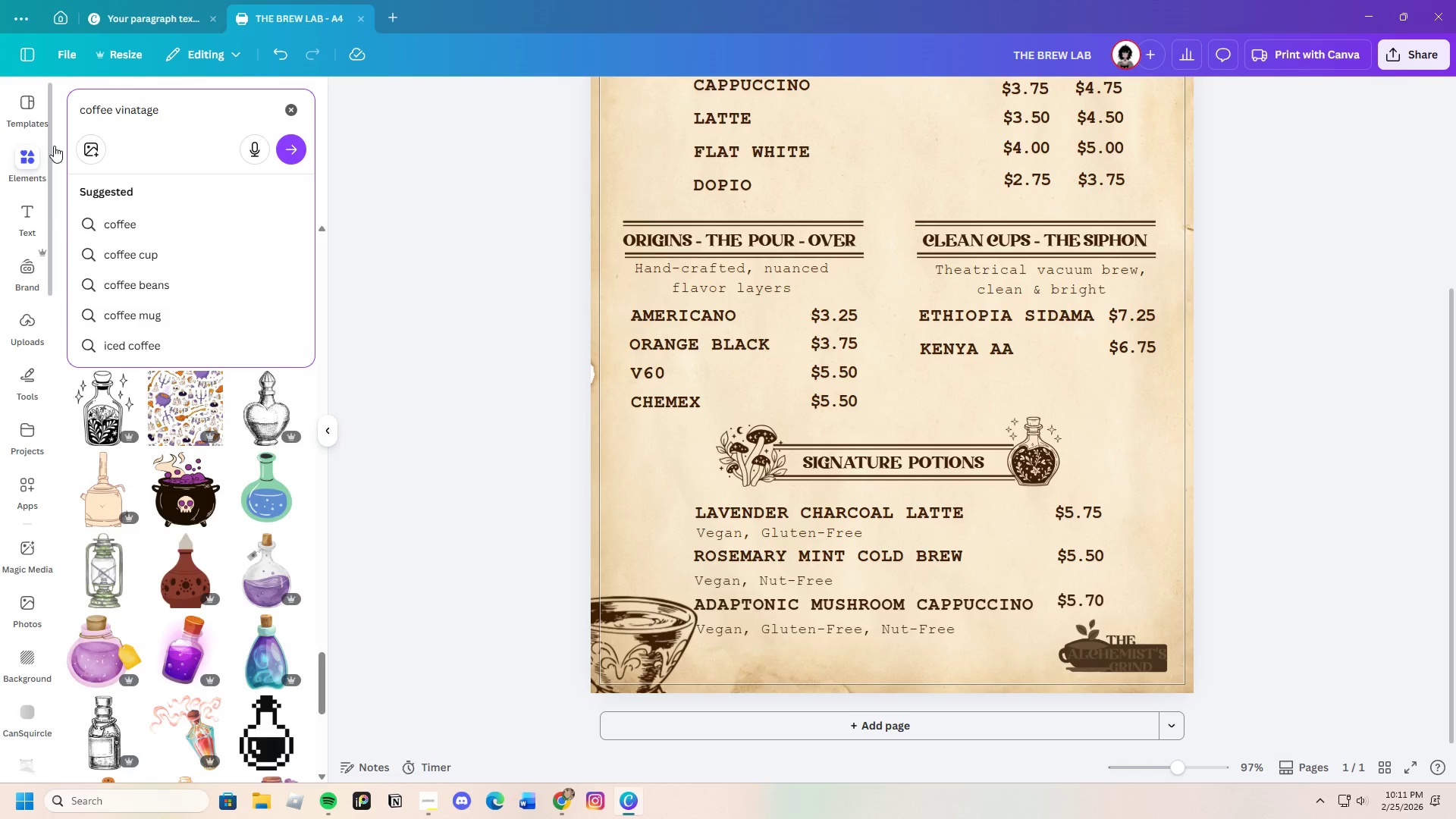 
key(Enter)
 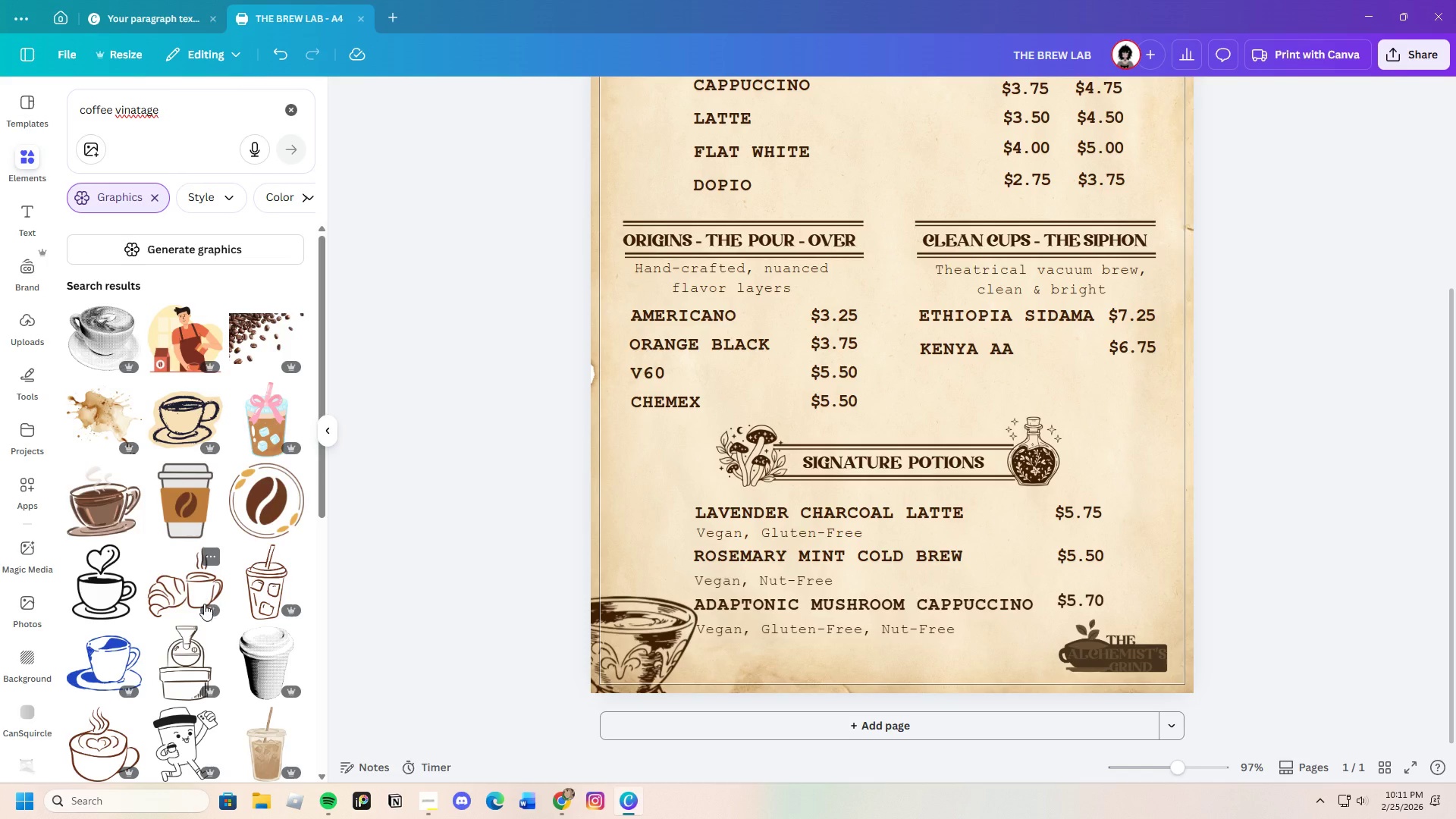 
scroll: coordinate [202, 601], scroll_direction: down, amount: 16.0
 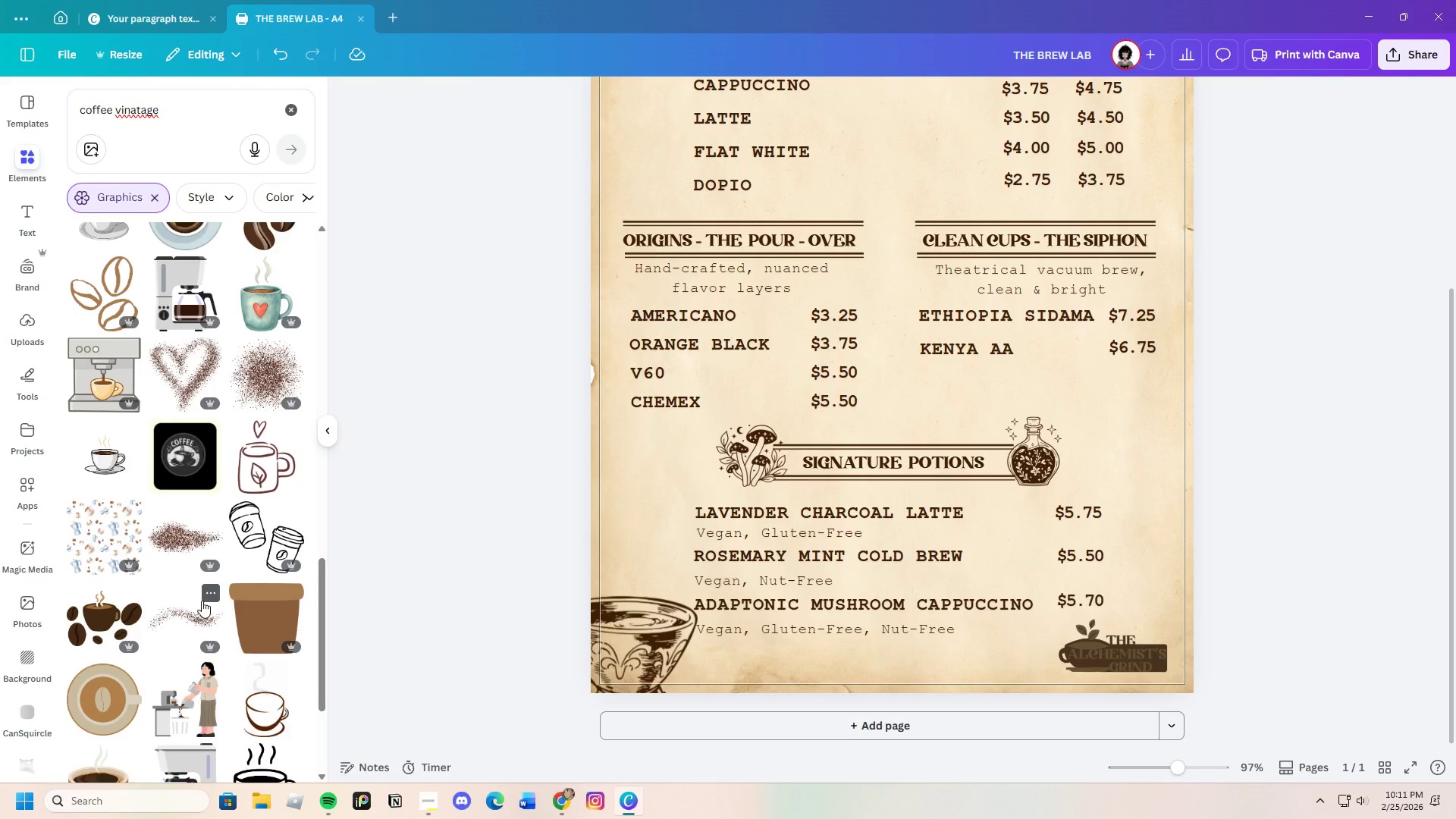 
scroll: coordinate [202, 601], scroll_direction: down, amount: 3.0
 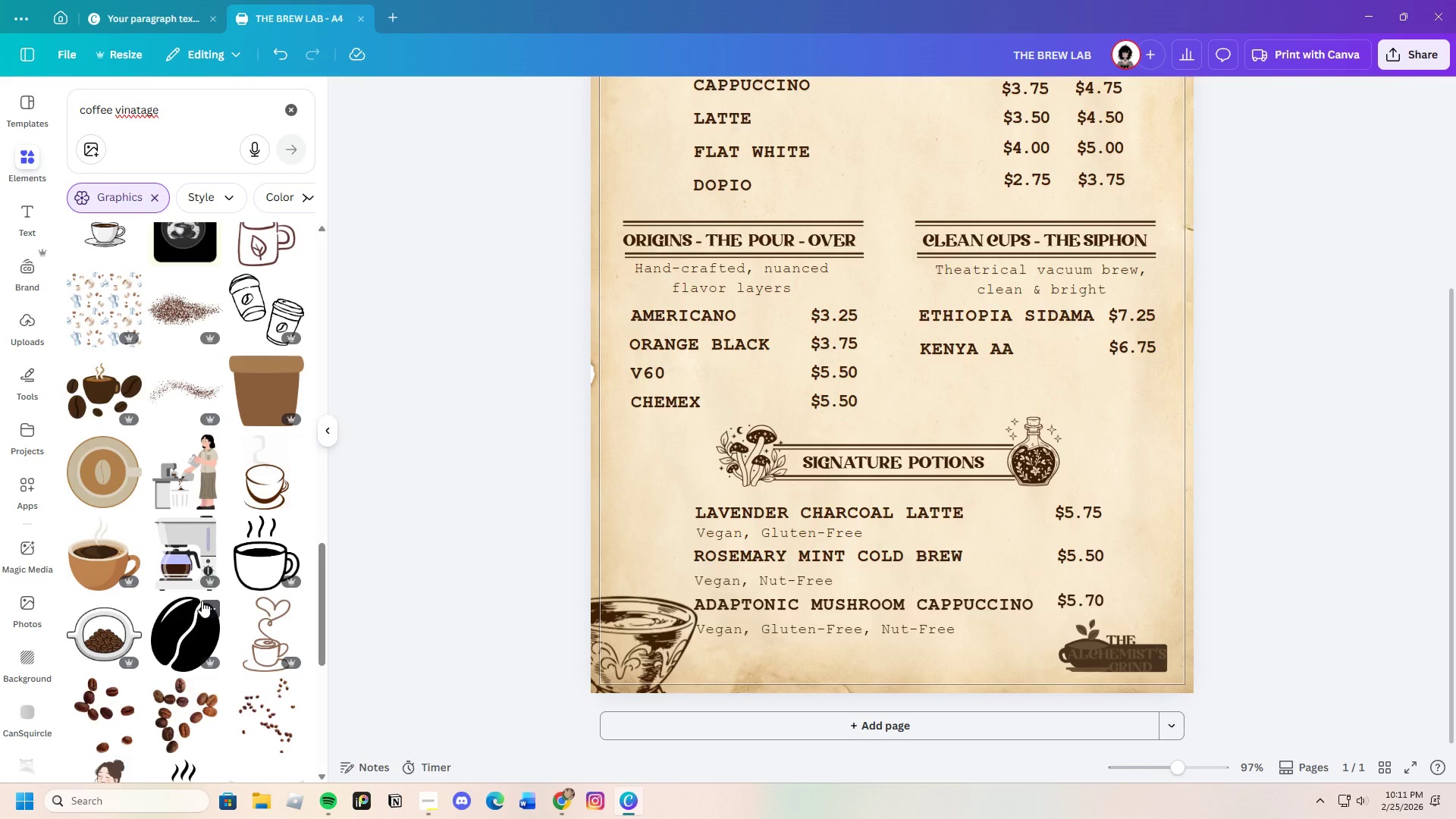 
scroll: coordinate [202, 599], scroll_direction: up, amount: 12.0
 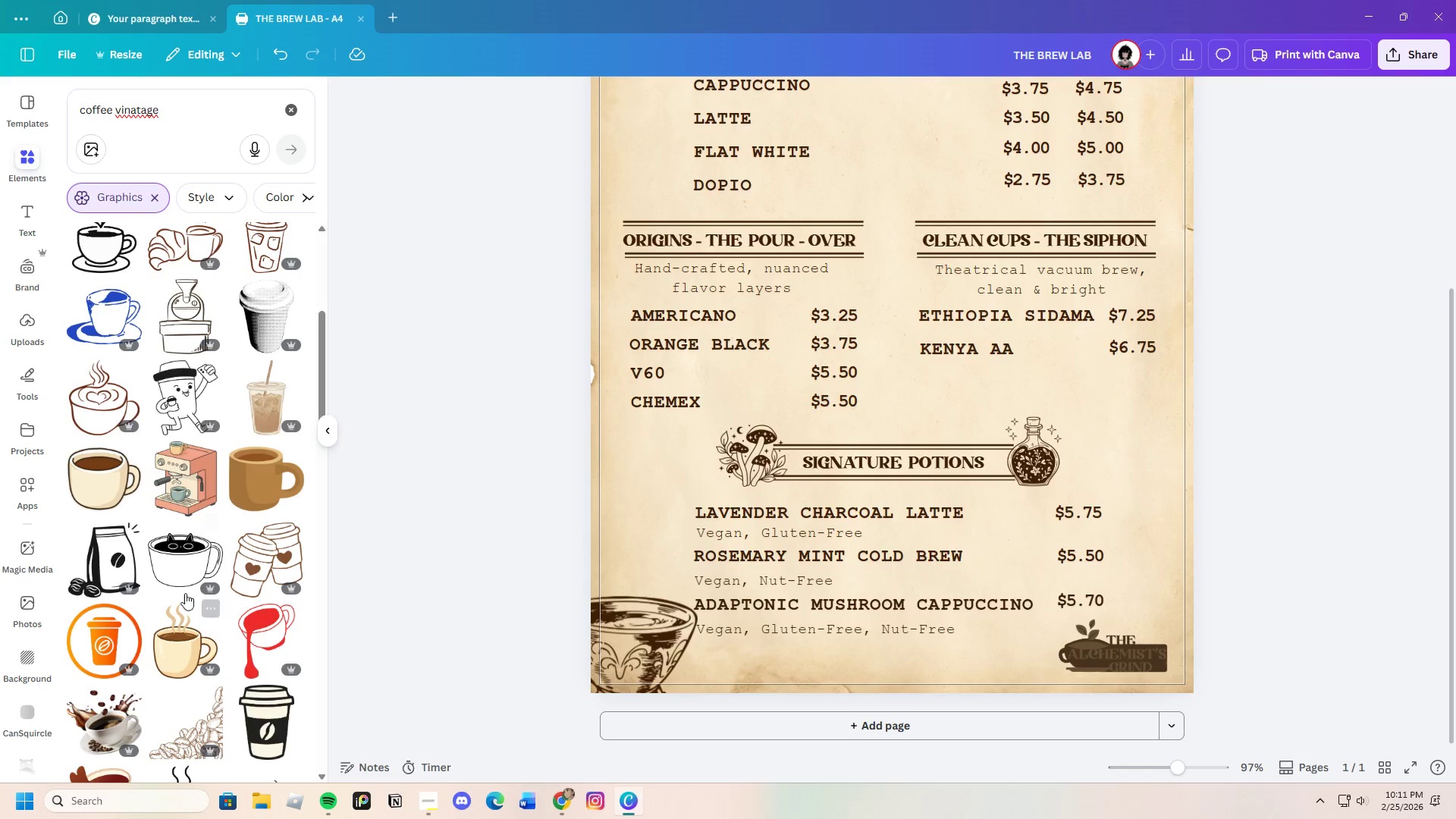 
left_click([104, 569])
 